 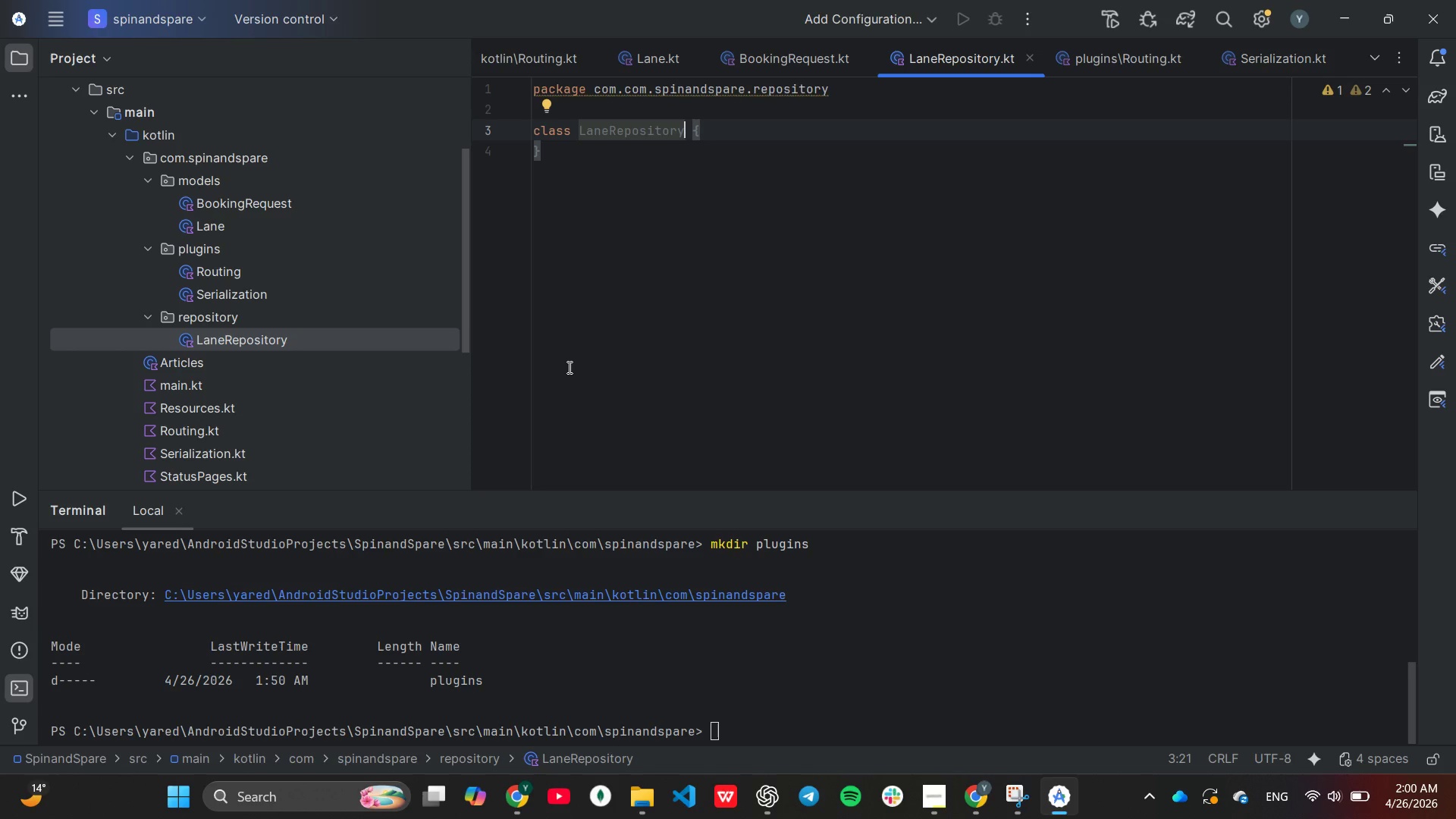 
left_click([629, 95])
 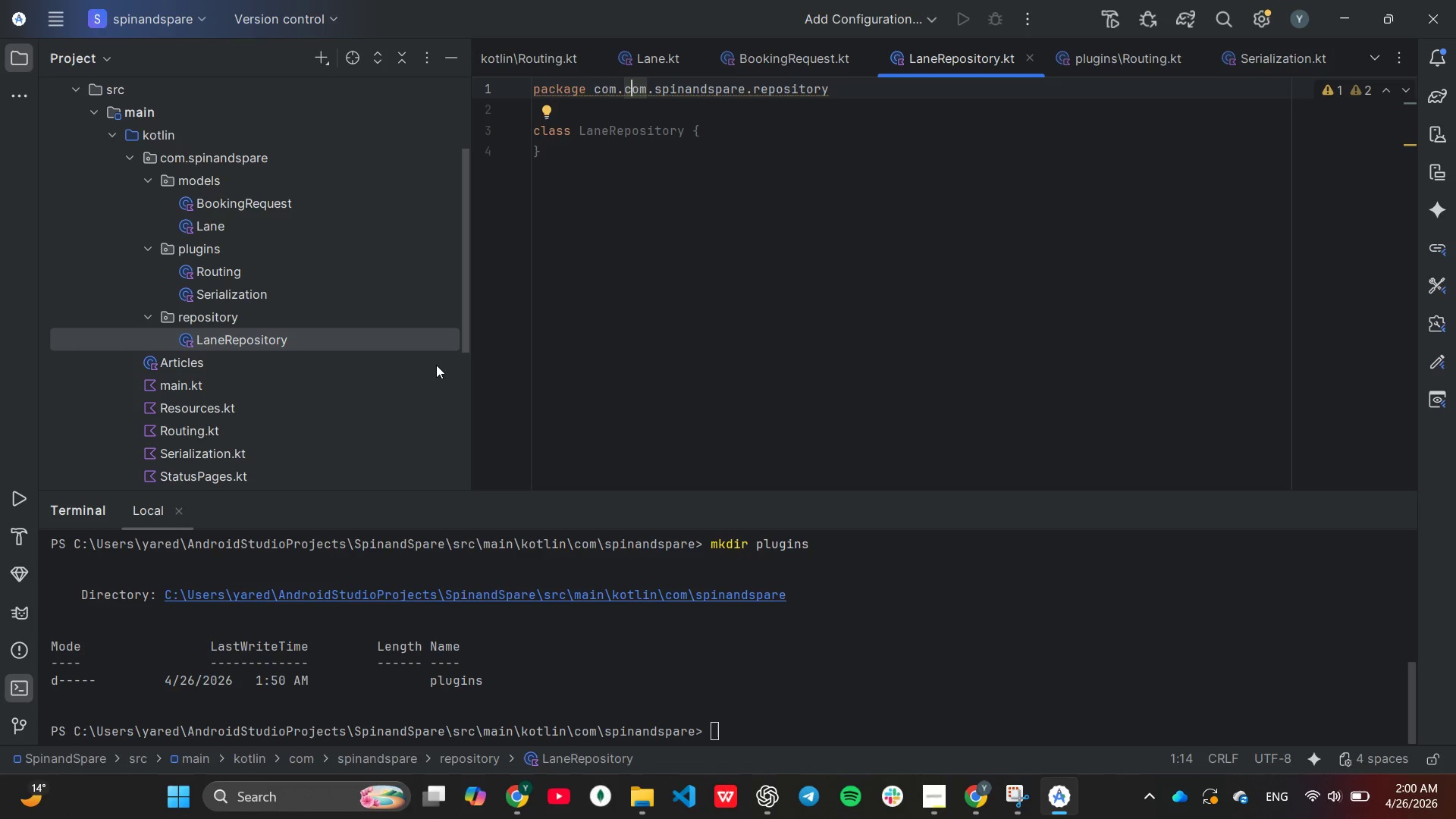 
key(ArrowLeft)
 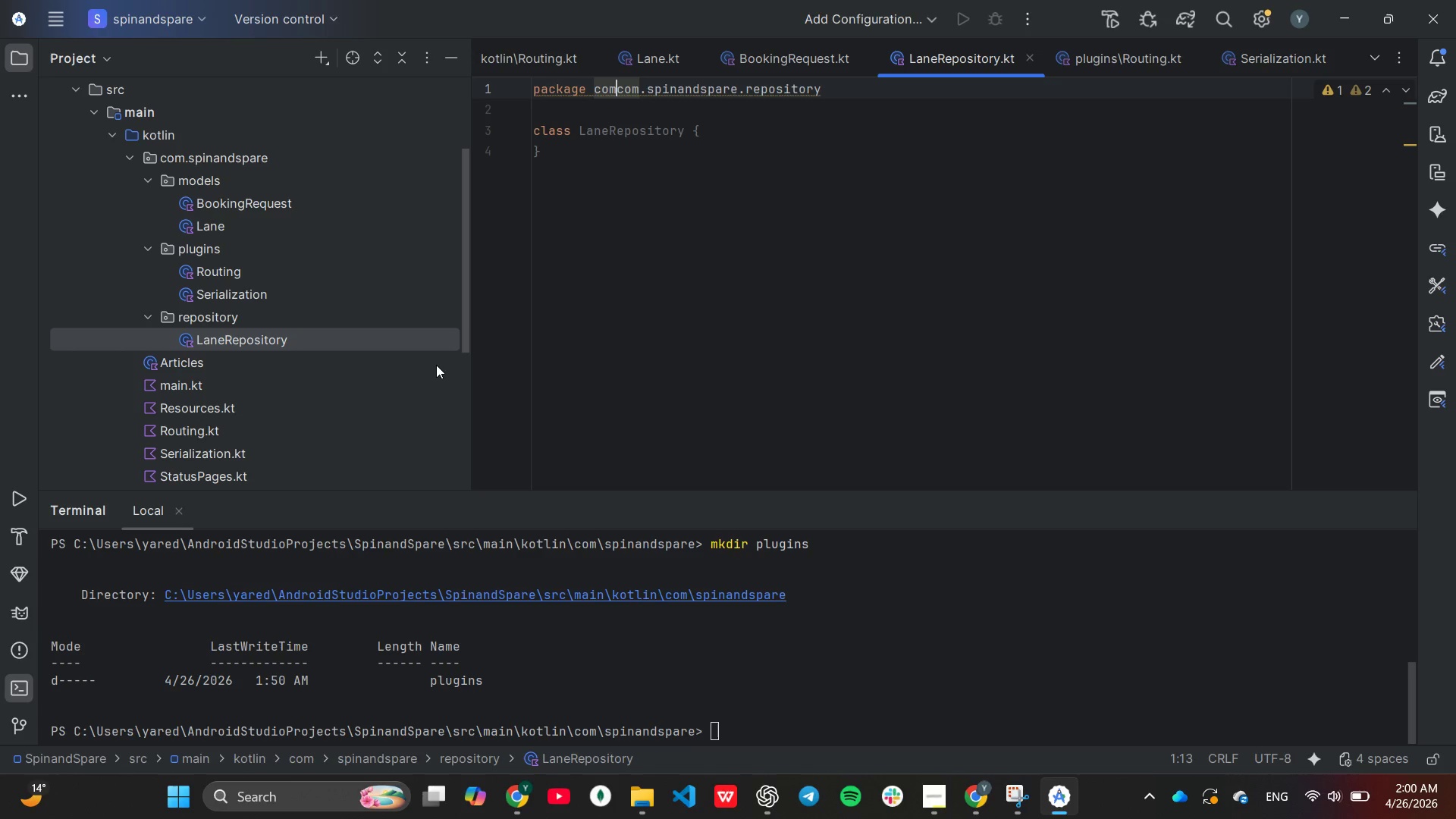 
key(Backspace)
 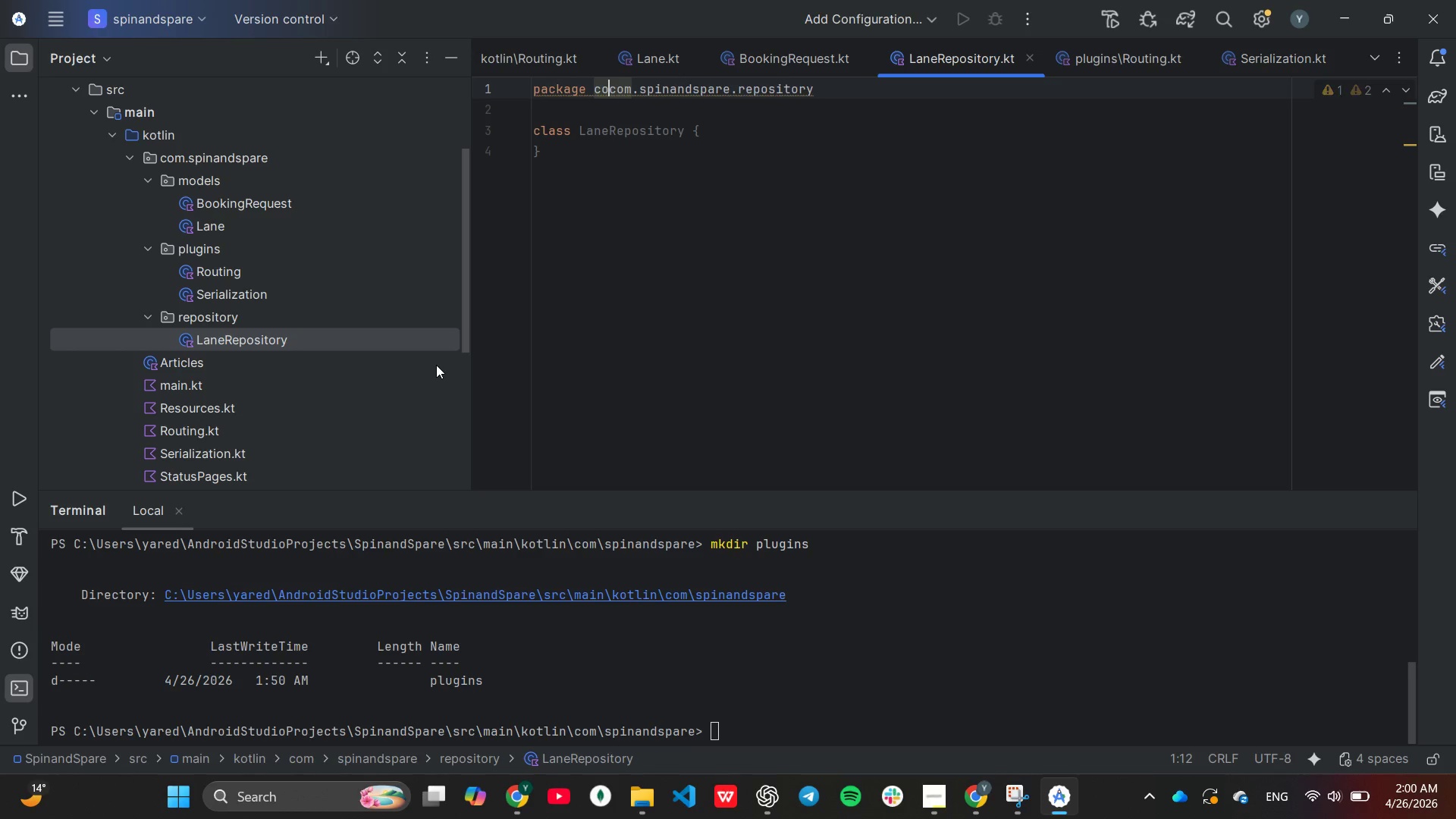 
key(Backspace)
 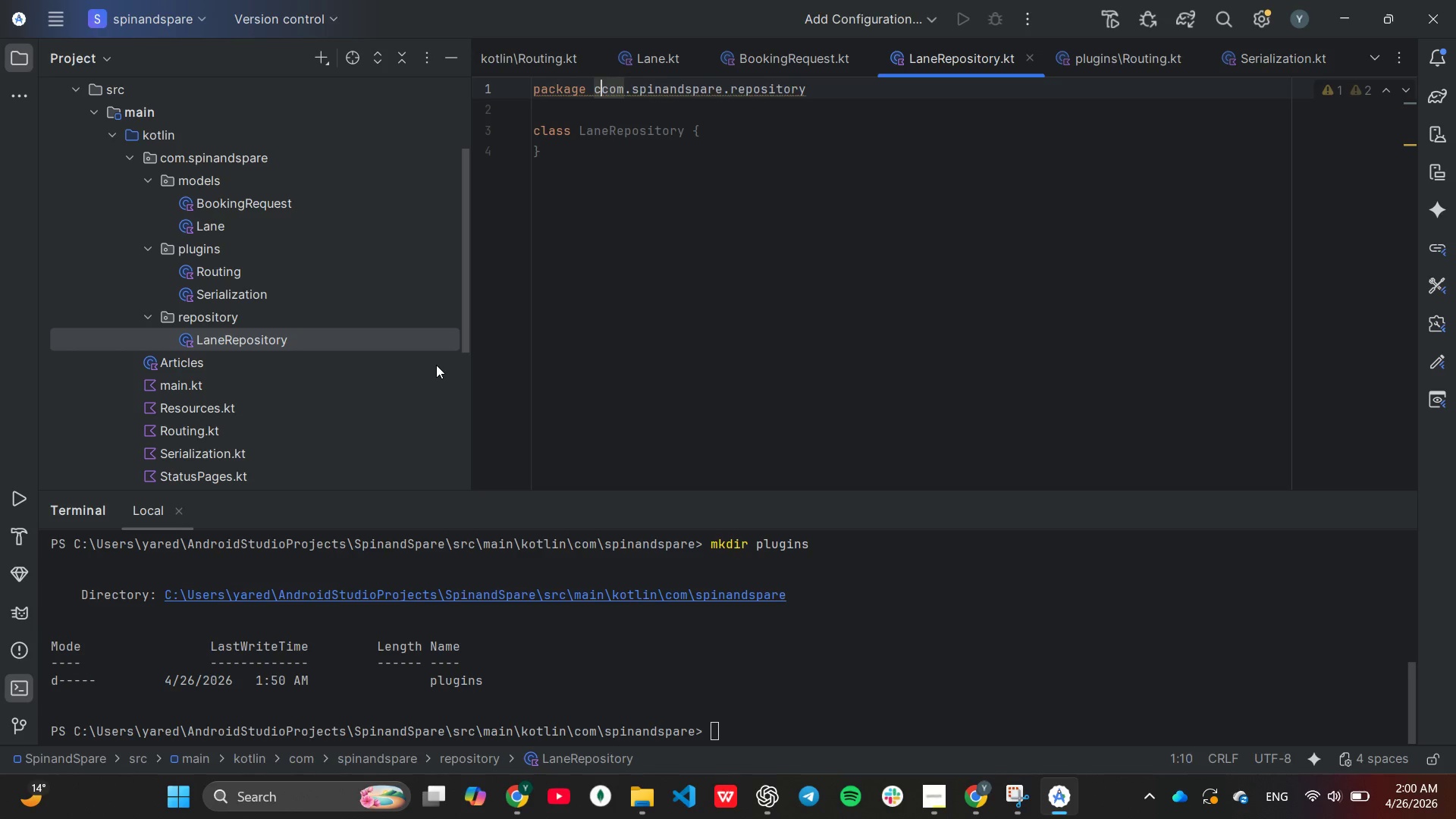 
key(Backspace)
 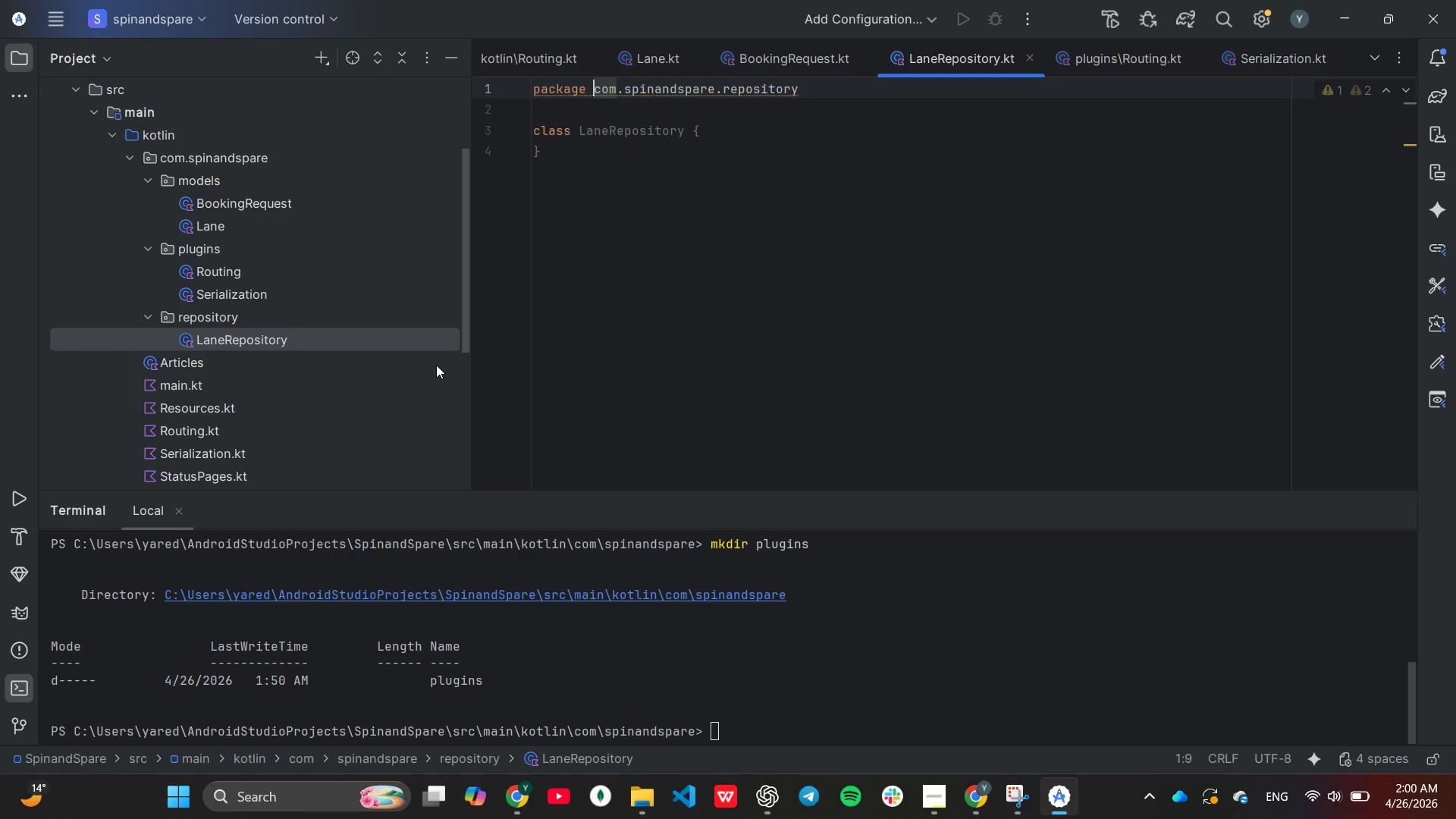 
key(Backspace)
 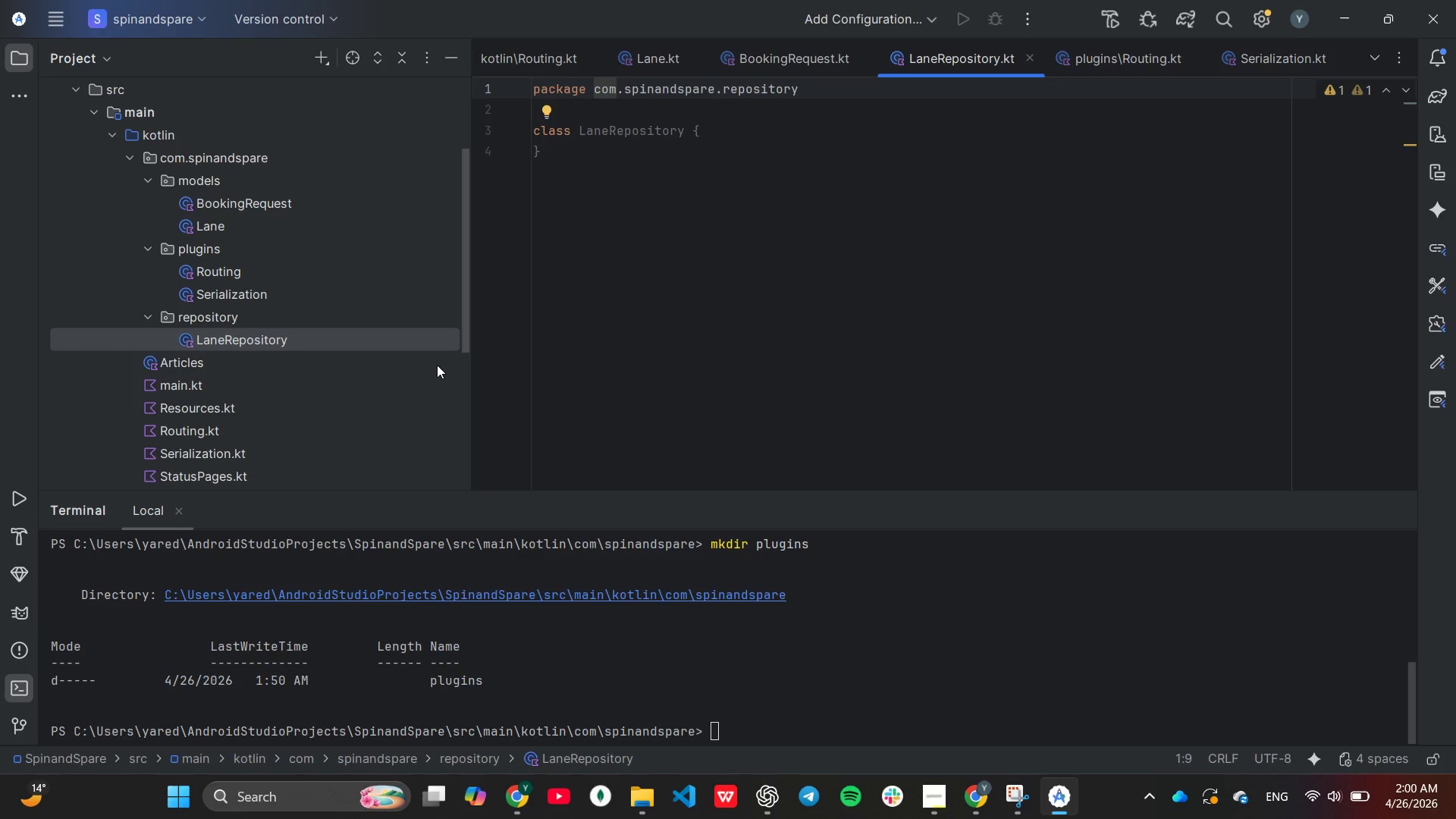 
key(End)
 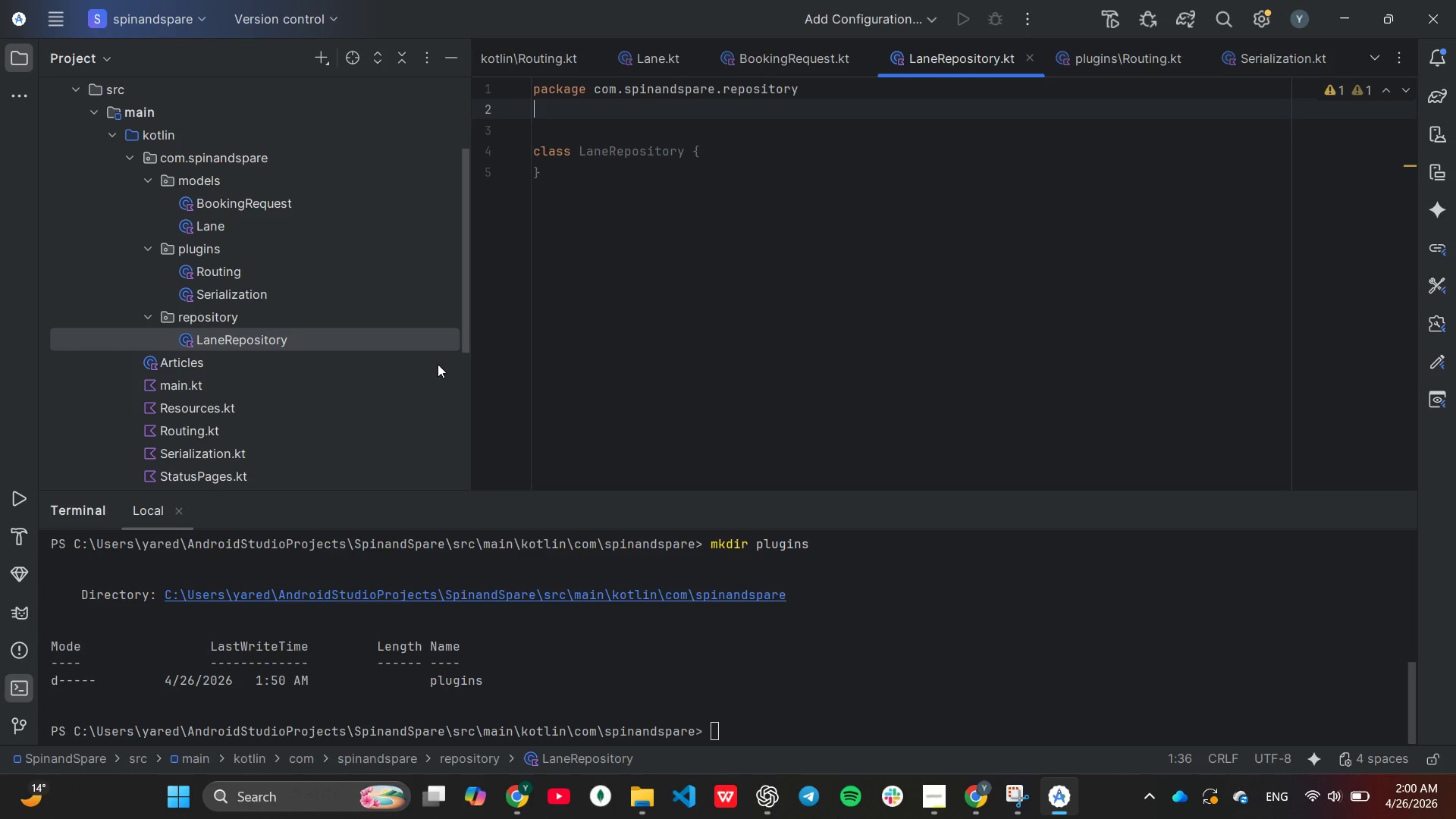 
key(Enter)
 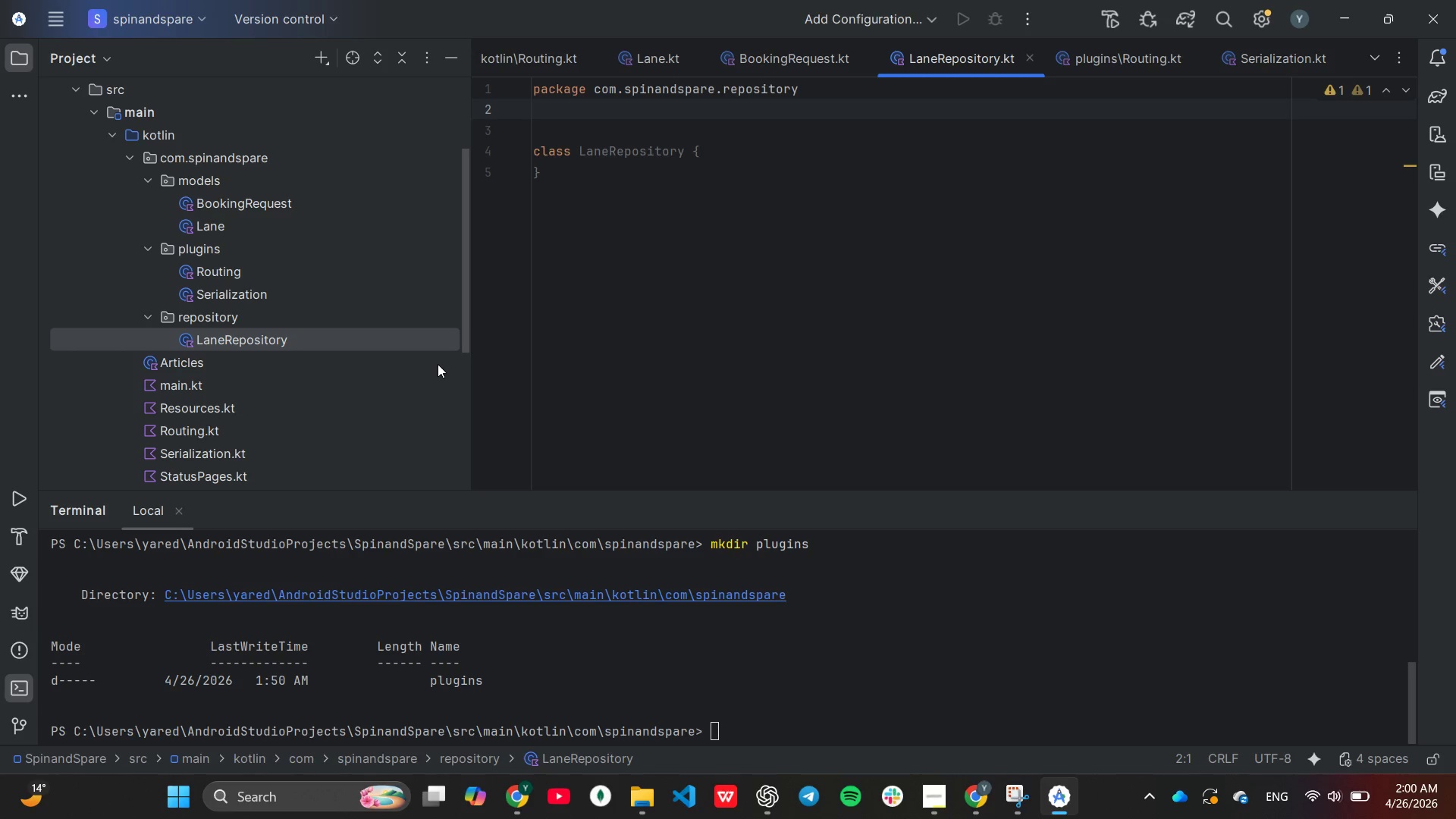 
type(im)
 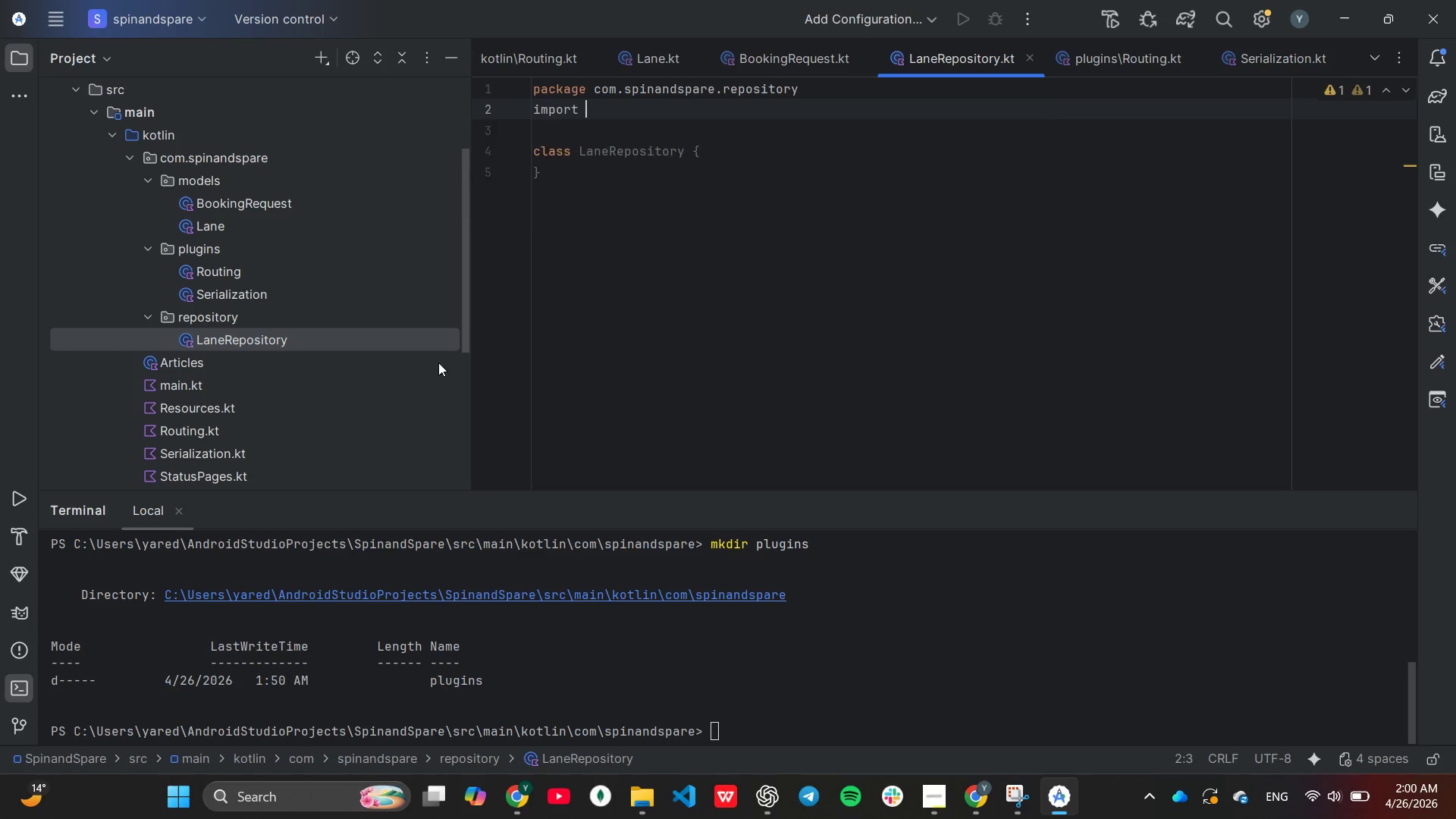 
key(Enter)
 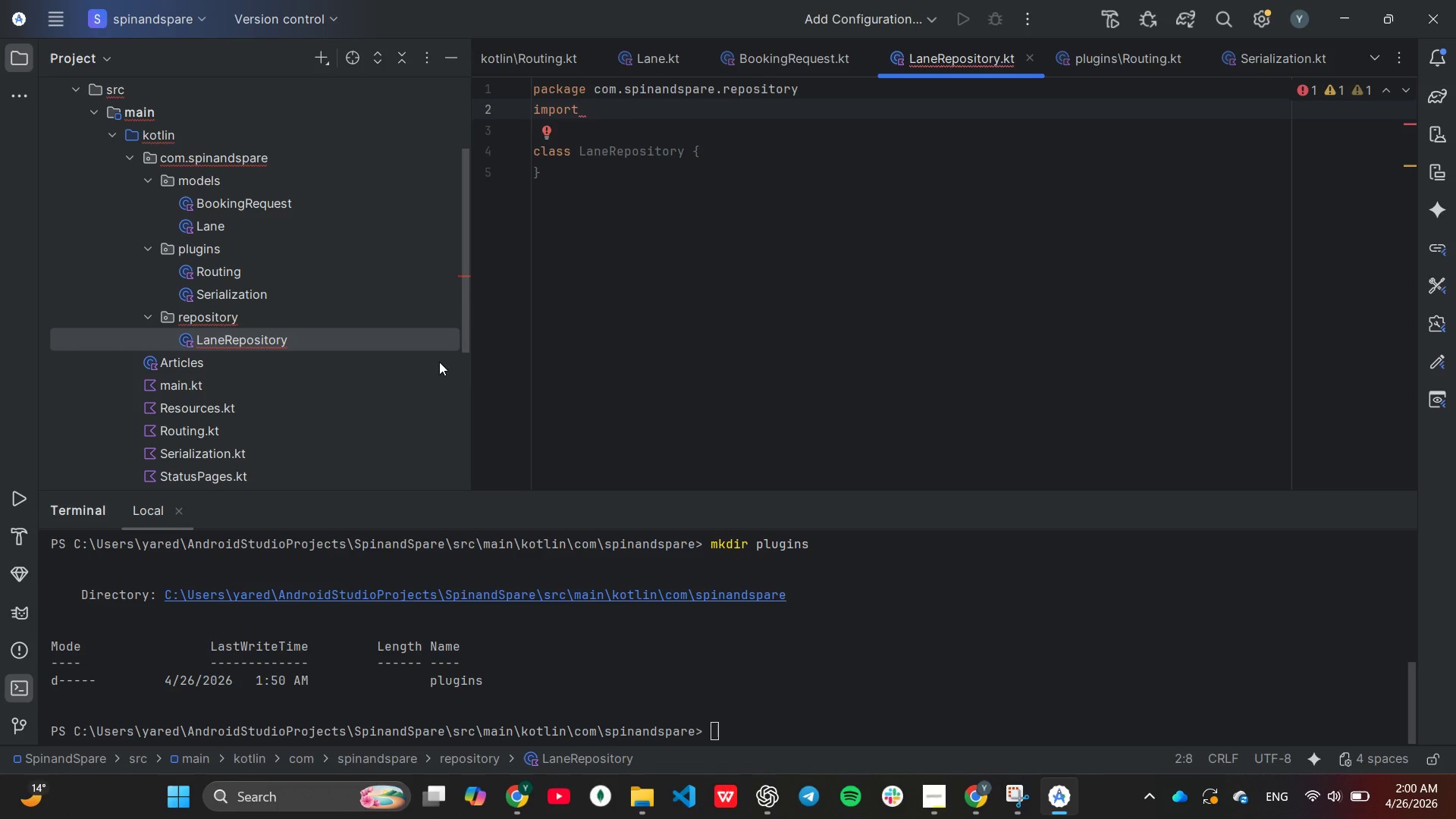 
type(com)
 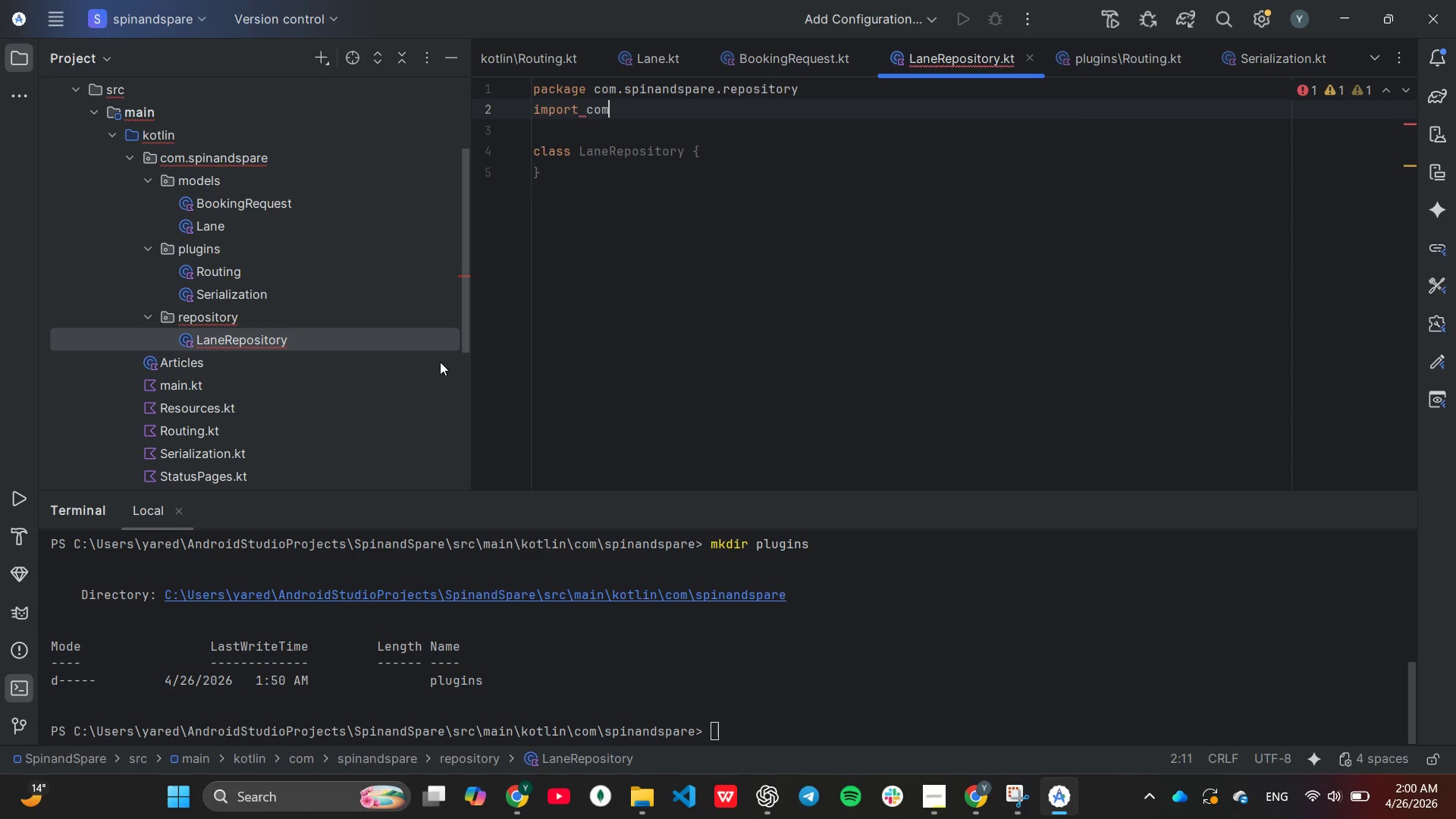 
key(Enter)
 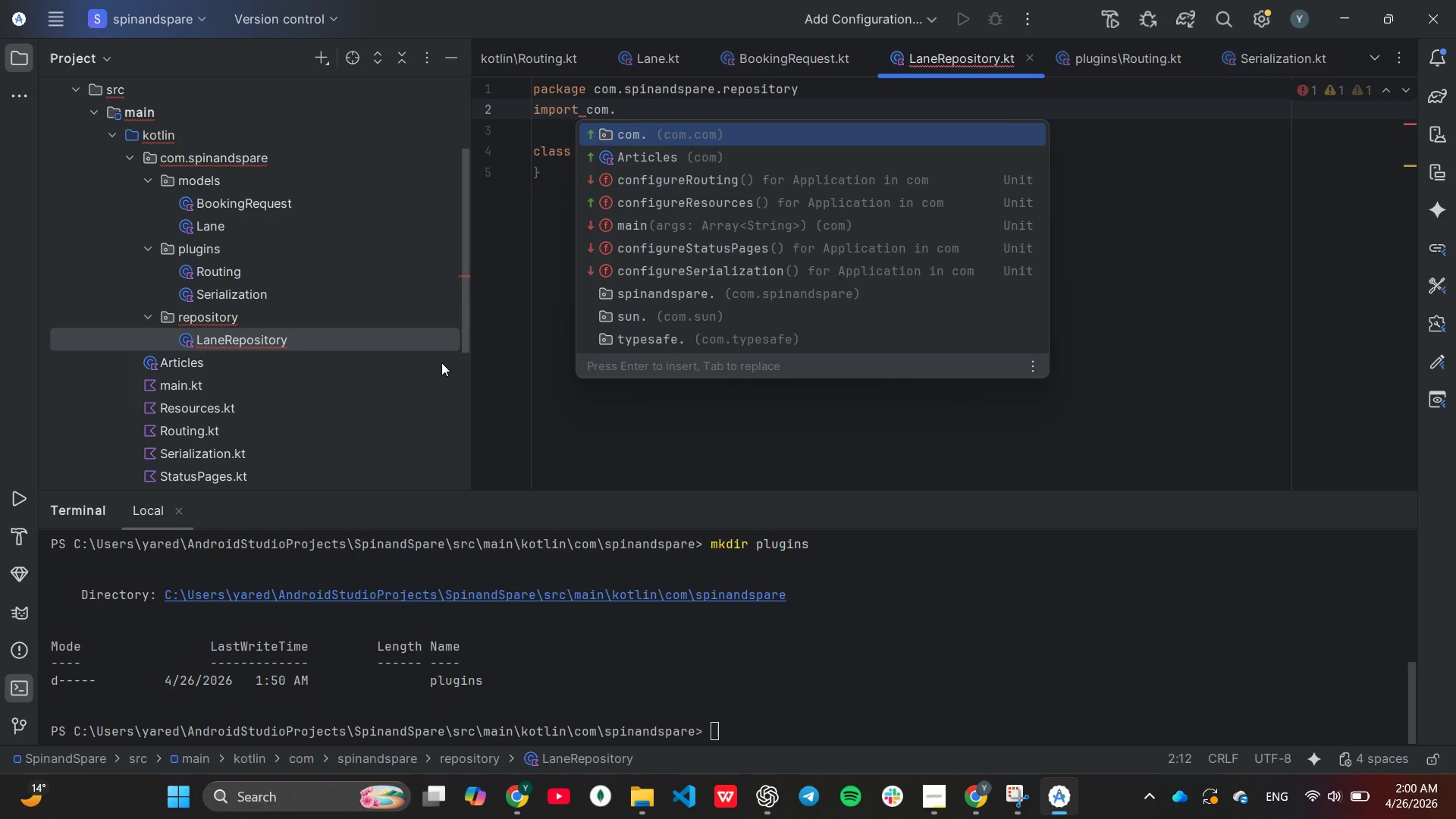 
key(ArrowDown)
 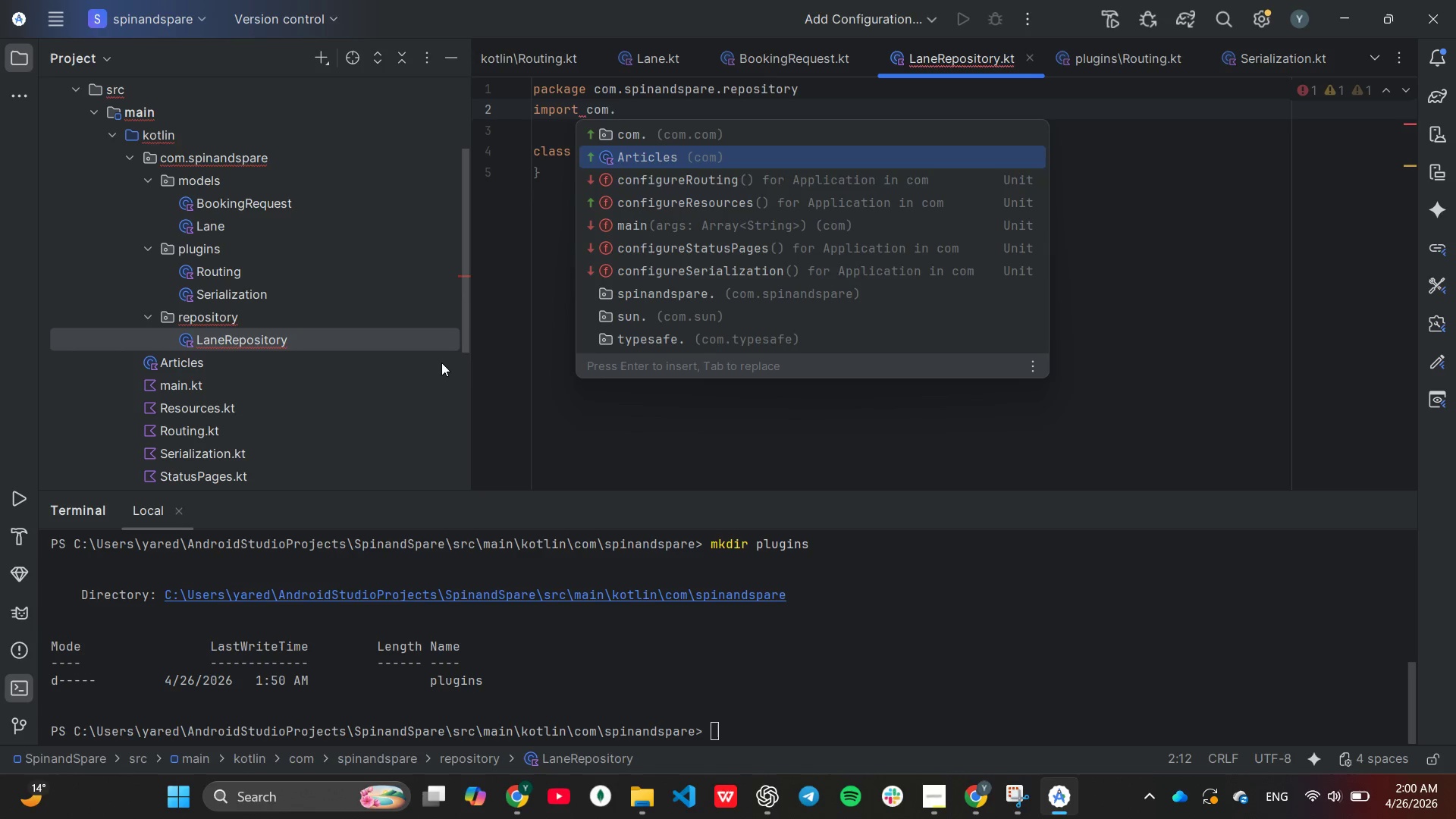 
hold_key(key=ArrowDown, duration=0.62)
 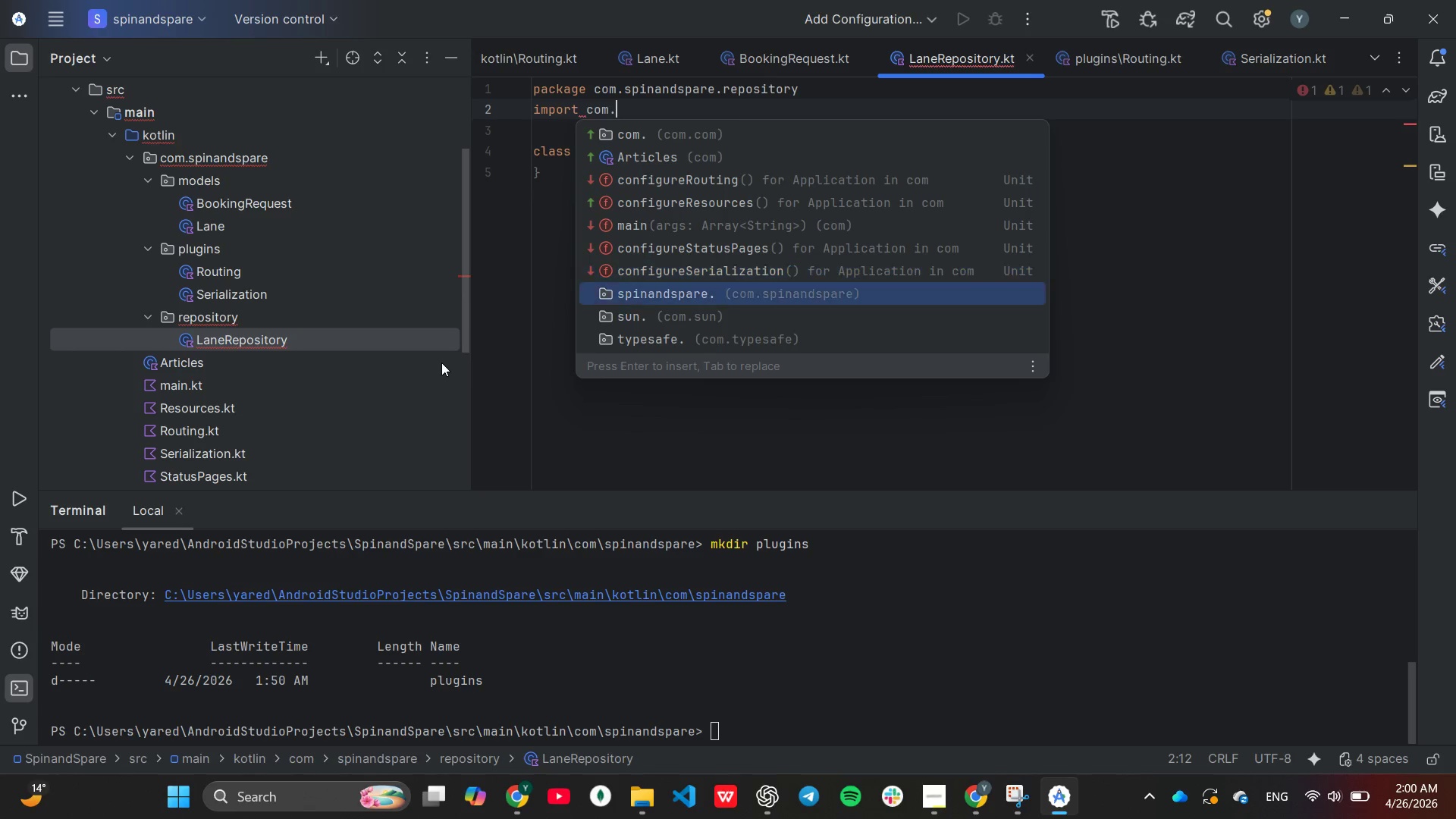 
key(ArrowDown)
 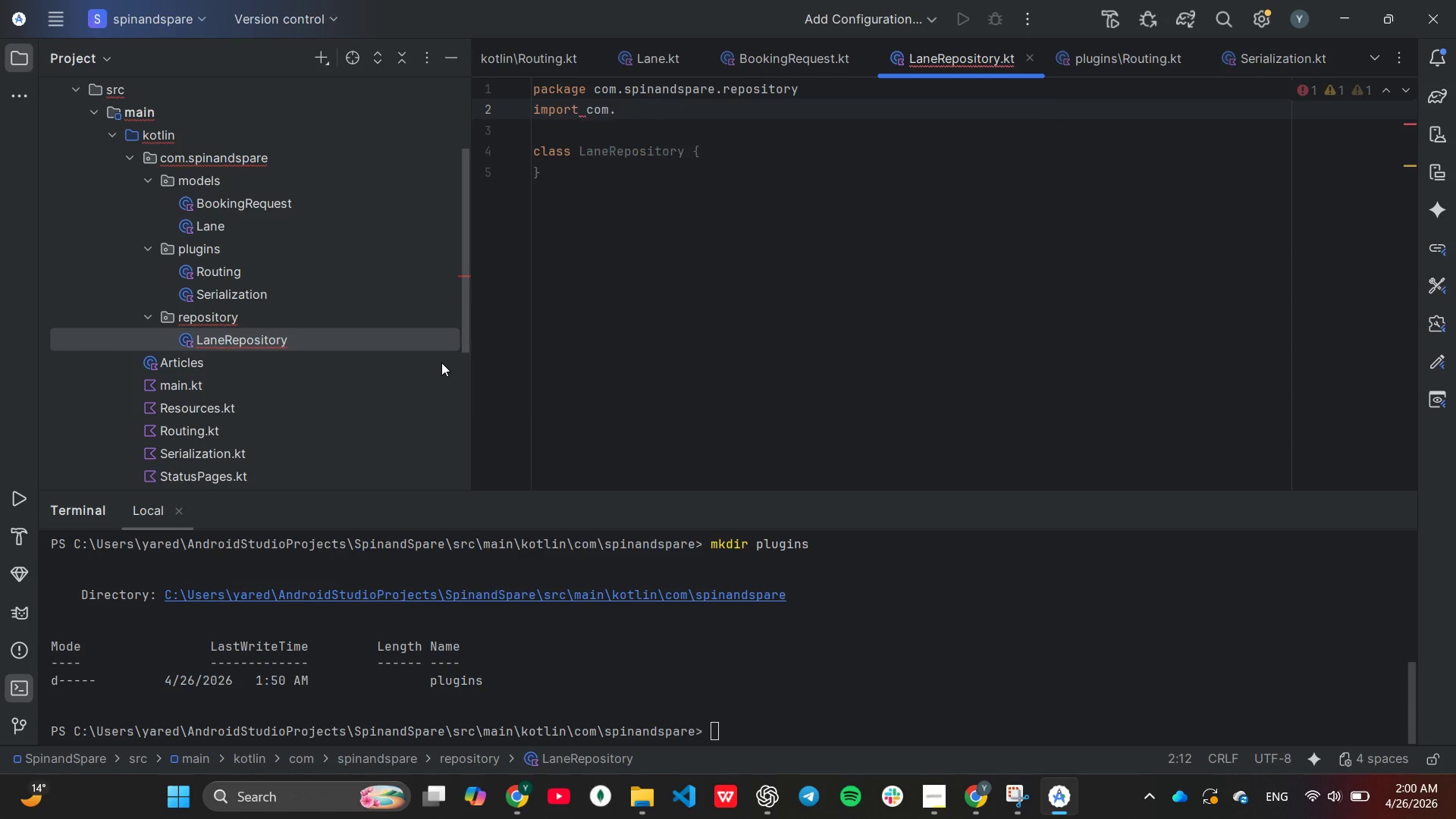 
key(Enter)
 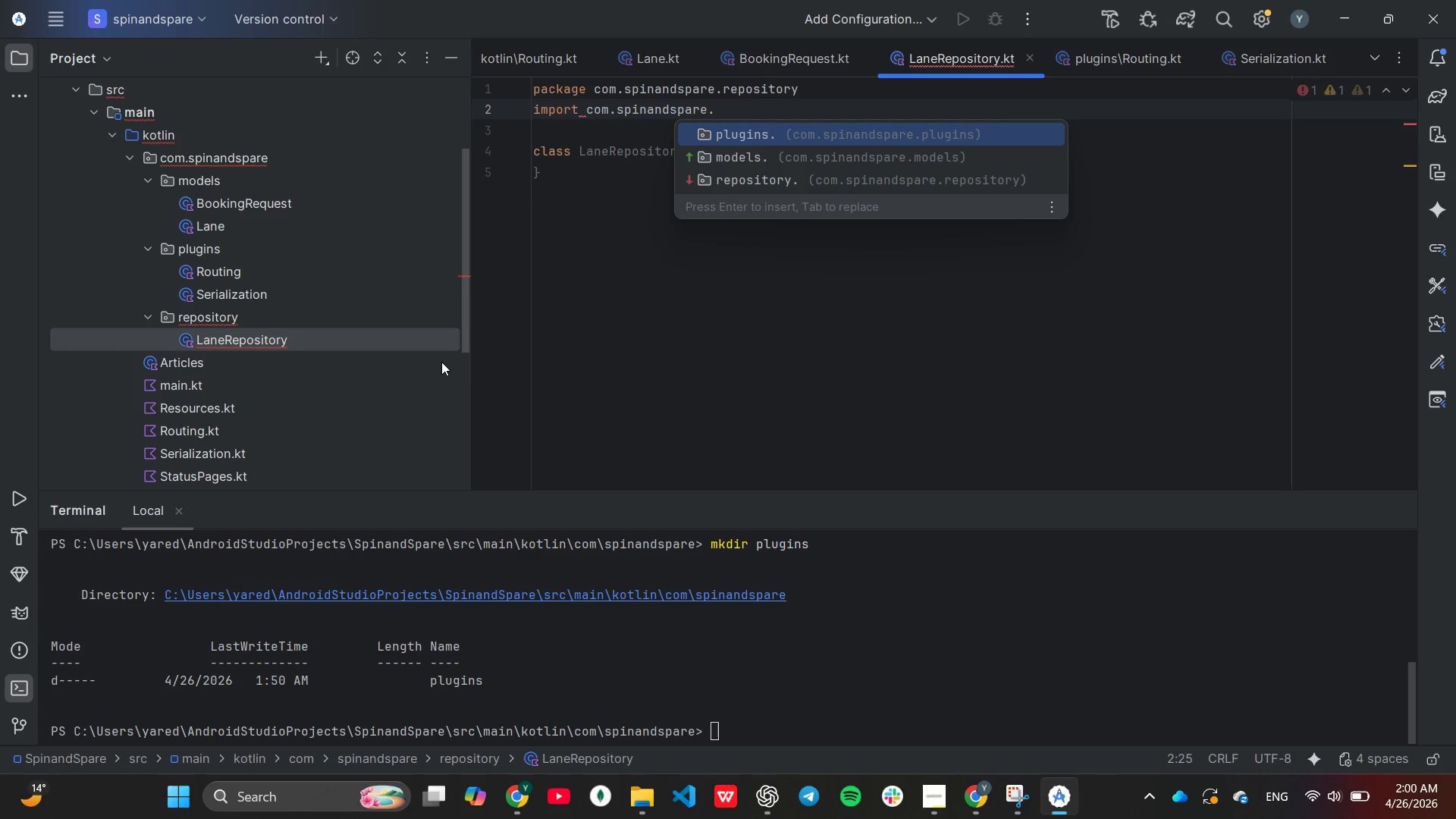 
key(ArrowDown)
 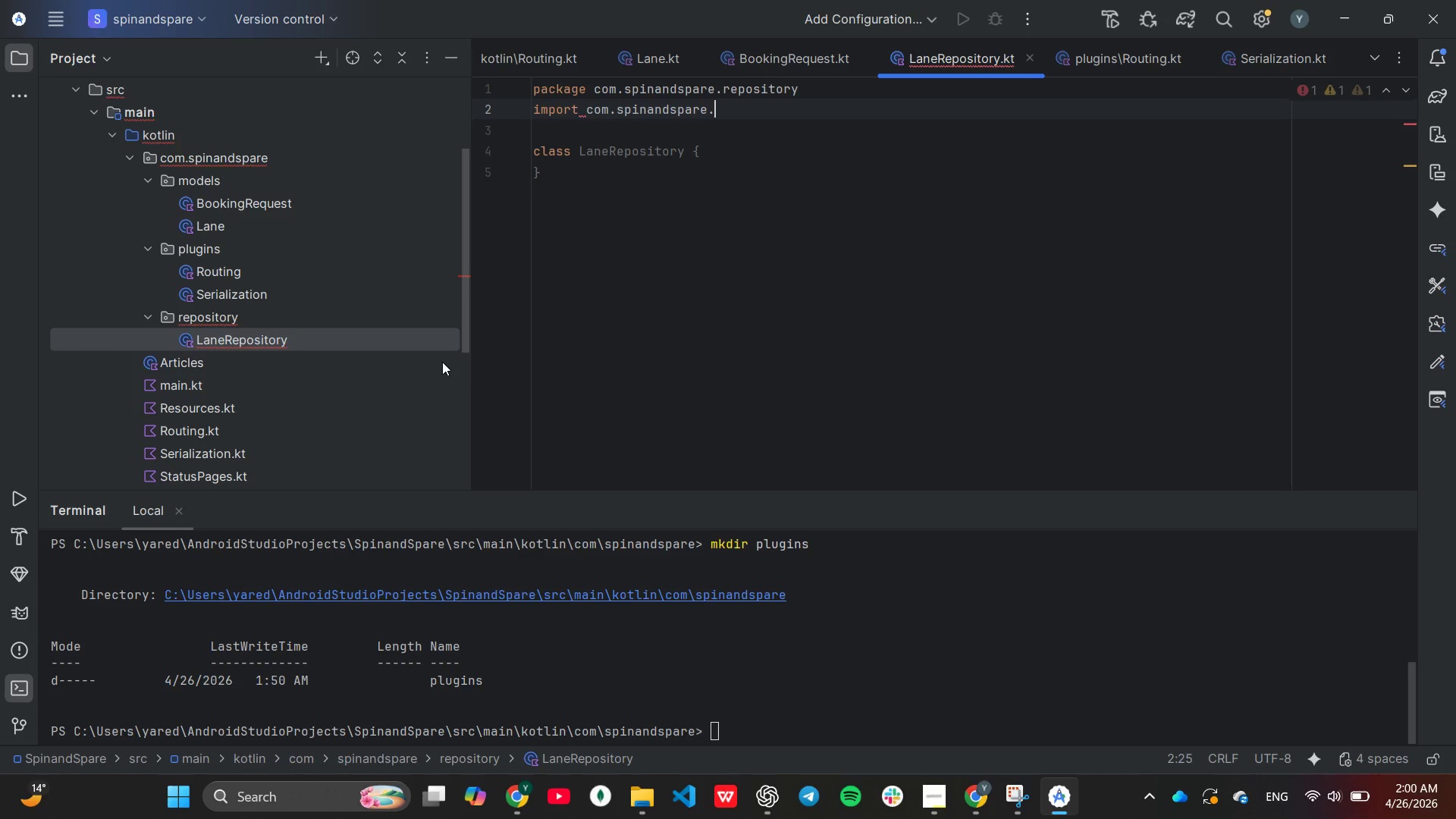 
key(Enter)
 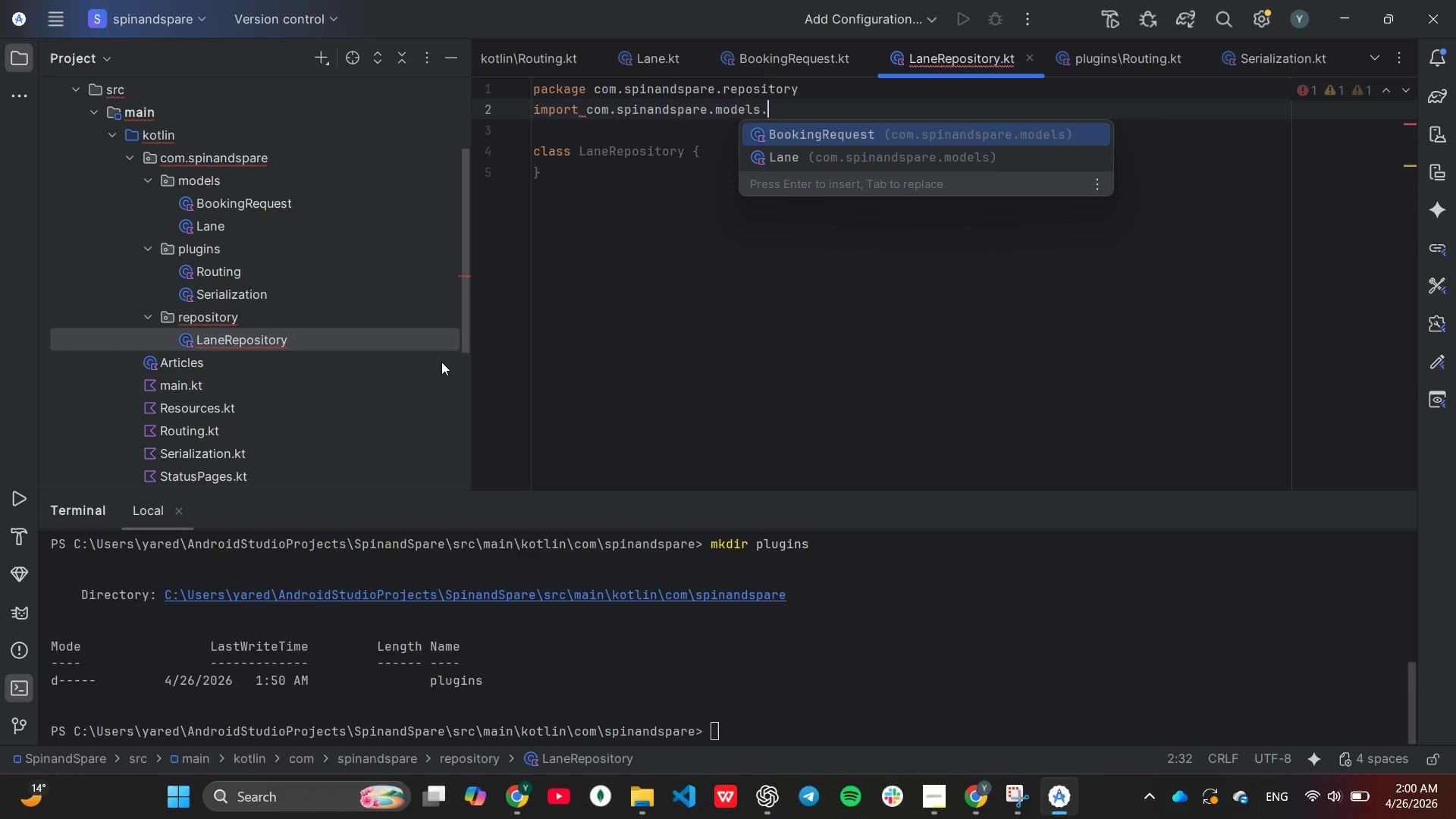 
key(ArrowDown)
 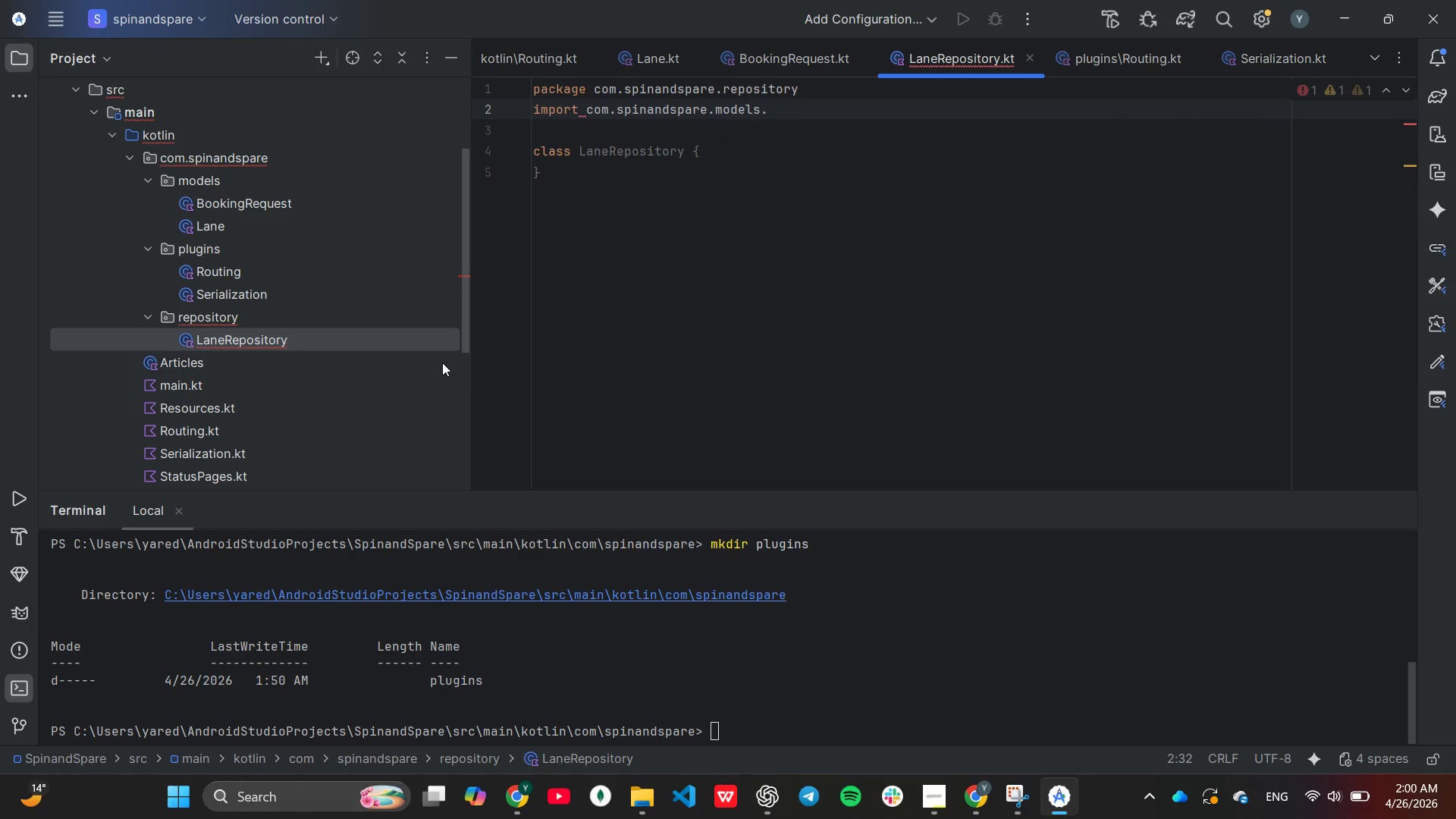 
key(Enter)
 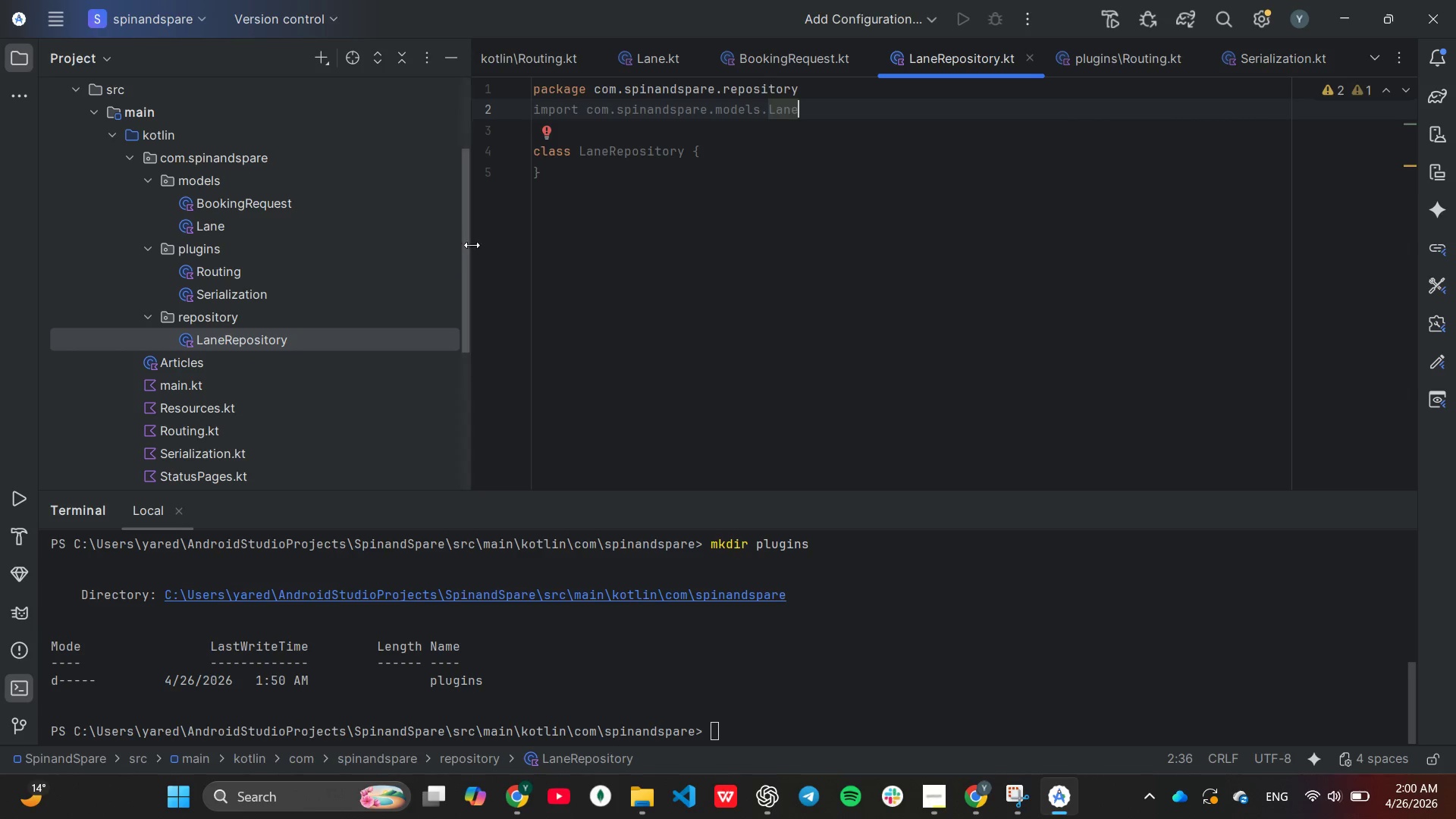 
left_click([572, 159])
 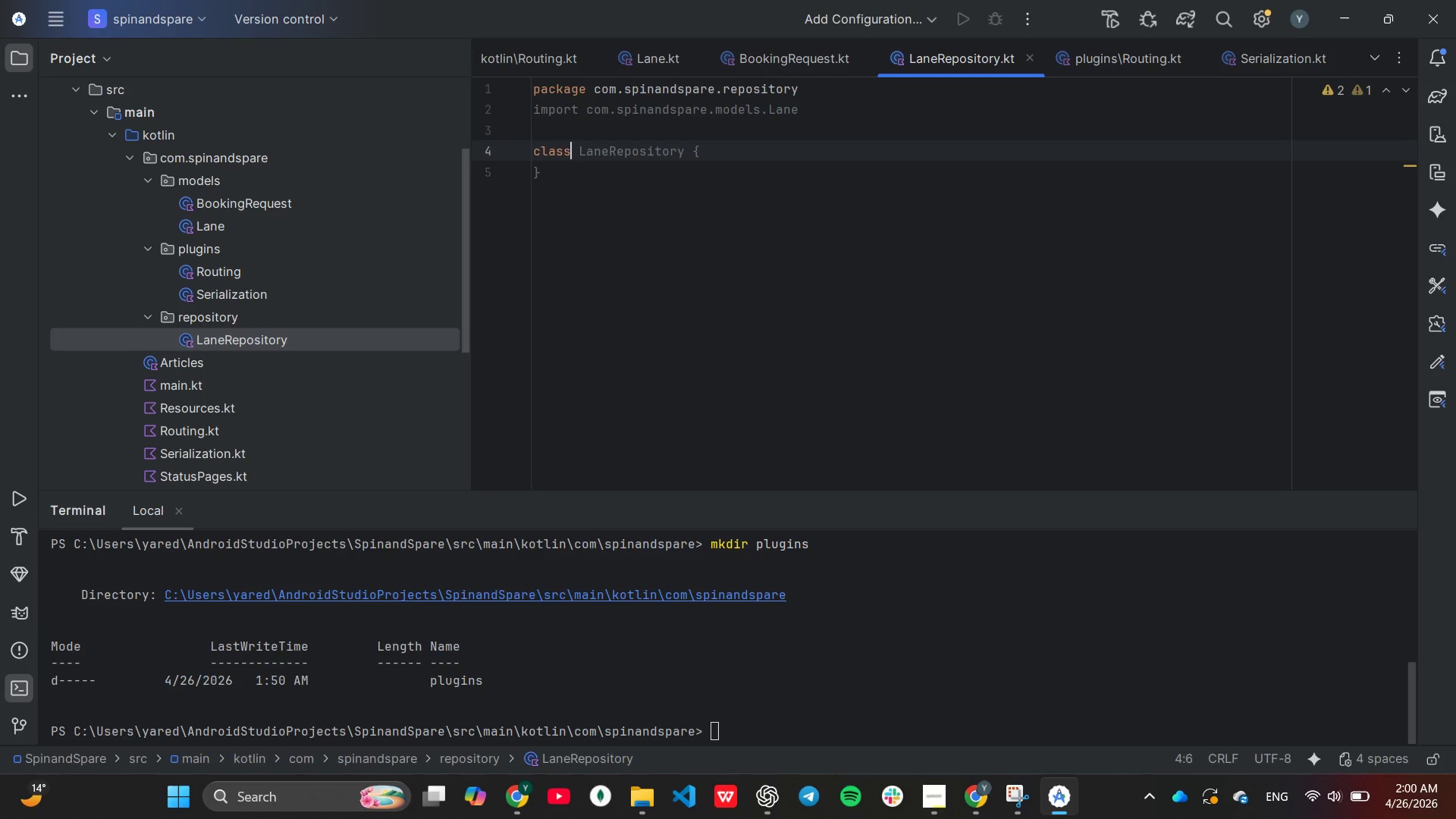 
key(Backspace)
key(Backspace)
key(Backspace)
key(Backspace)
key(Backspace)
type(object[End])
 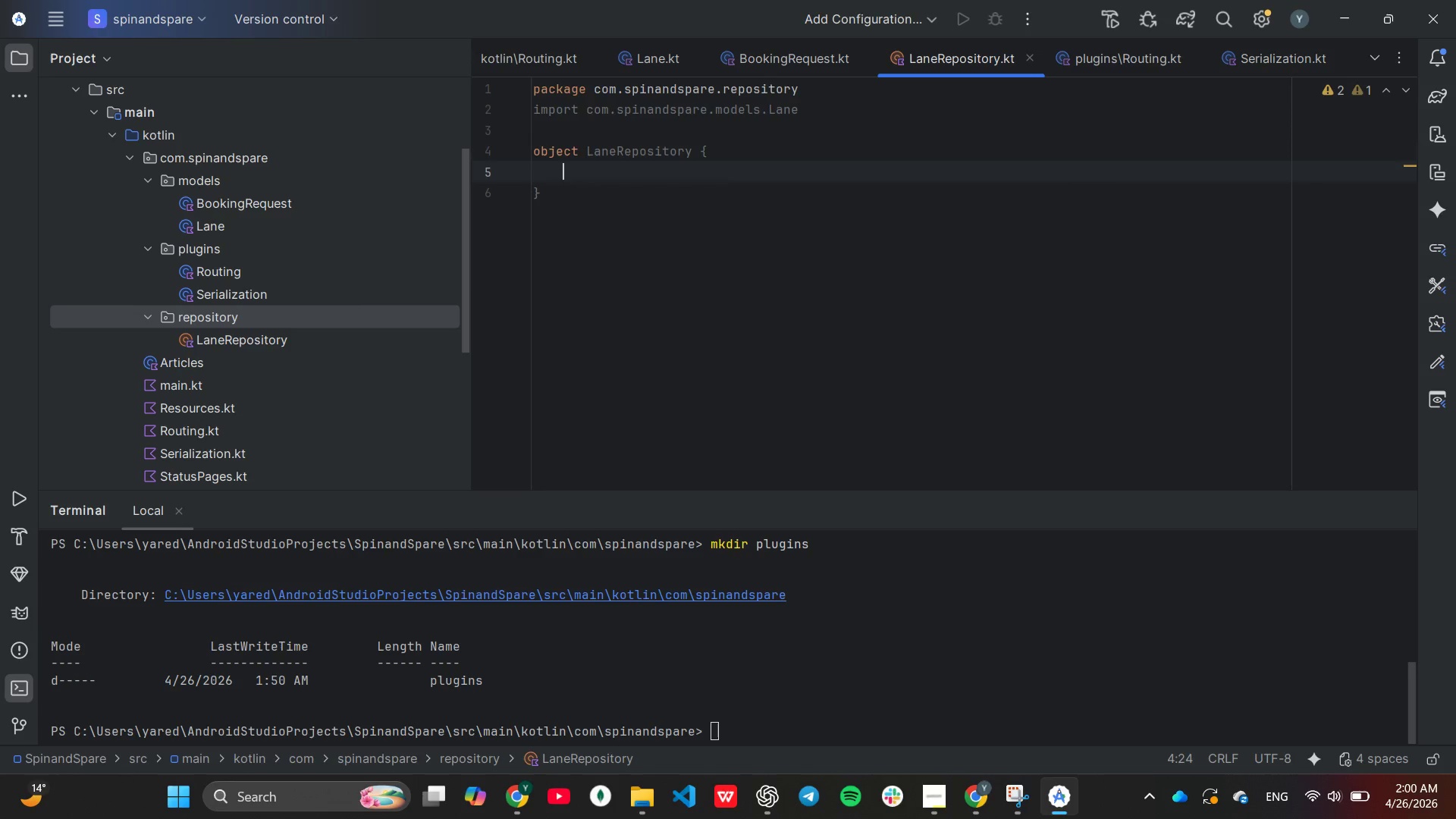 
key(Enter)
 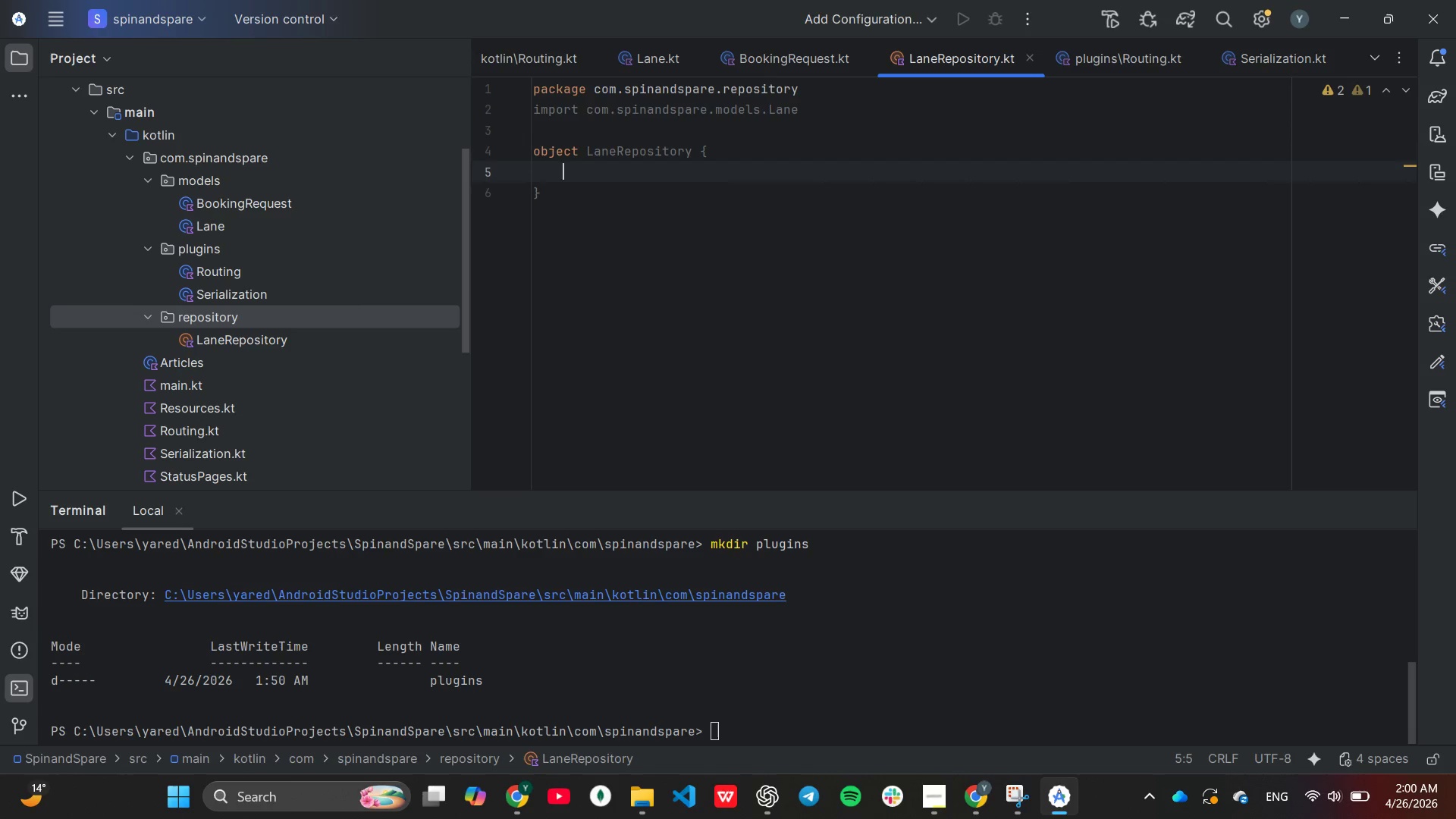 
type(private vv)
key(Backspace)
type(al lanes = (1..)
 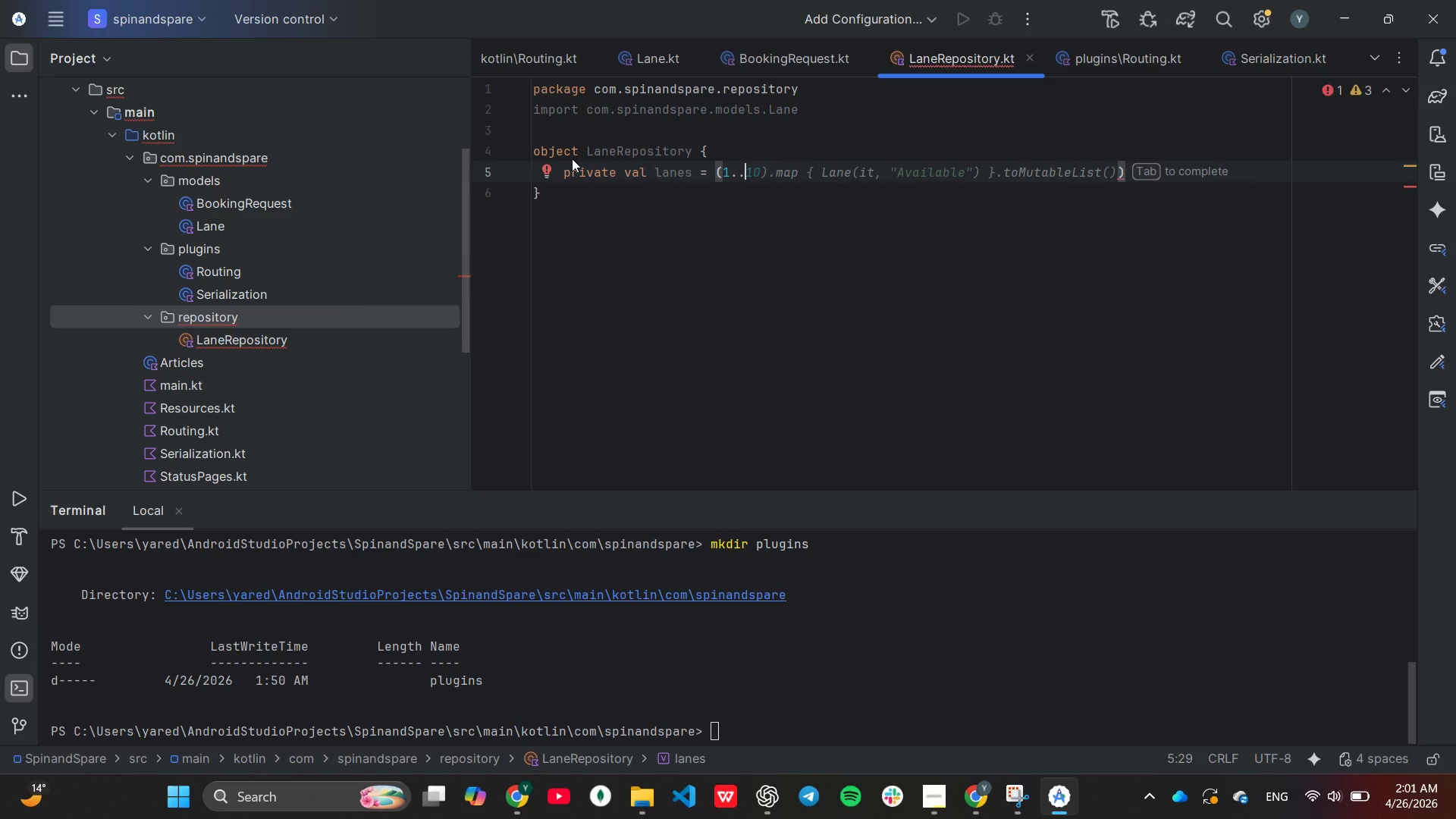 
key(Tab)
 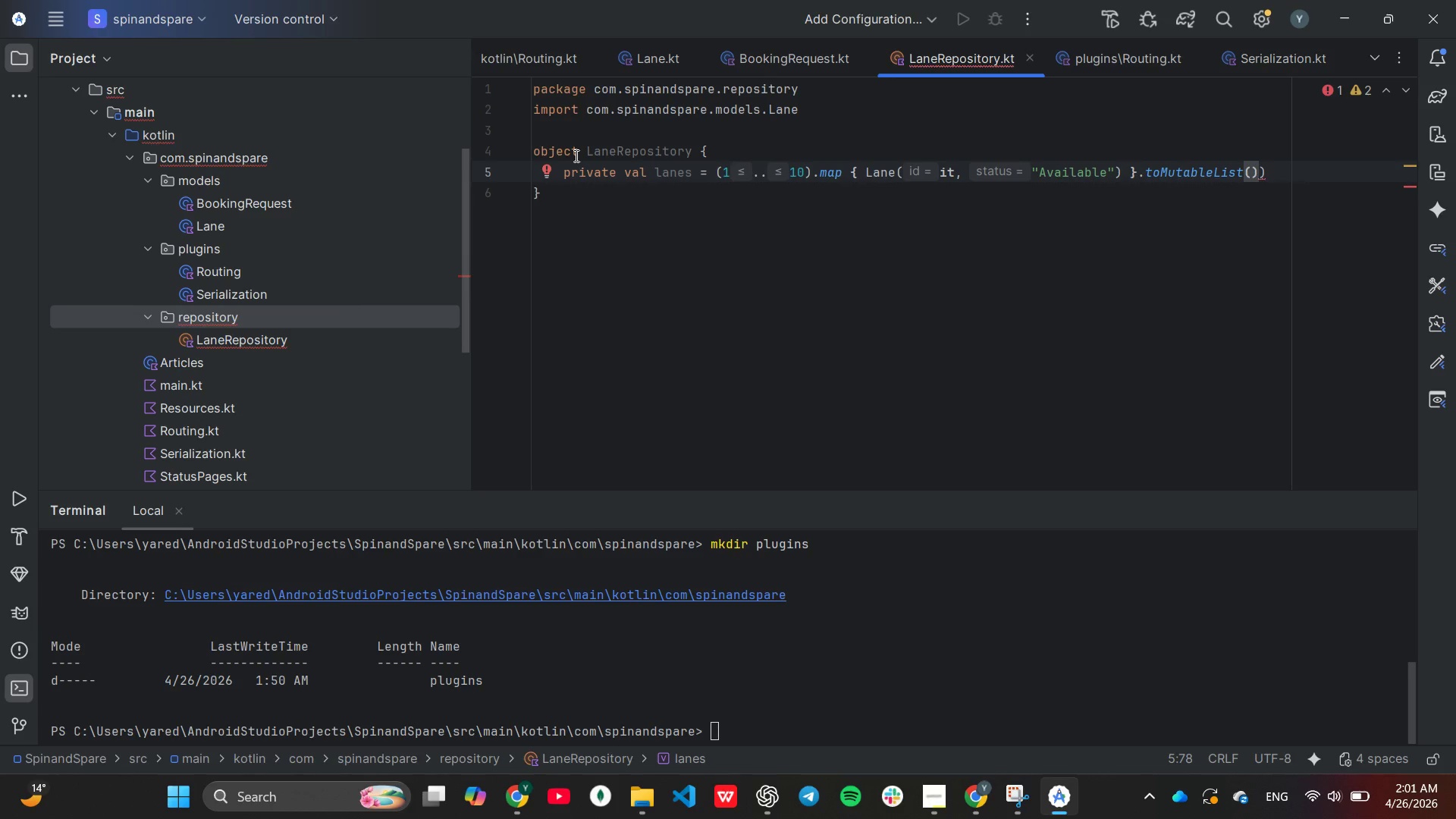 
wait(6.7)
 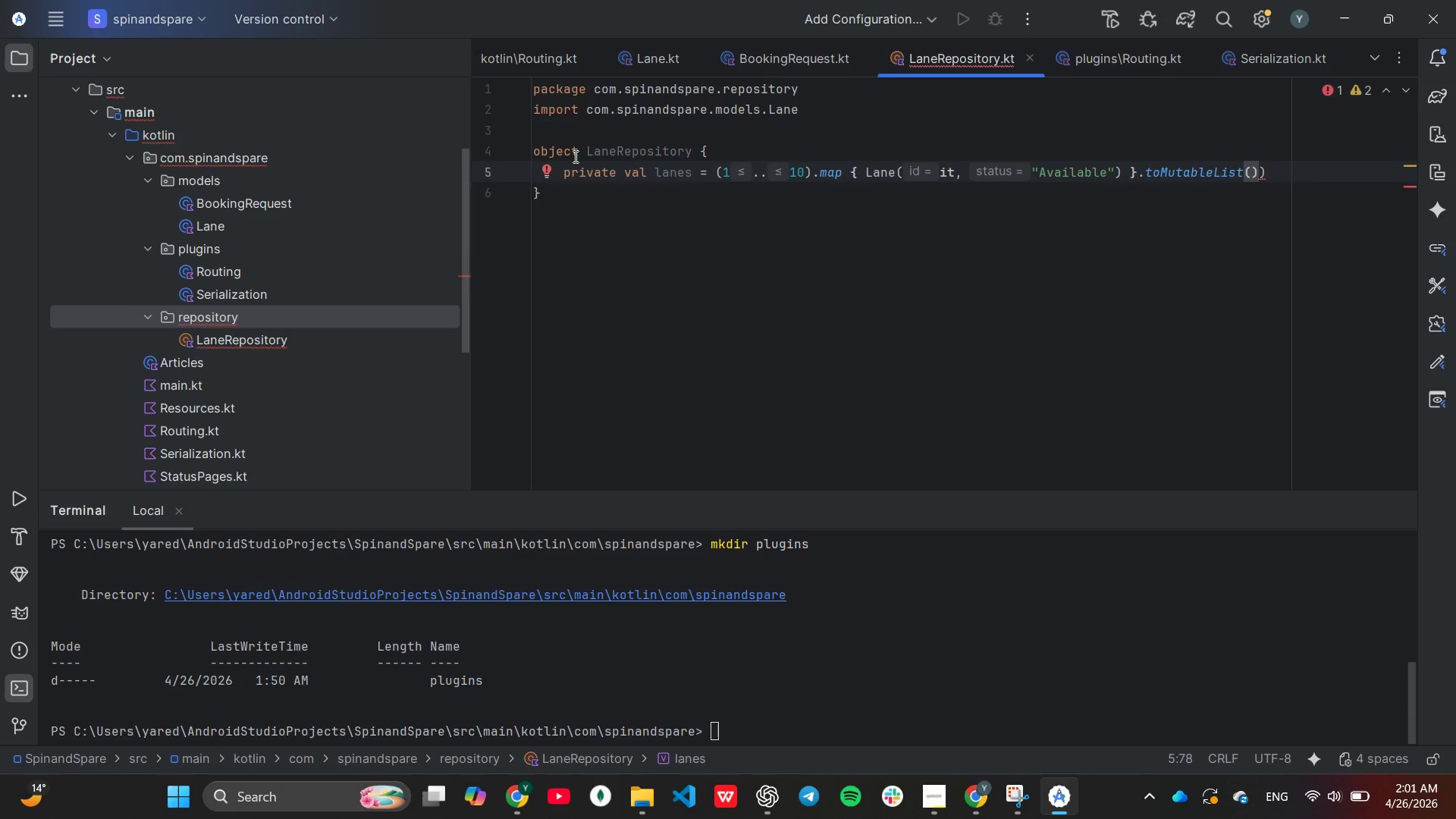 
hold_key(key=Backspace, duration=1.5)
 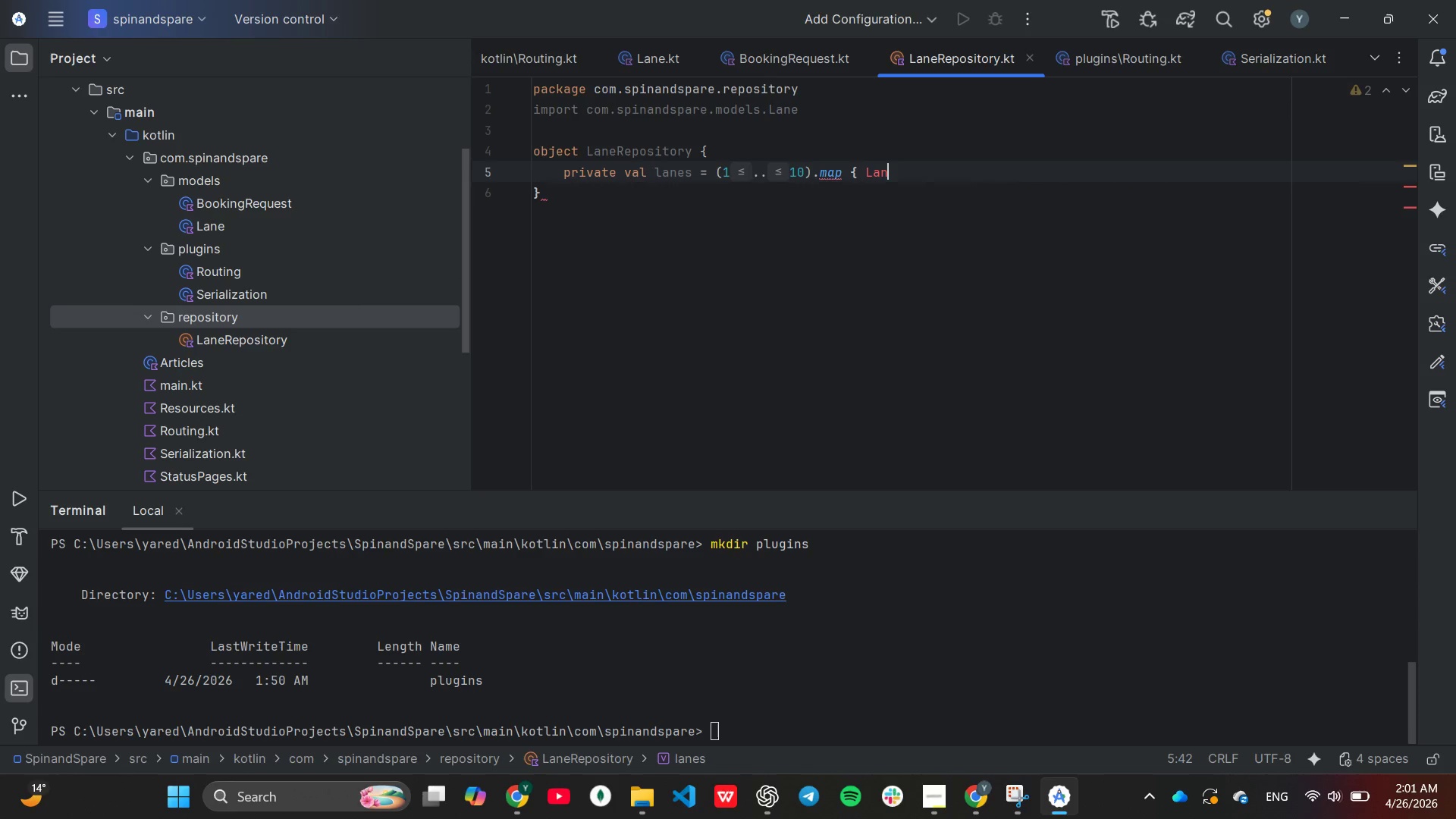 
hold_key(key=Backspace, duration=0.31)
 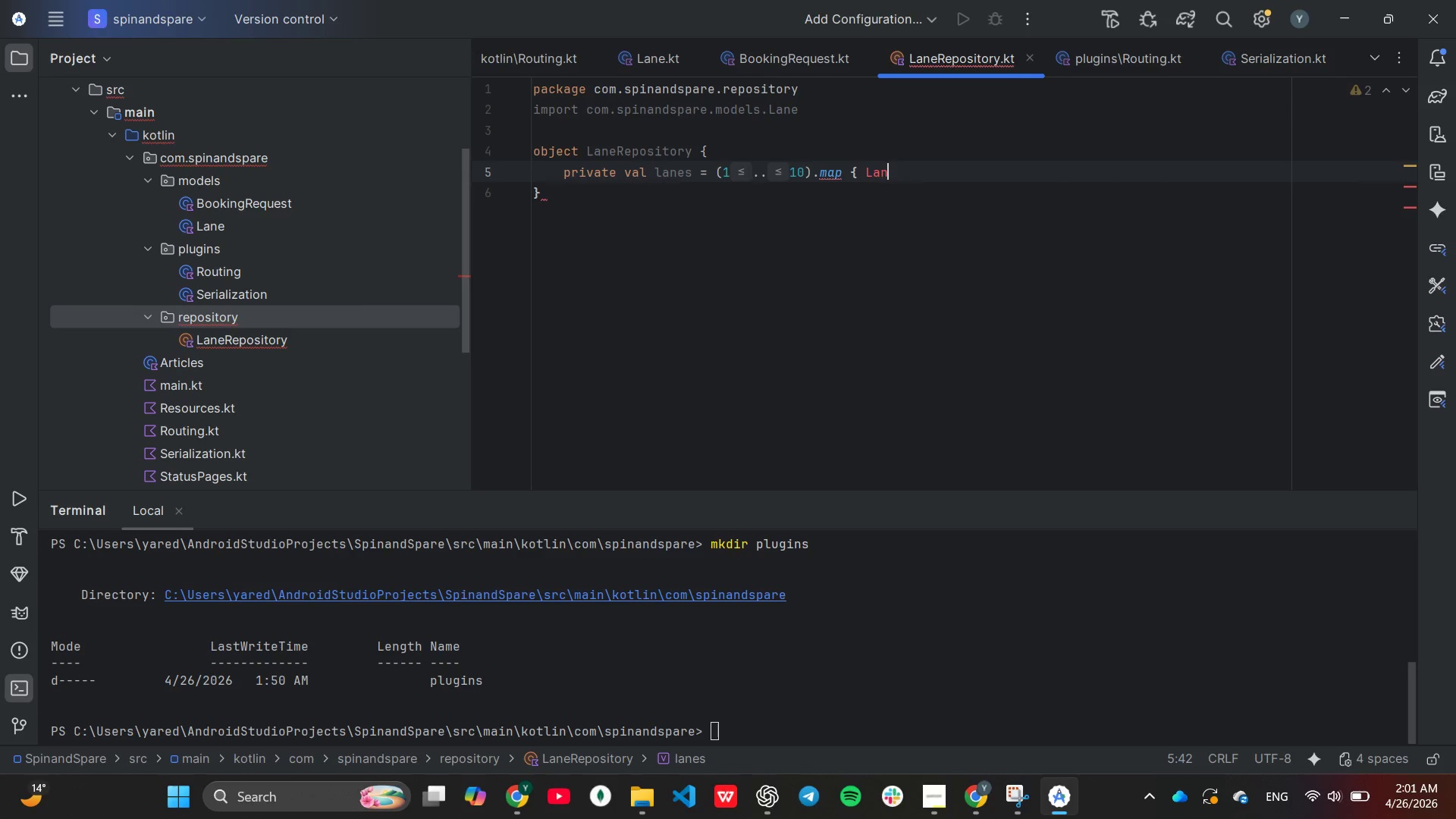 
hold_key(key=Backspace, duration=0.62)
 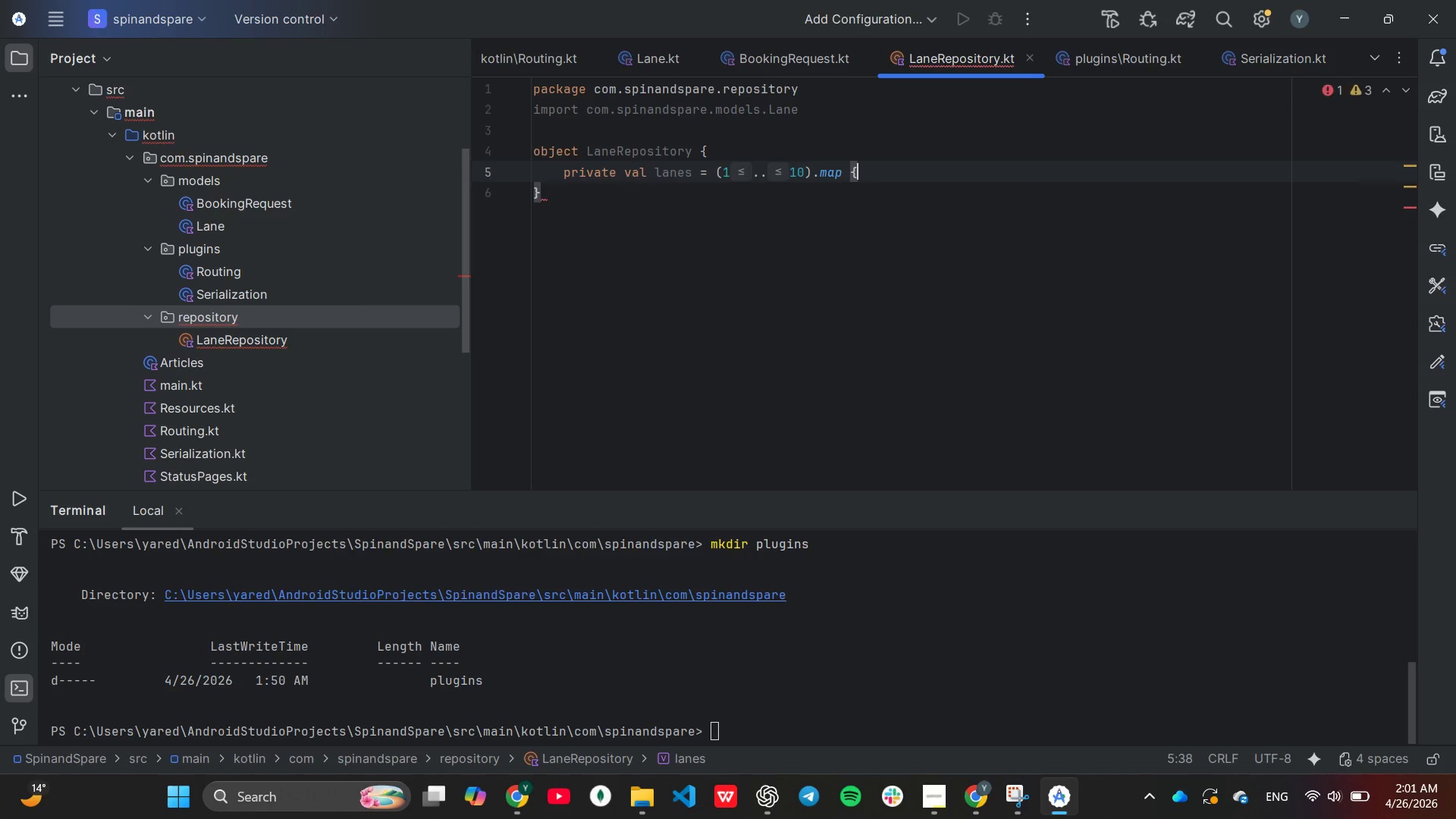 
type( id )
 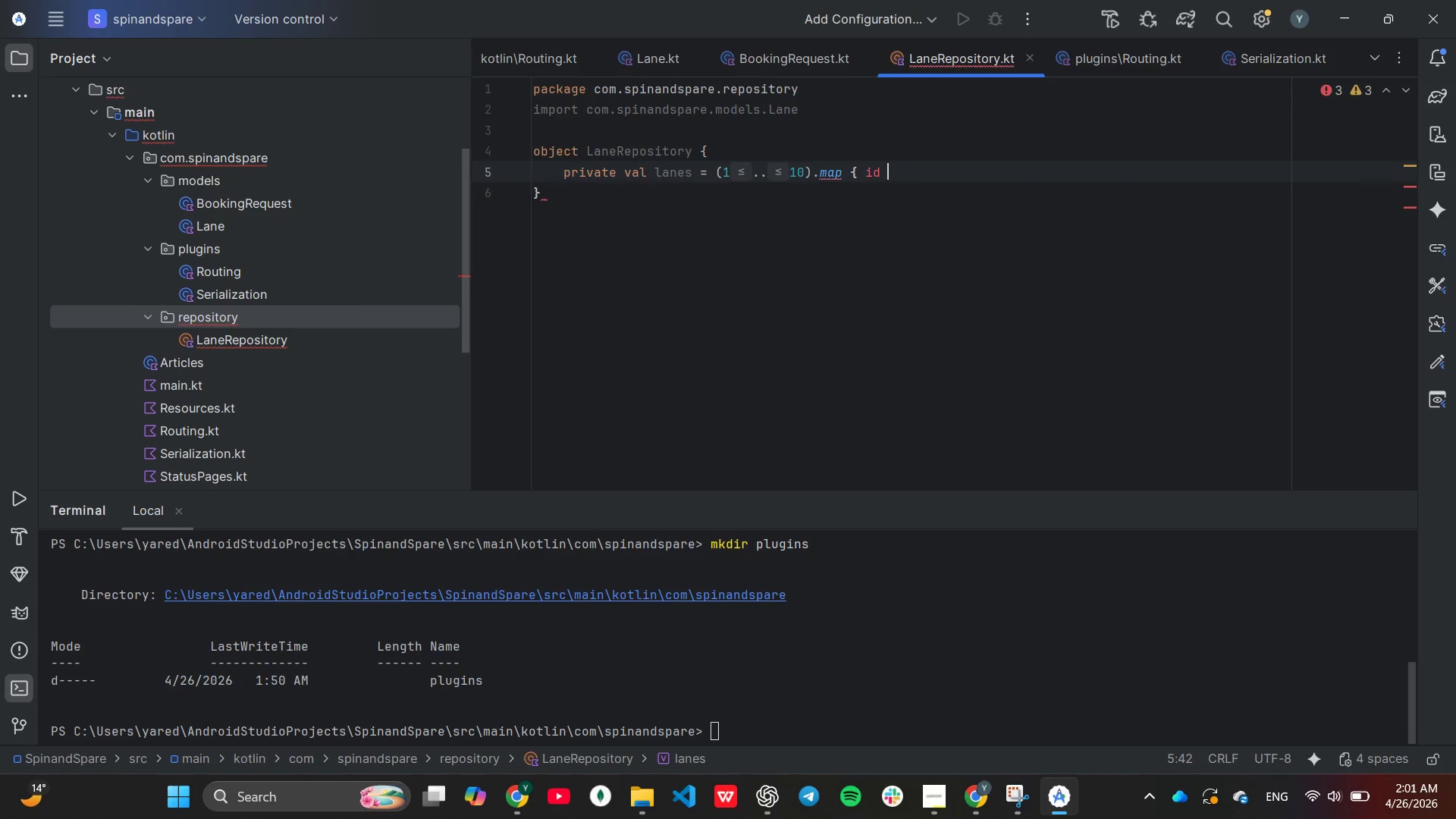 
key(Minus)
 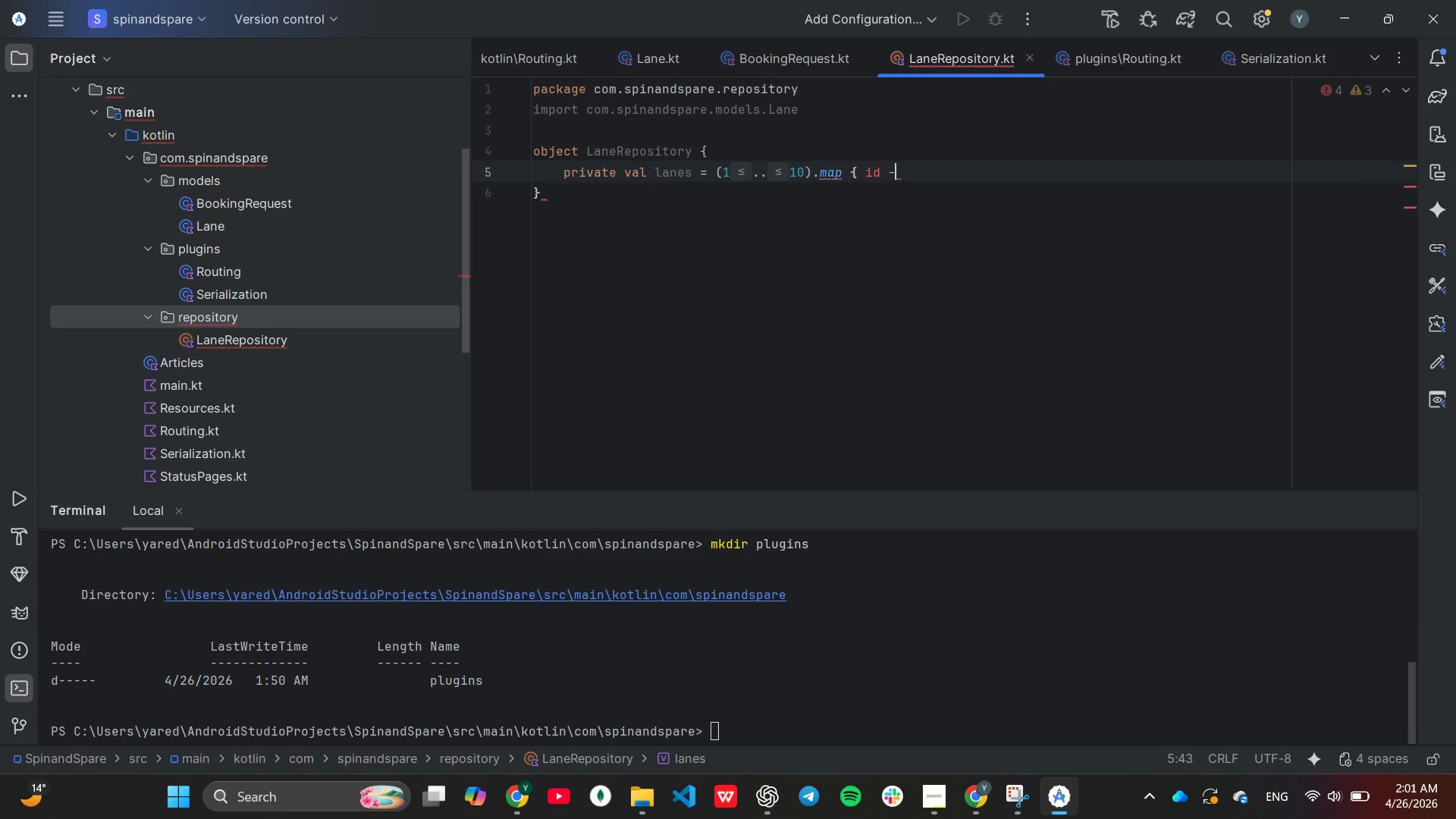 
key(Shift+ShiftLeft)
 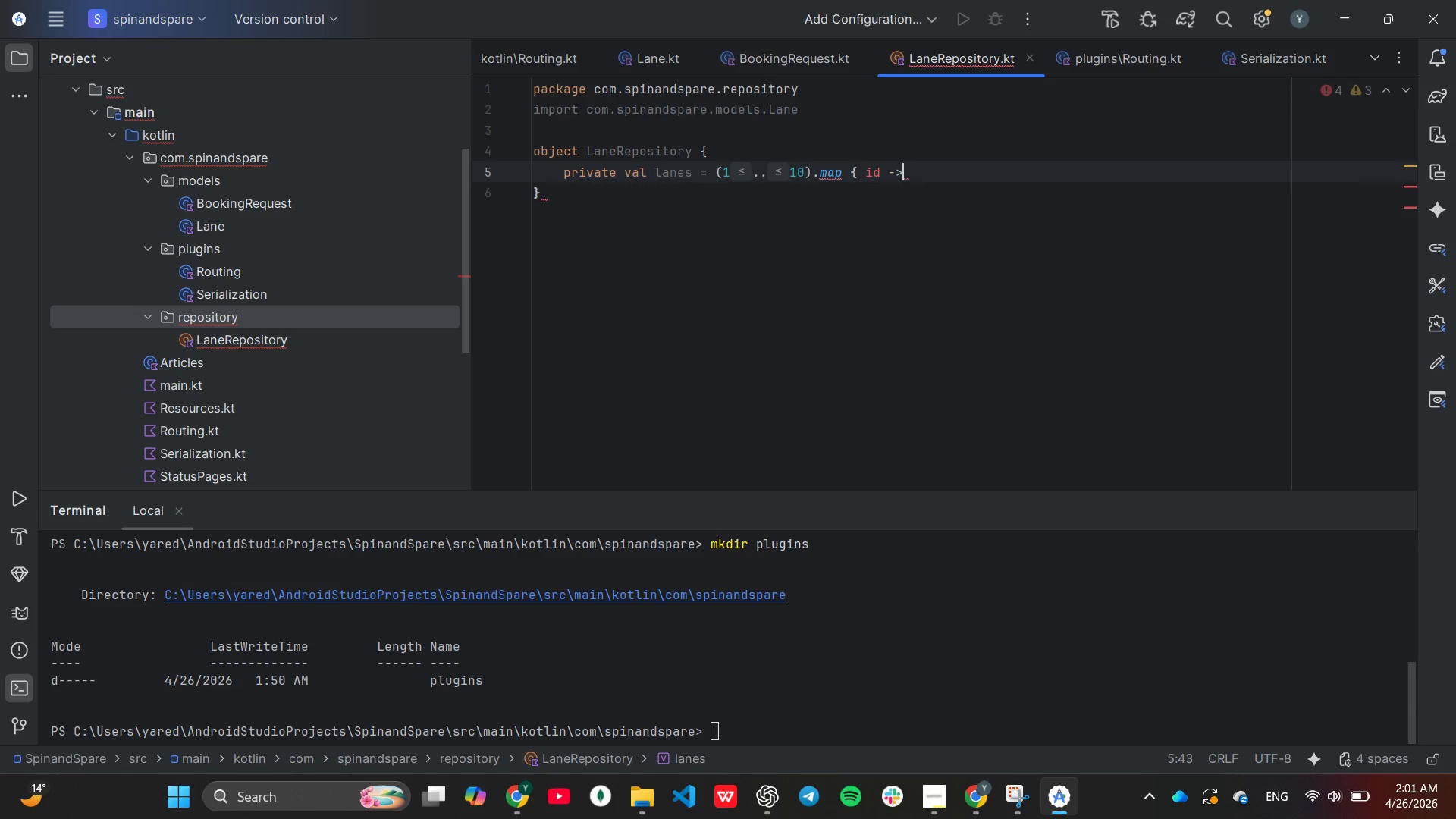 
key(Shift+Period)
 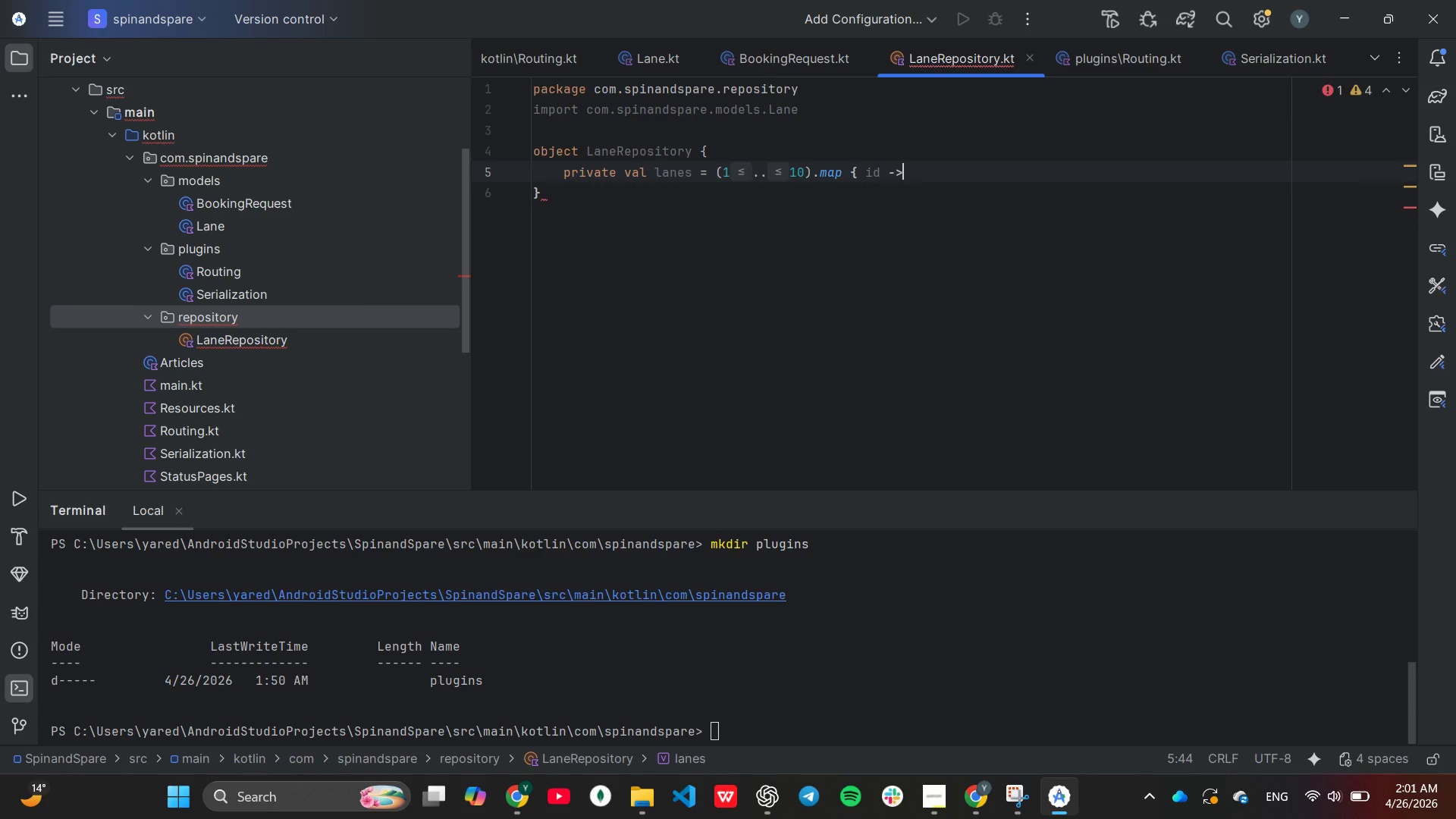 
key(Enter)
 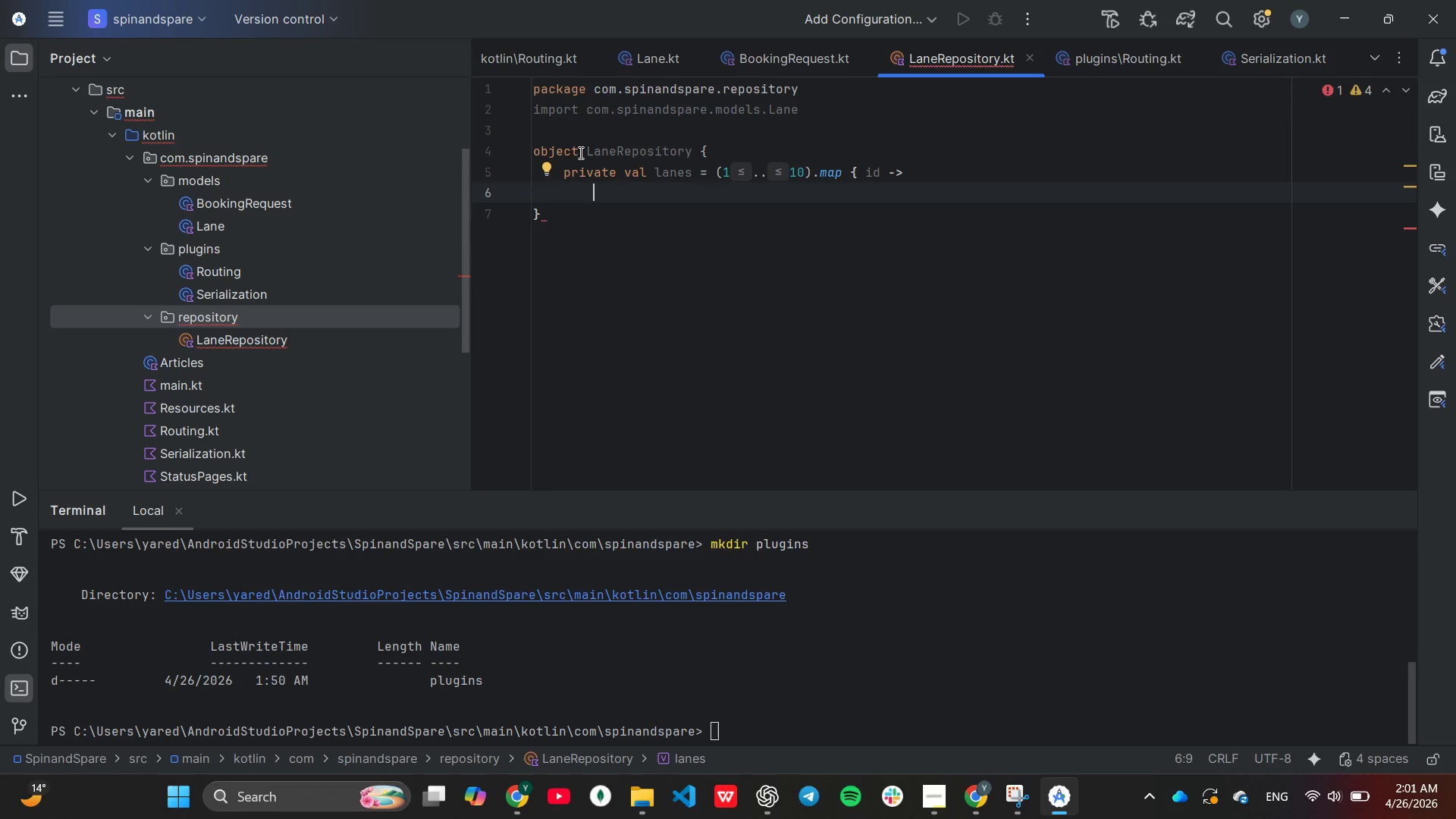 
type(when(id)
 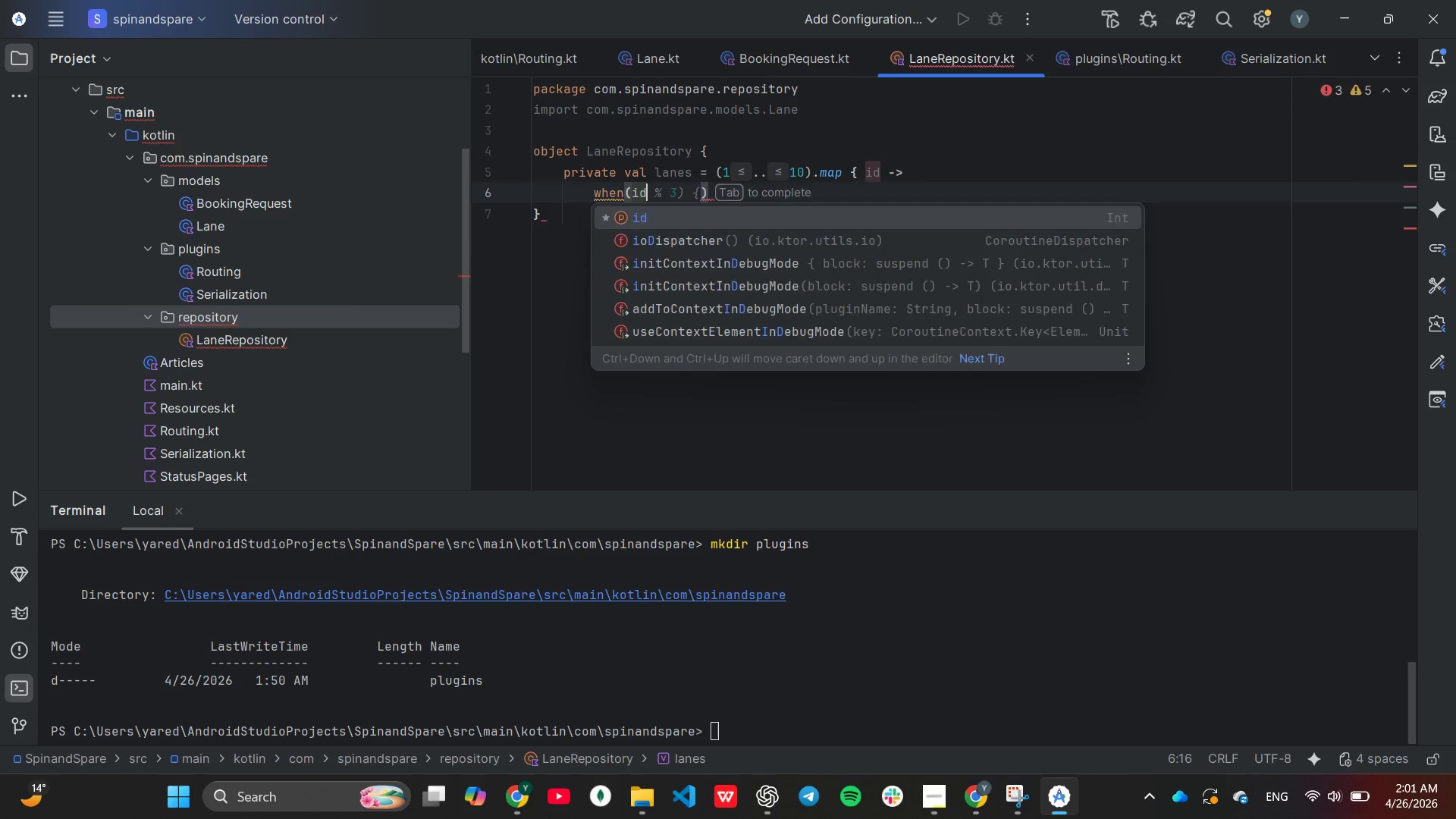 
key(ArrowRight)
 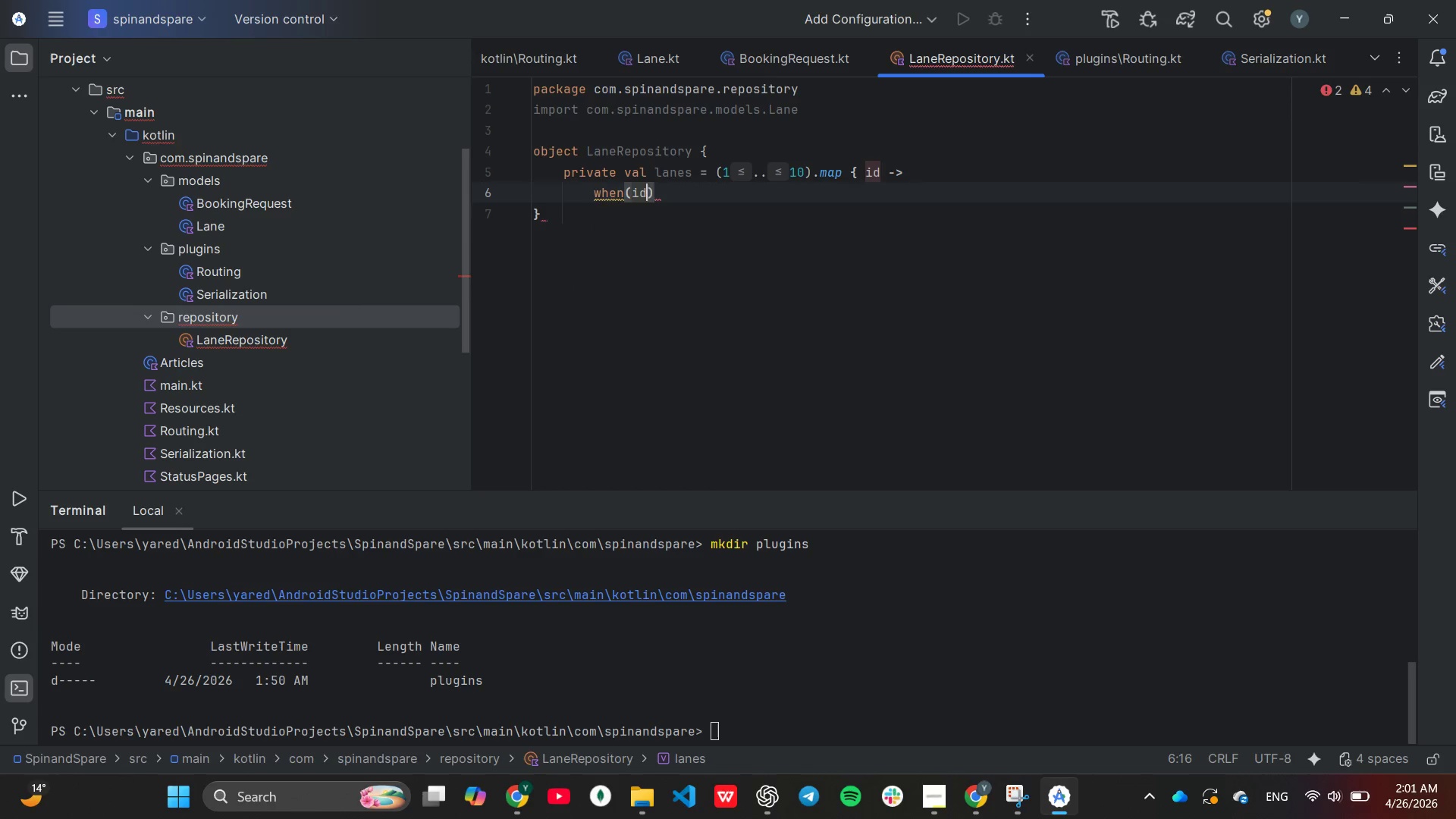 
key(ArrowRight)
 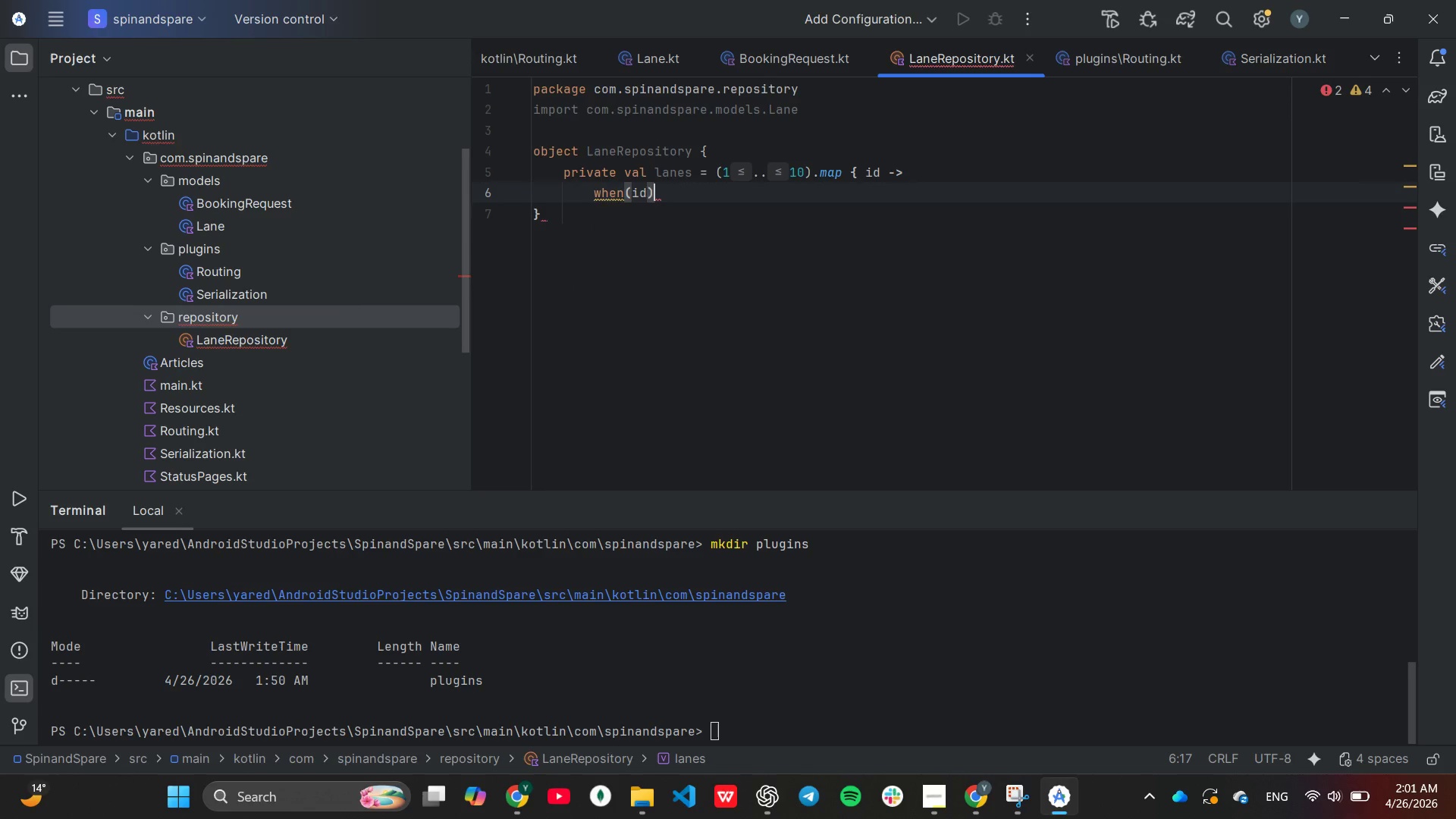 
key(Shift+BracketLeft)
 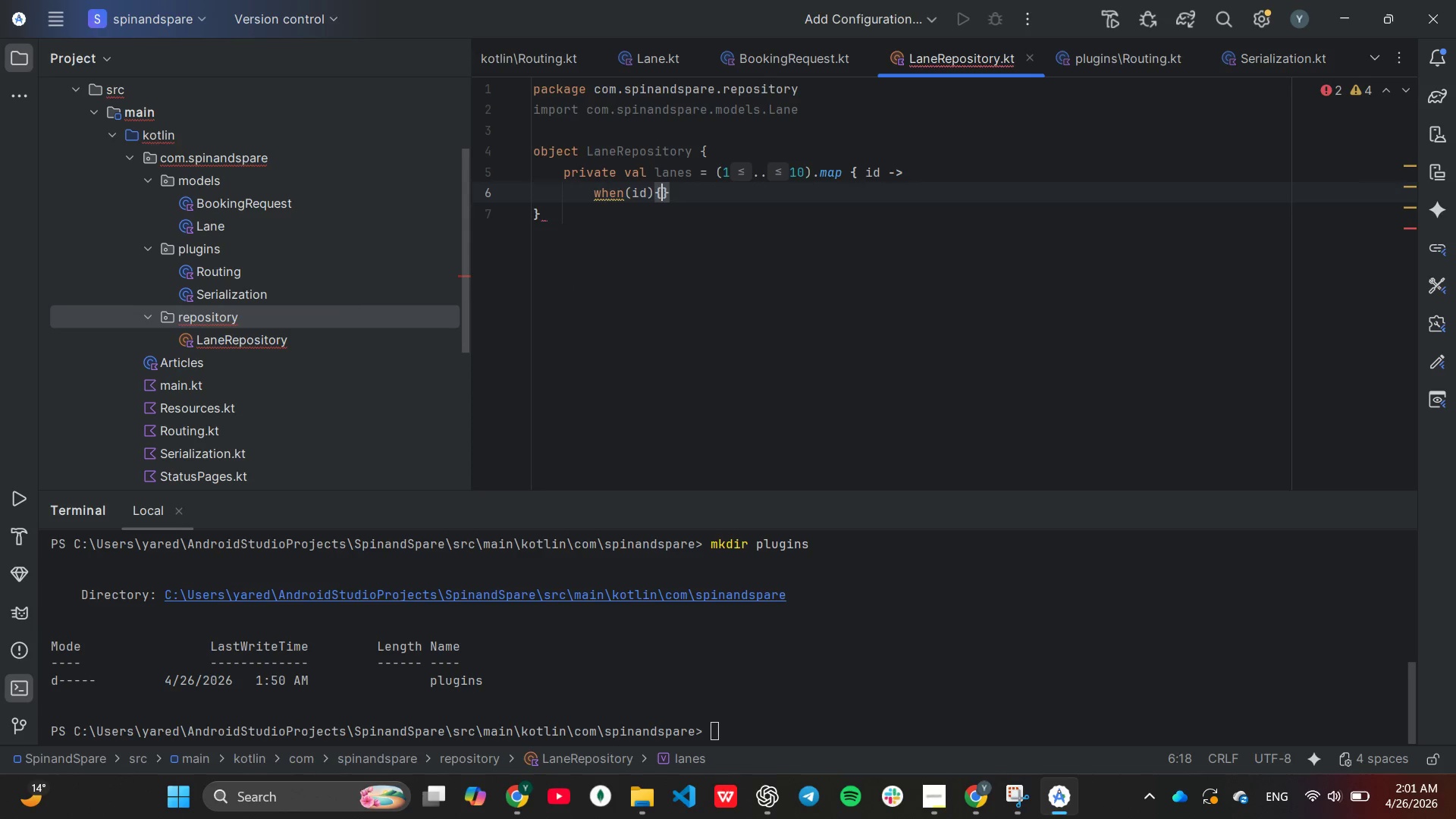 
key(Enter)
 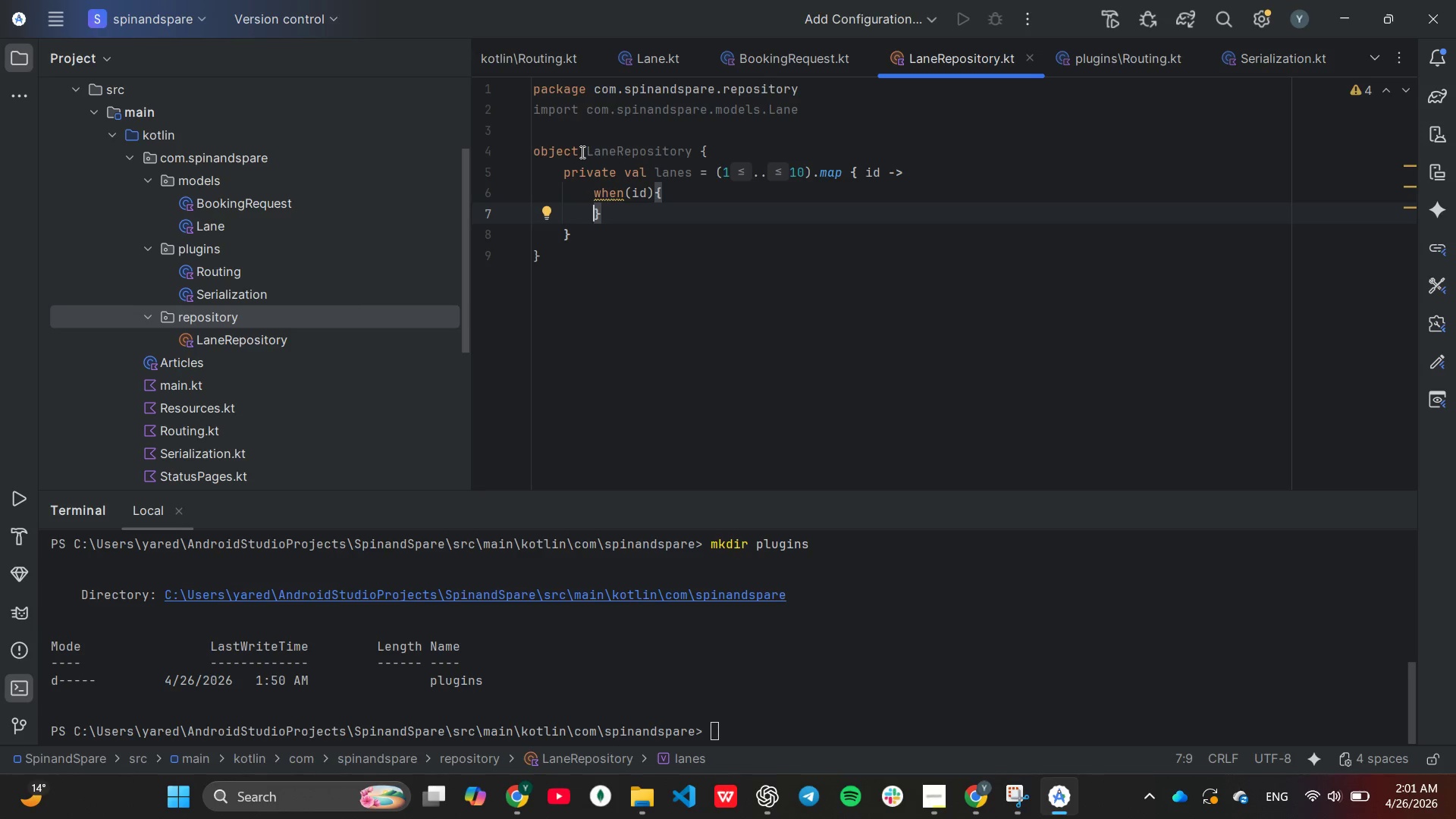 
key(Enter)
 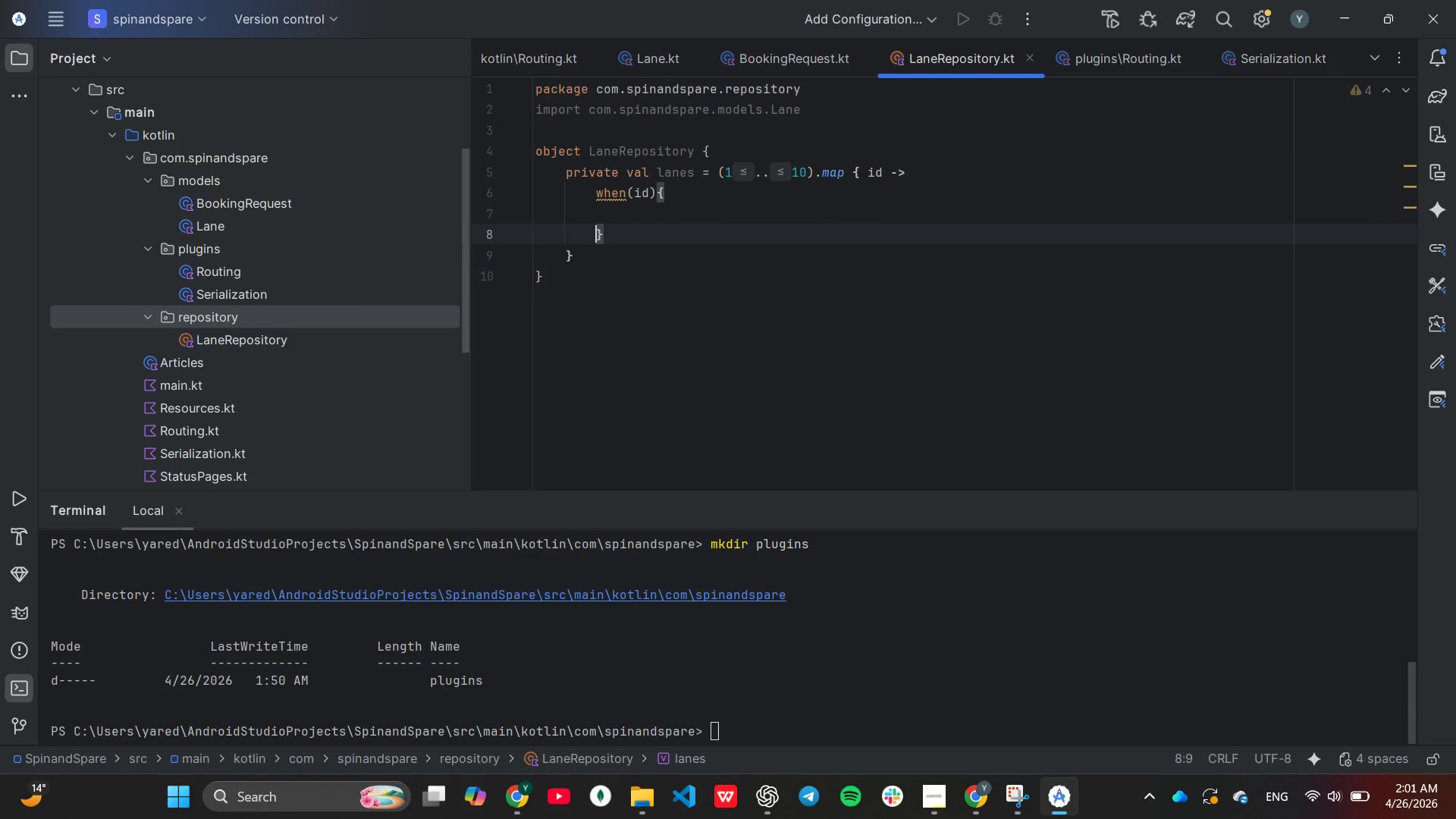 
key(ArrowUp)
 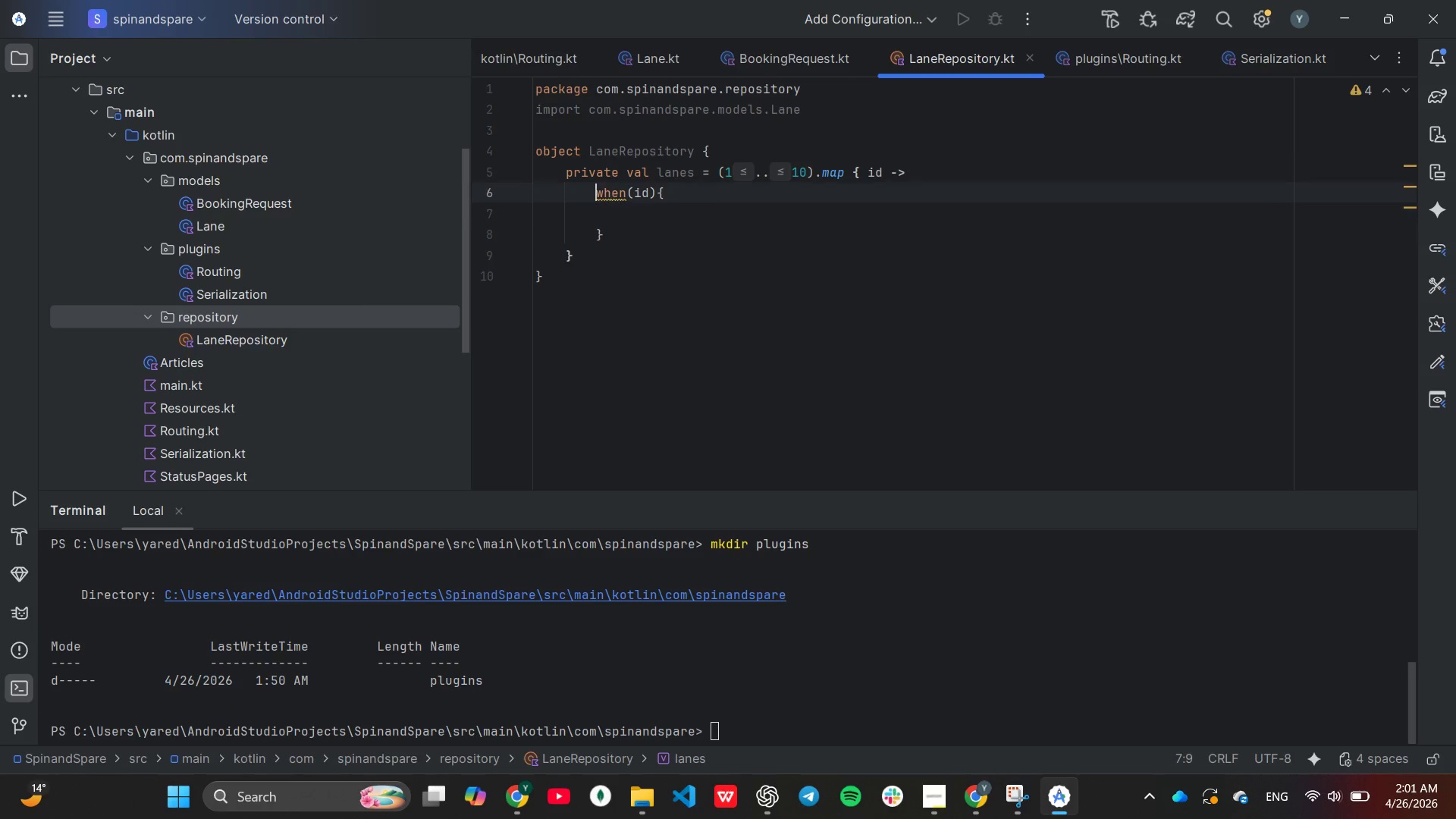 
key(ArrowUp)
 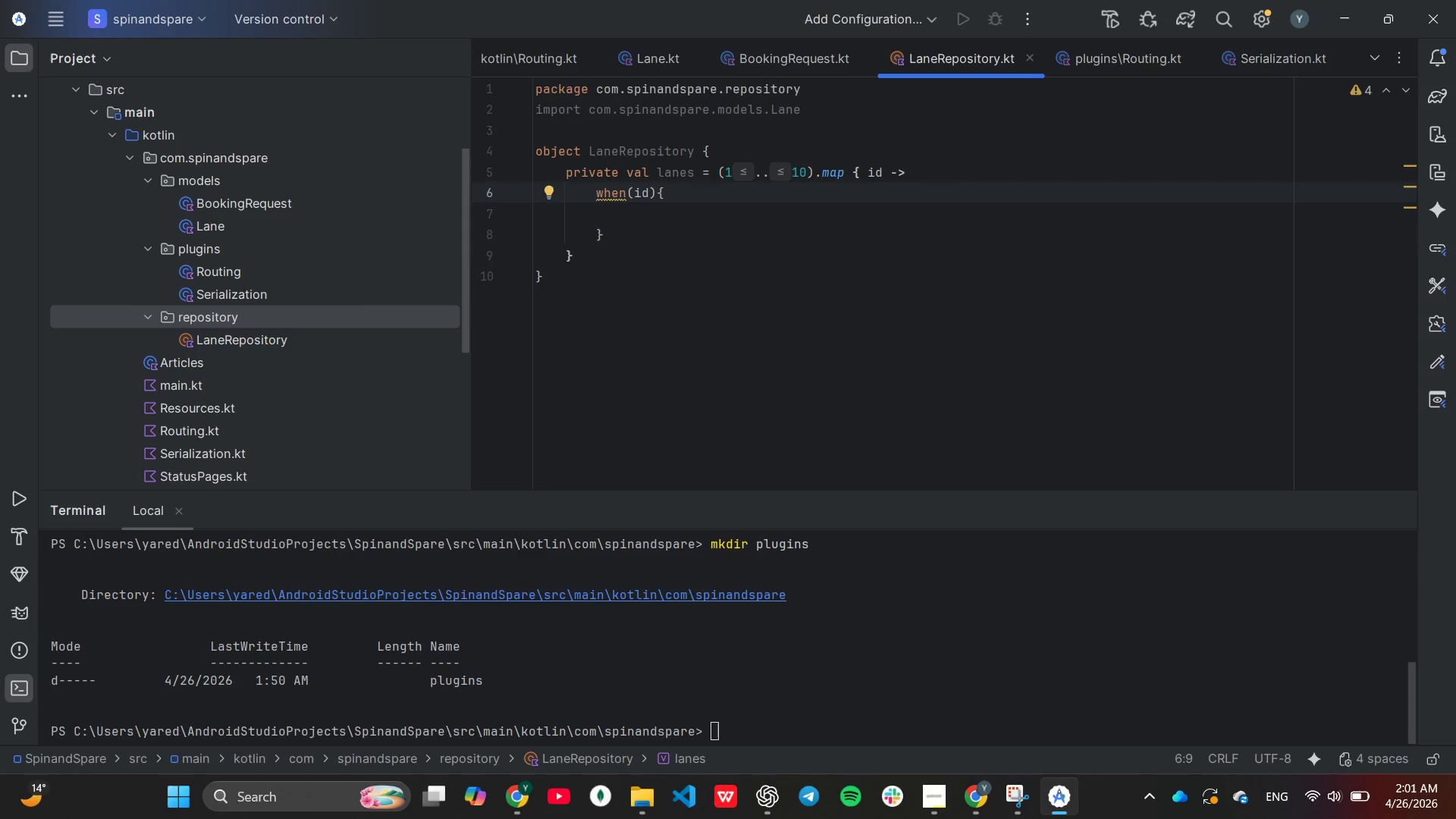 
key(End)
 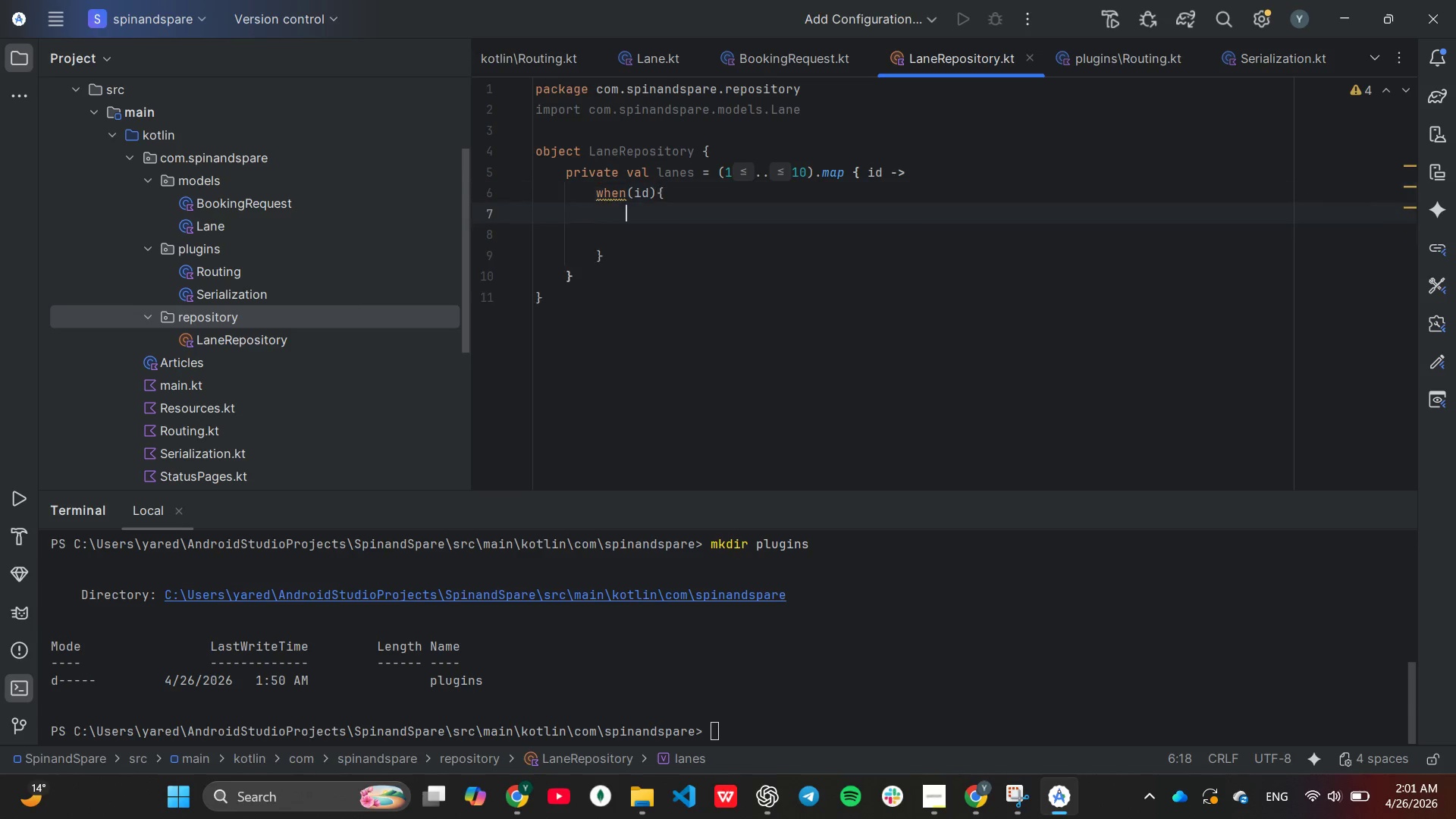 
key(Enter)
 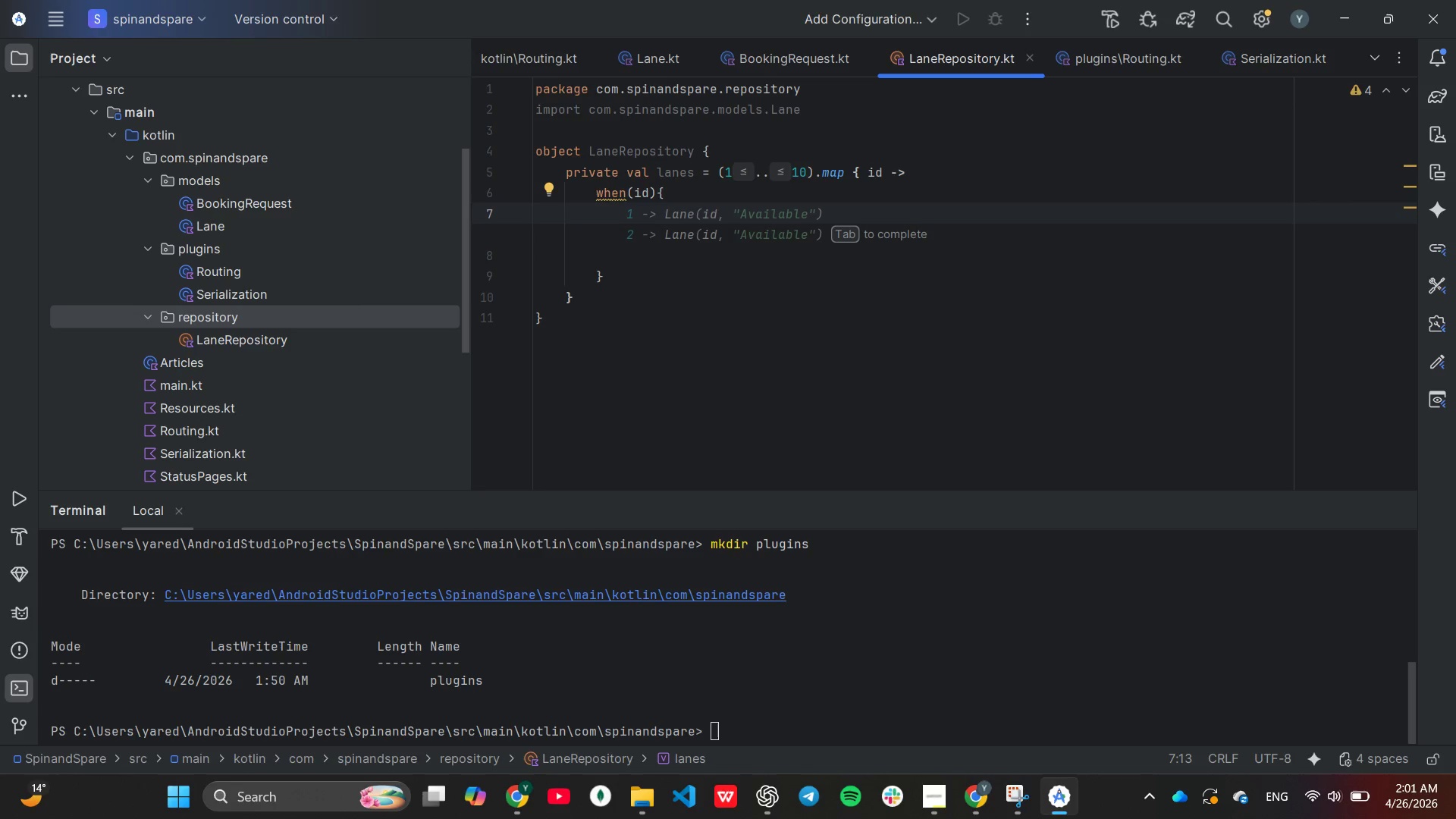 
key(9)
 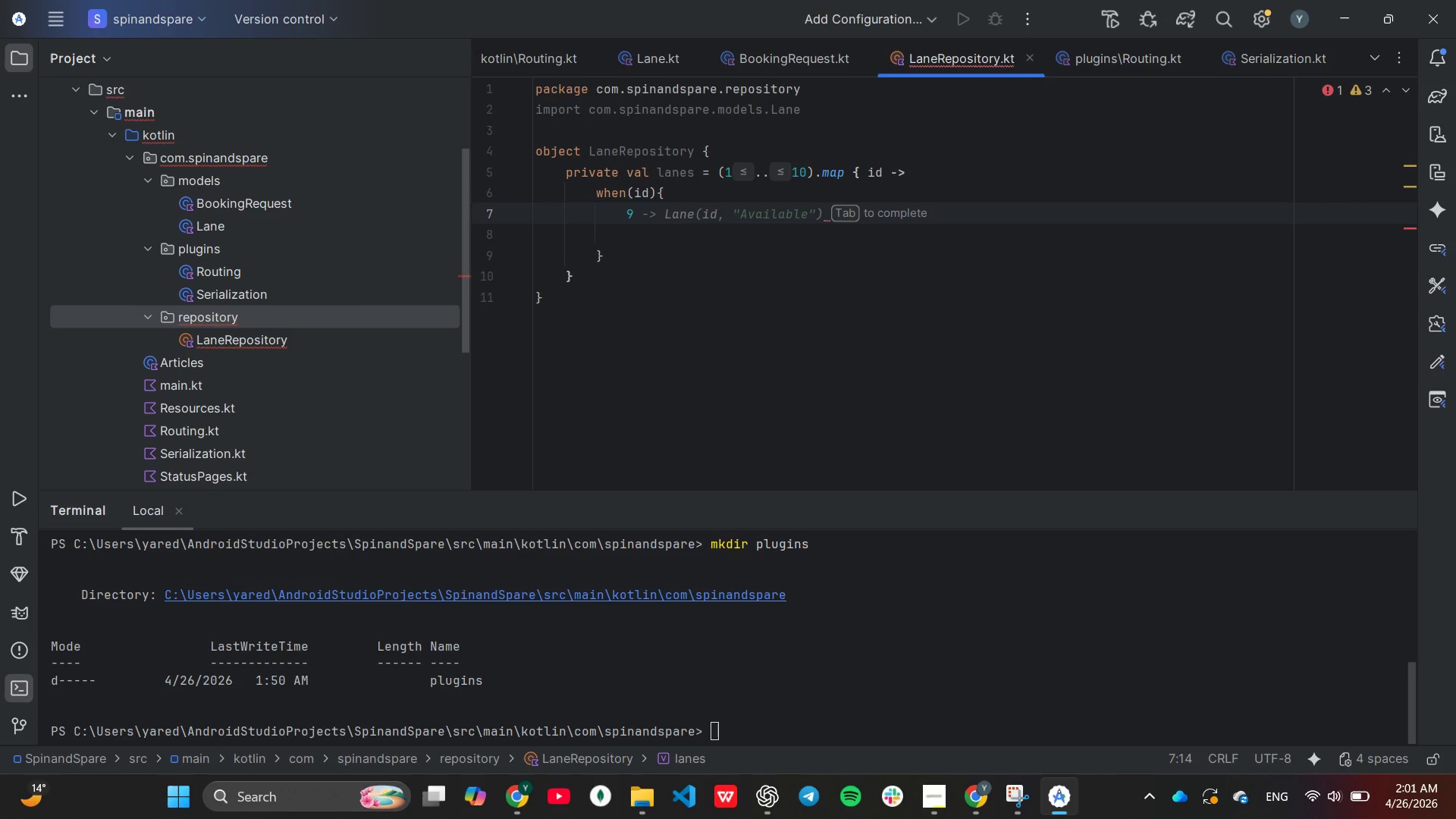 
key(Tab)
 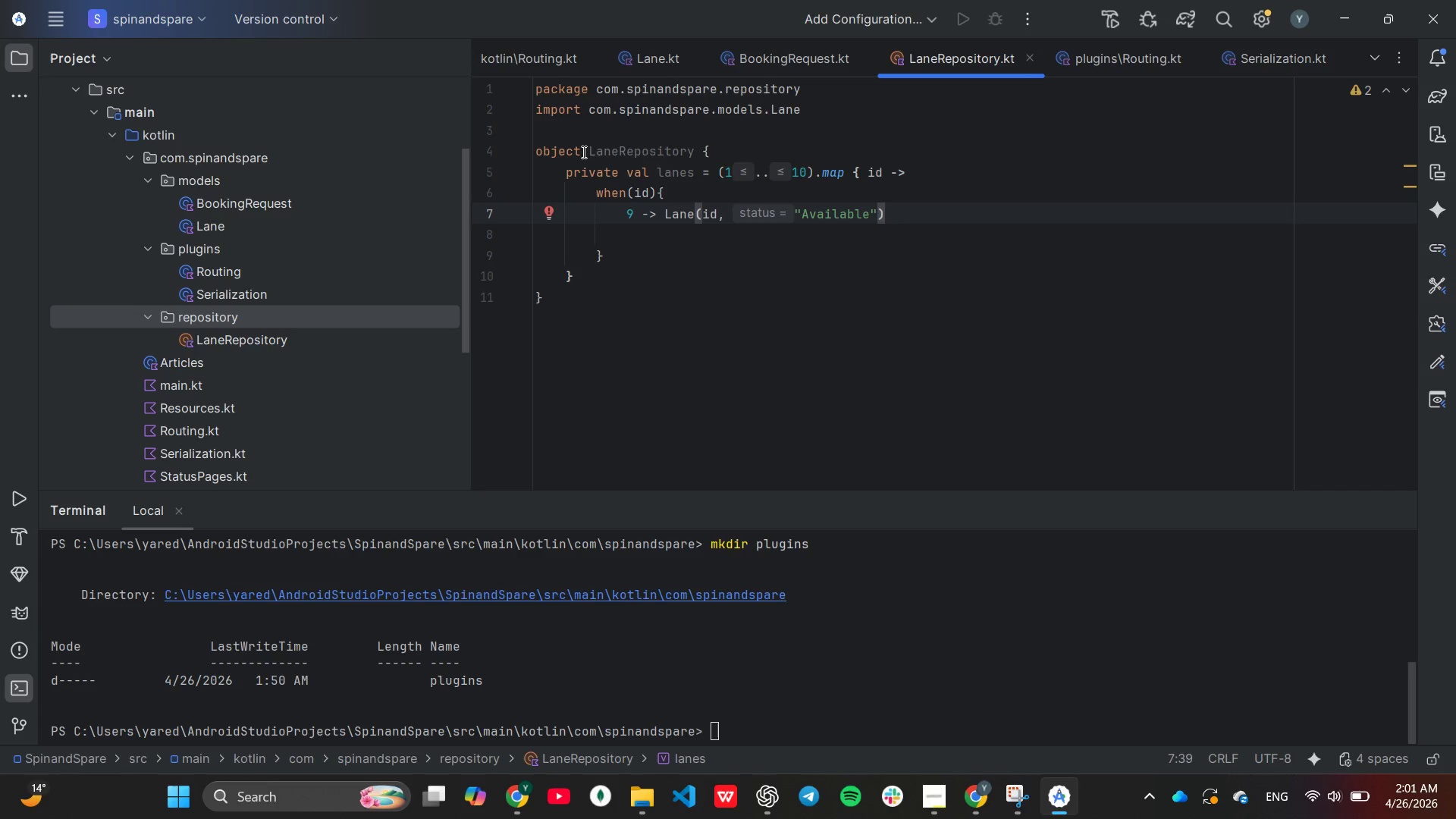 
key(ArrowLeft)
 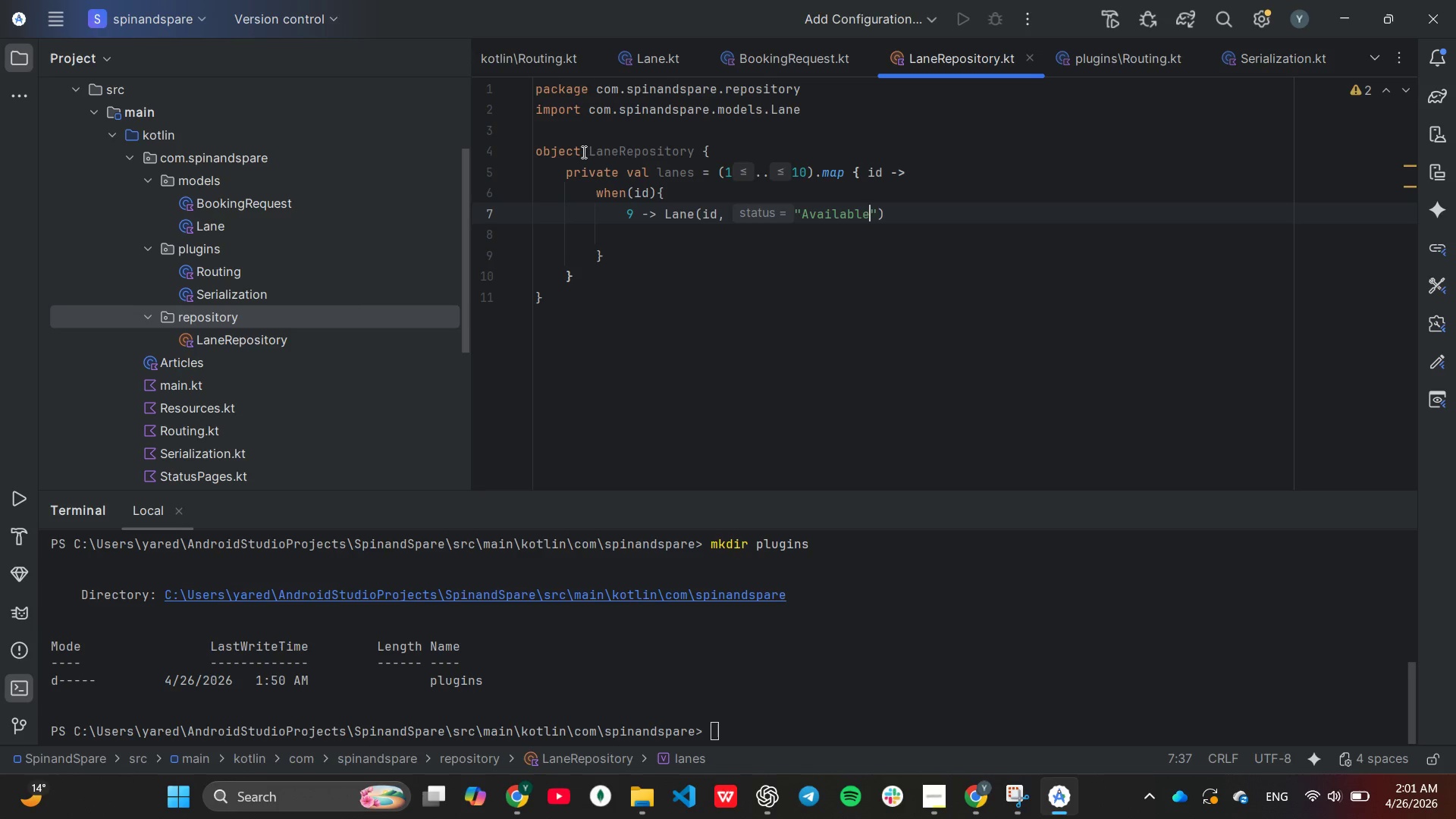 
key(ArrowLeft)
 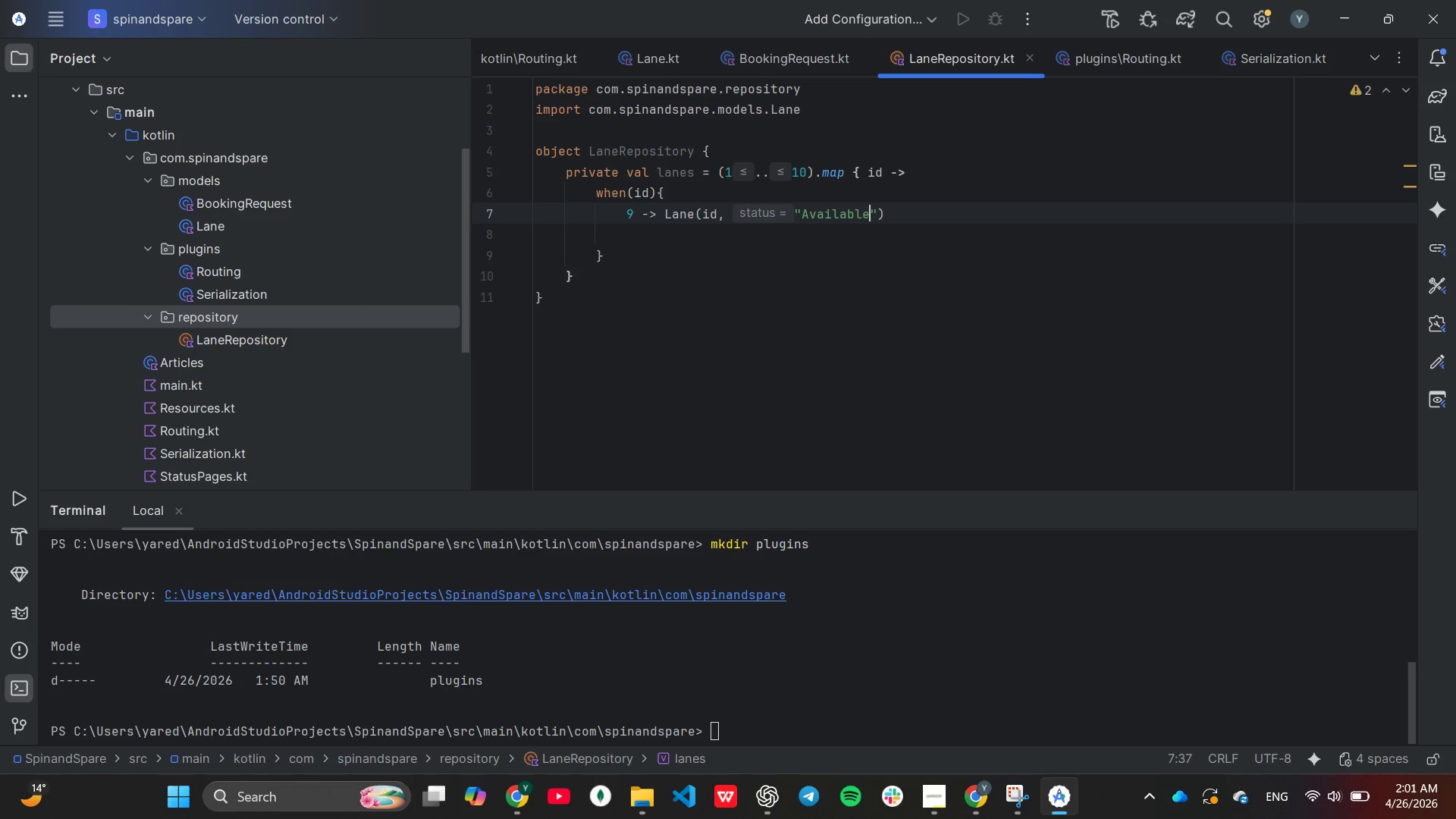 
hold_key(key=Backspace, duration=0.66)
 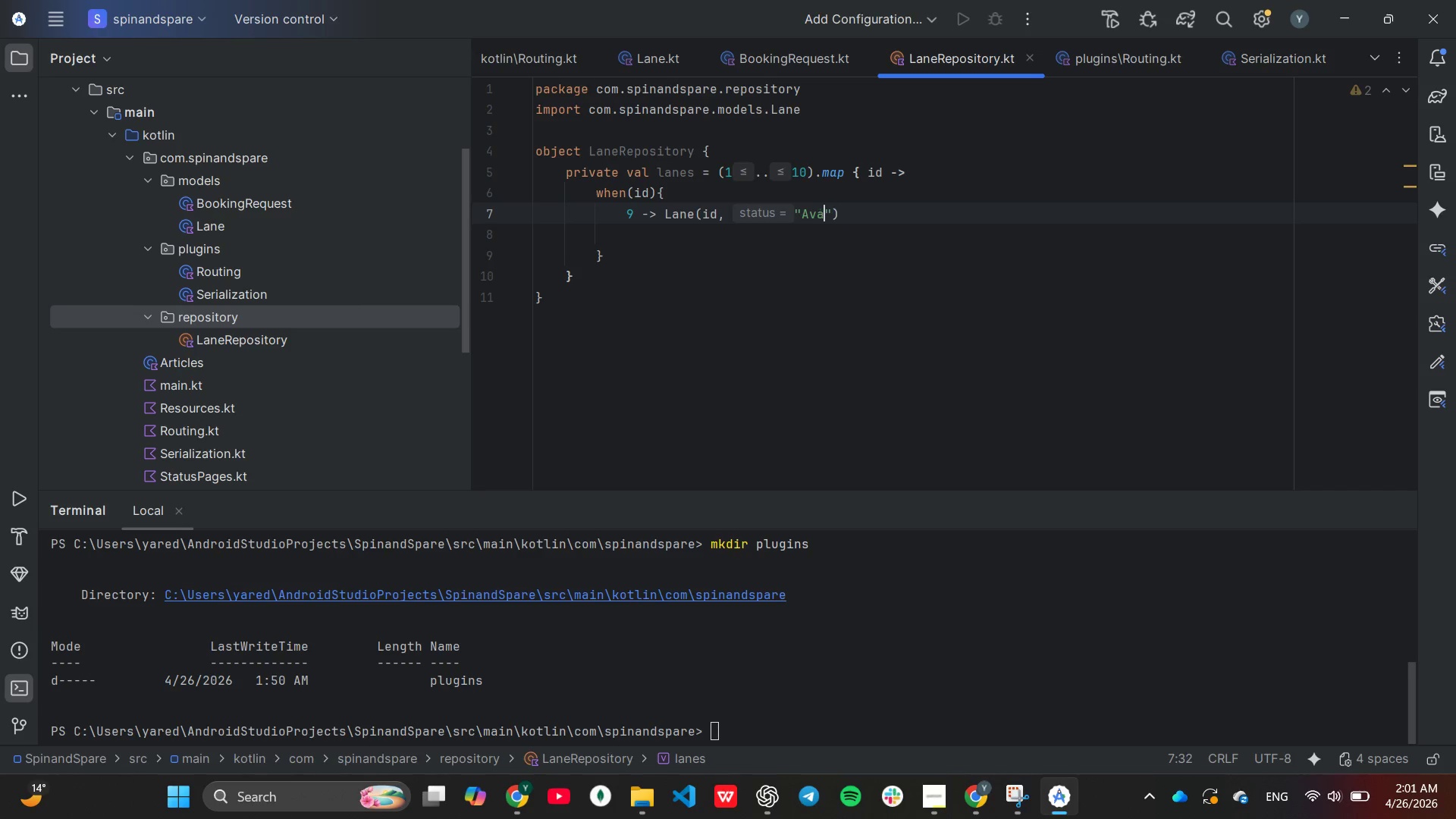 
key(Backspace)
key(Backspace)
key(Backspace)
key(Backspace)
type(Occupied)
 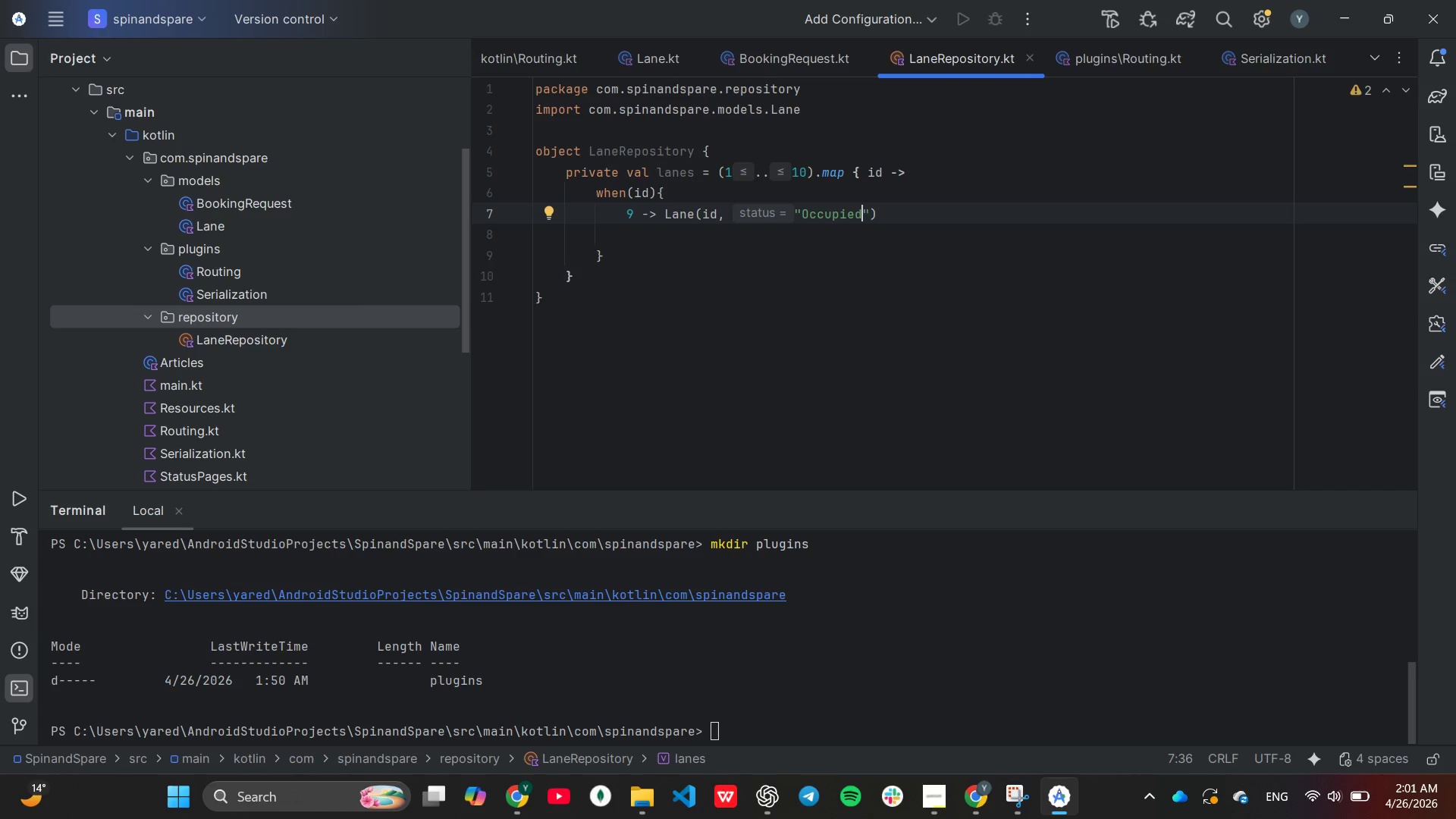 
key(ArrowRight)
 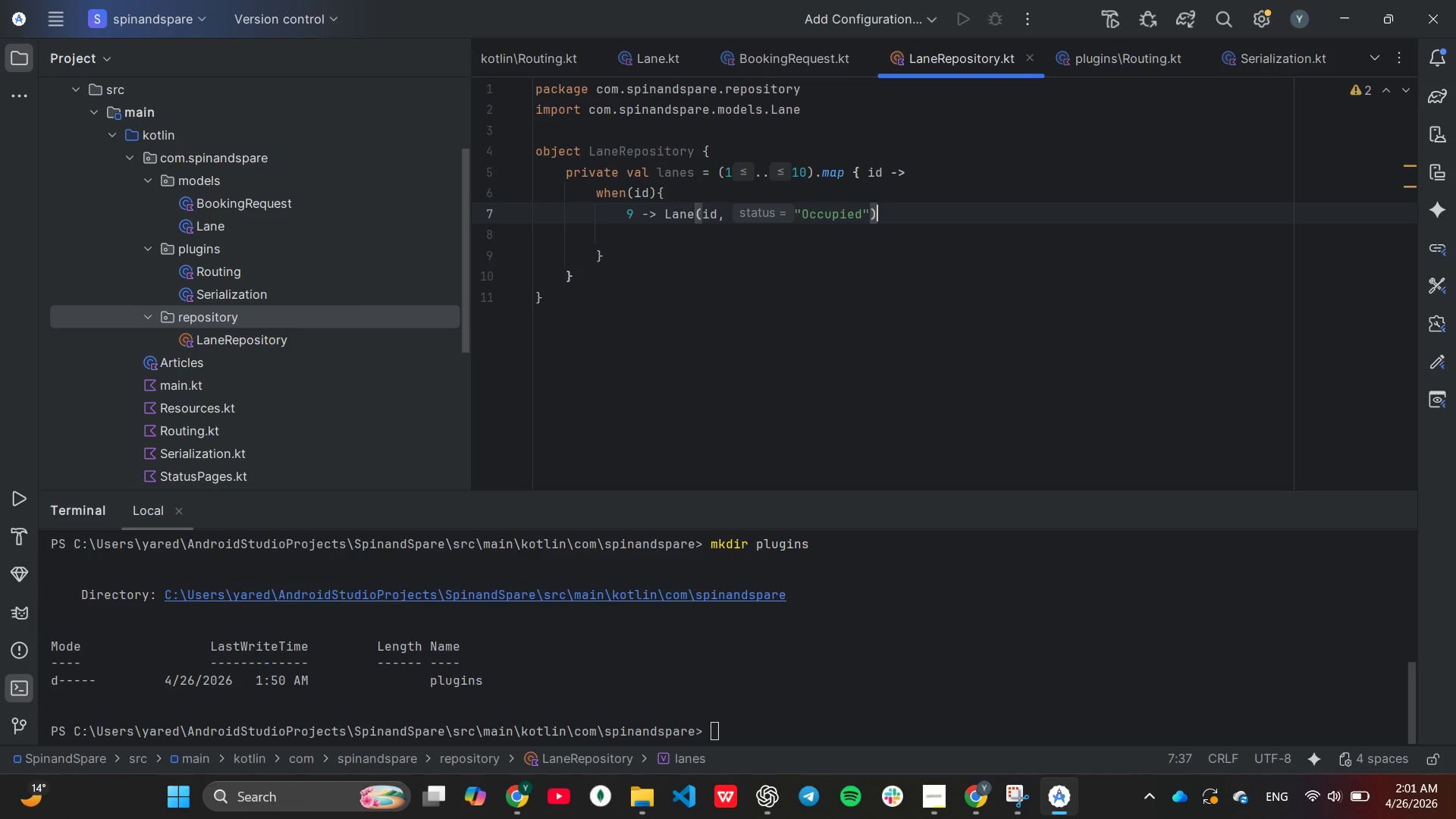 
key(ArrowRight)
 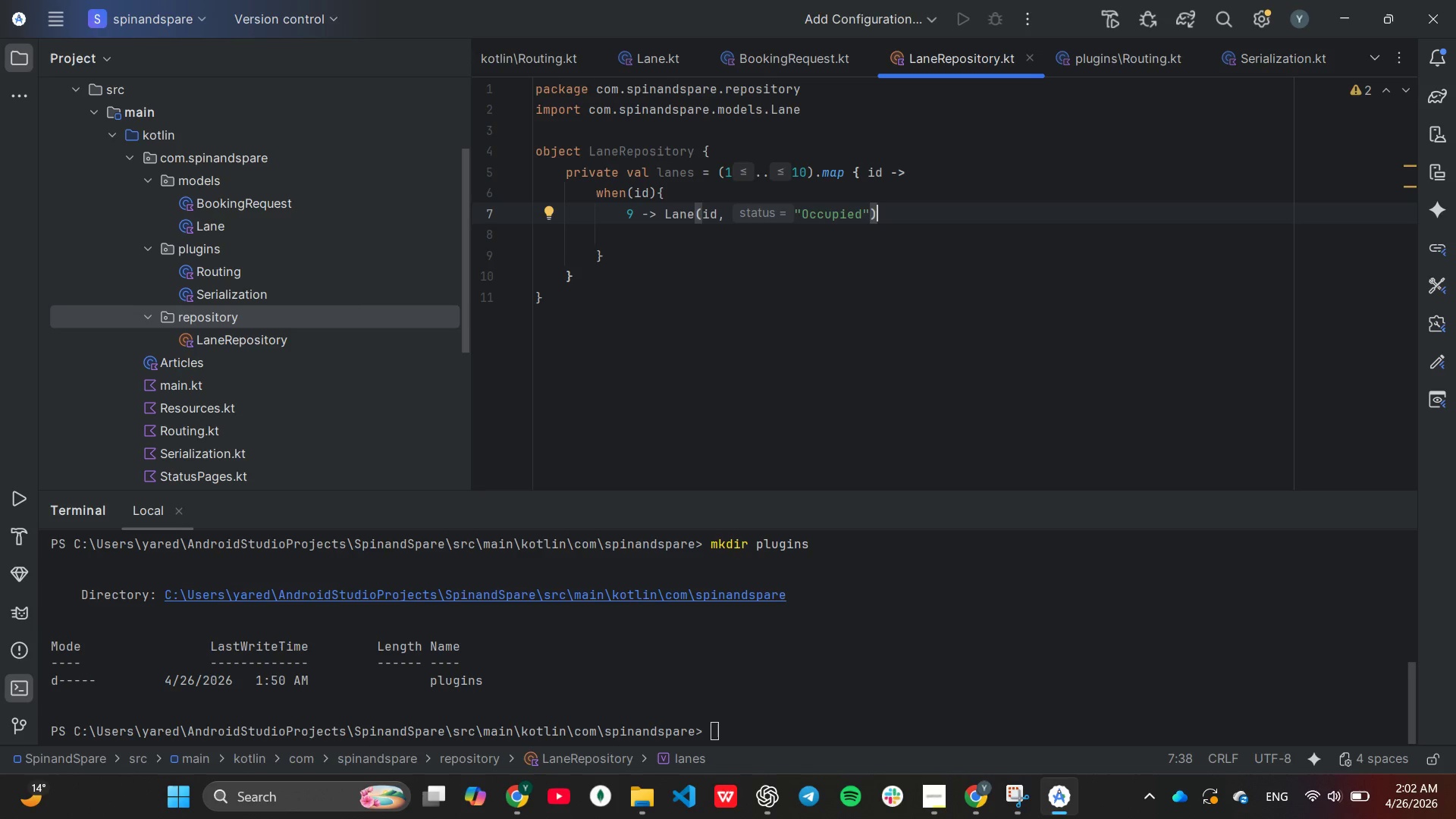 
key(Control+C)
 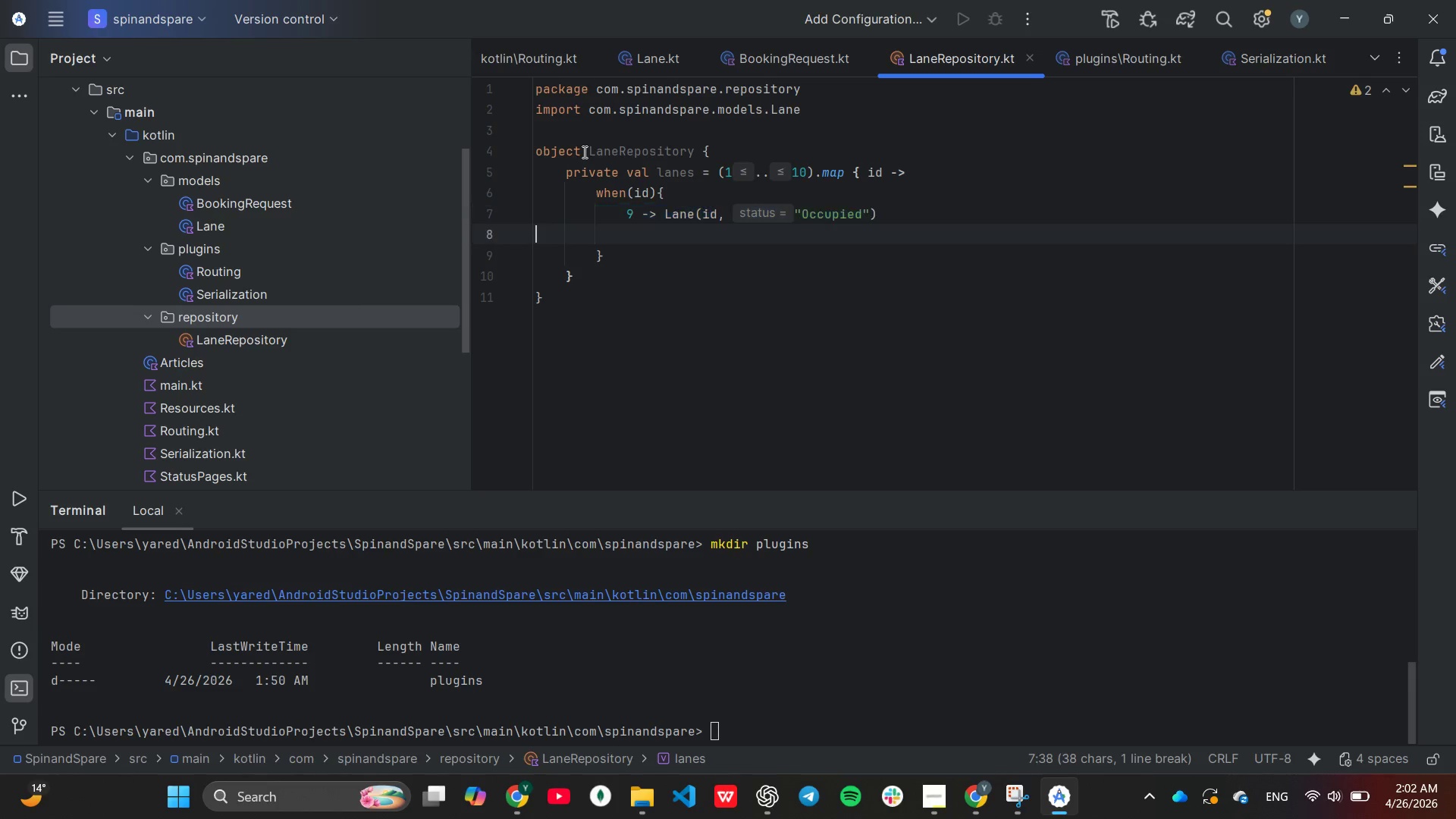 
key(Control+V)
 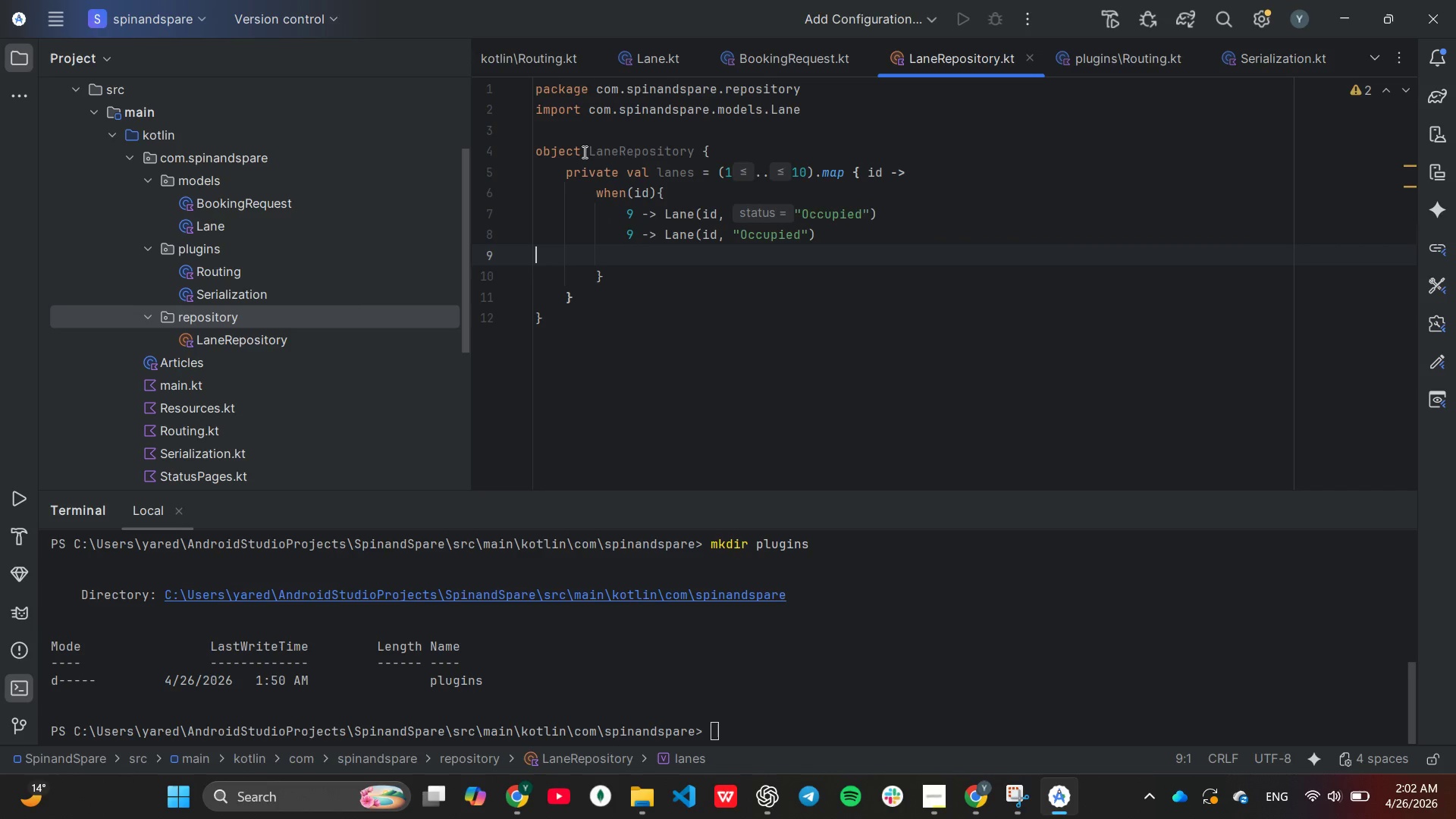 
key(Control+V)
 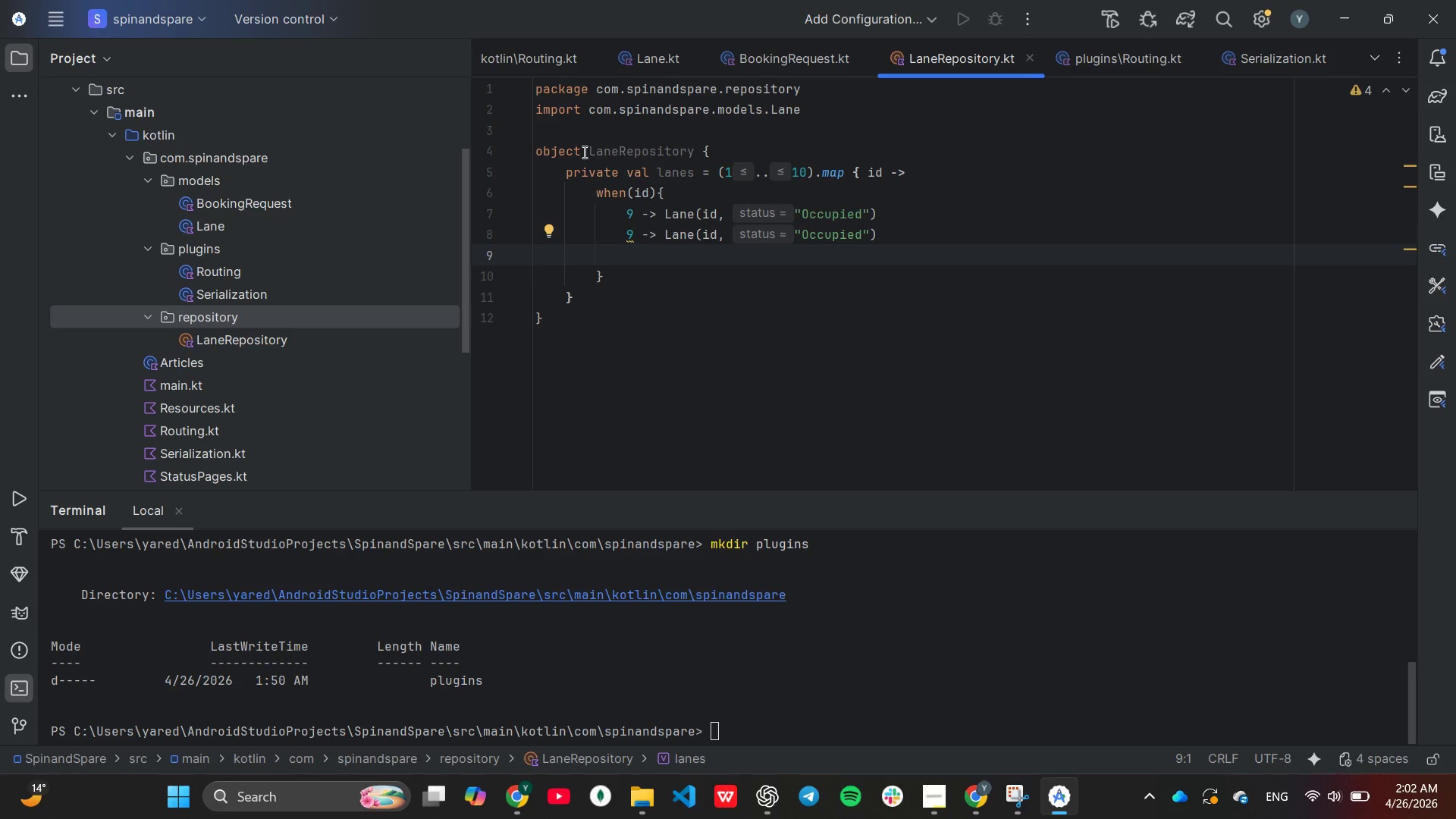 
key(Control+V)
 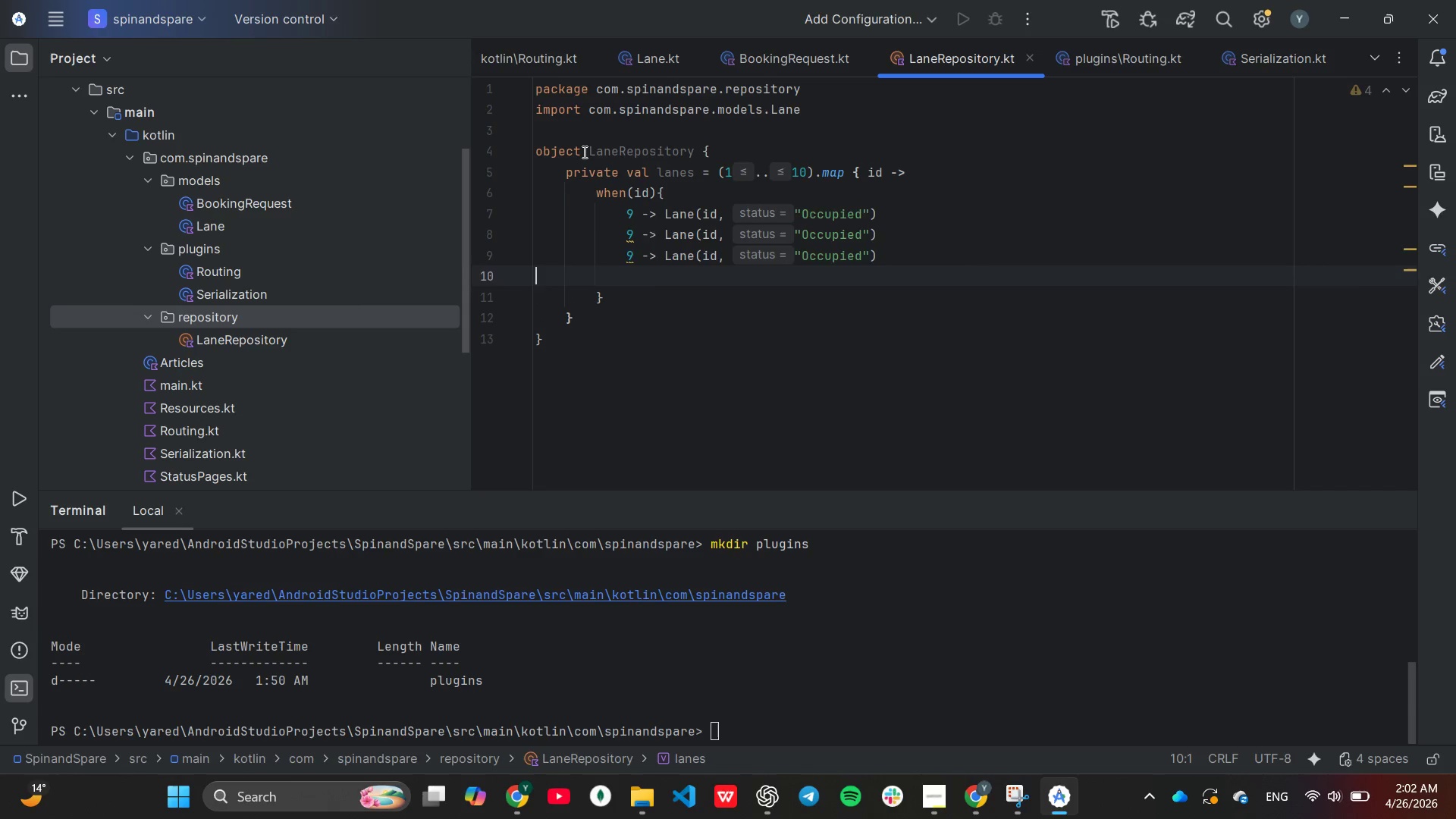 
key(ArrowLeft)
 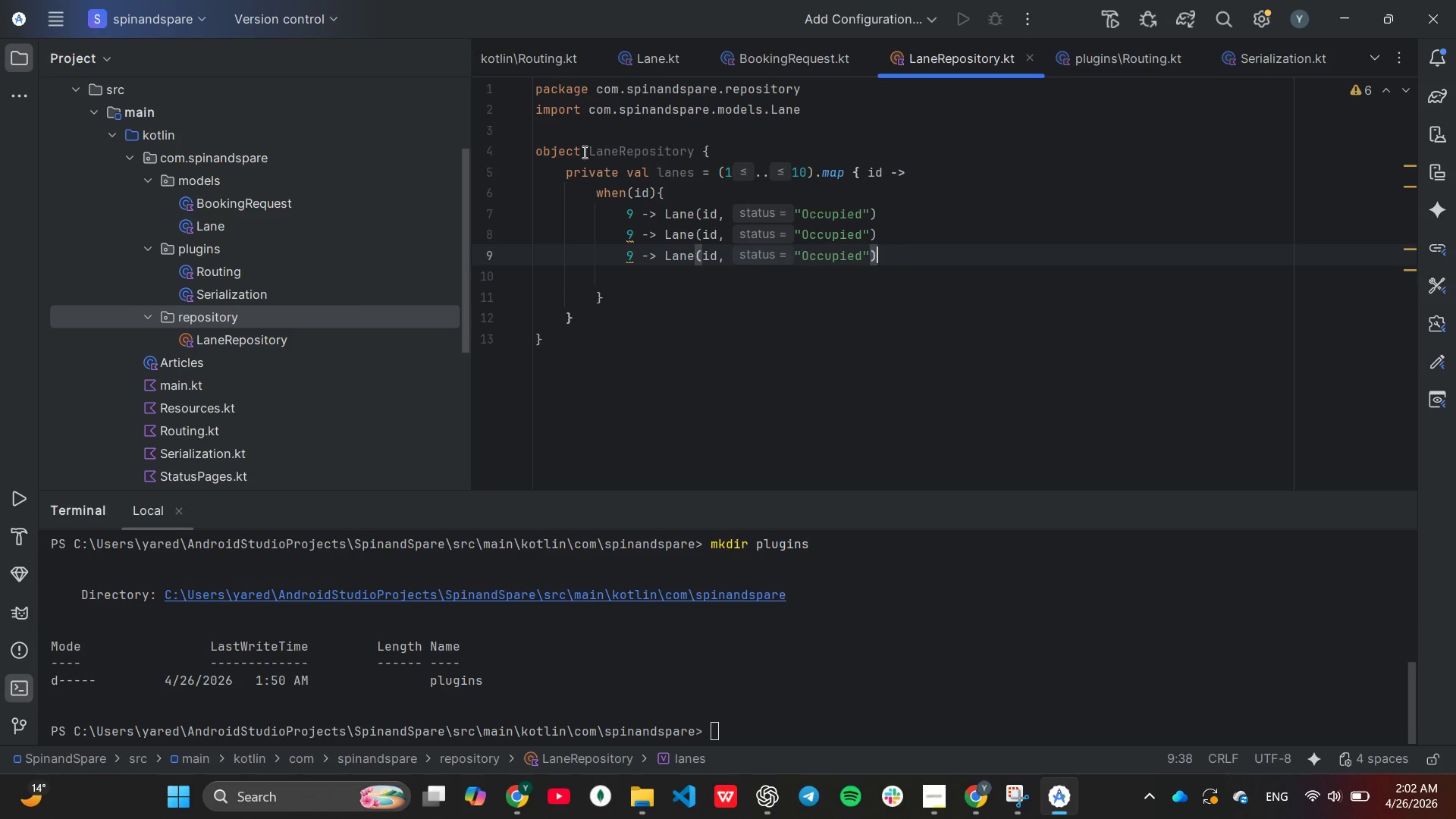 
key(ArrowLeft)
 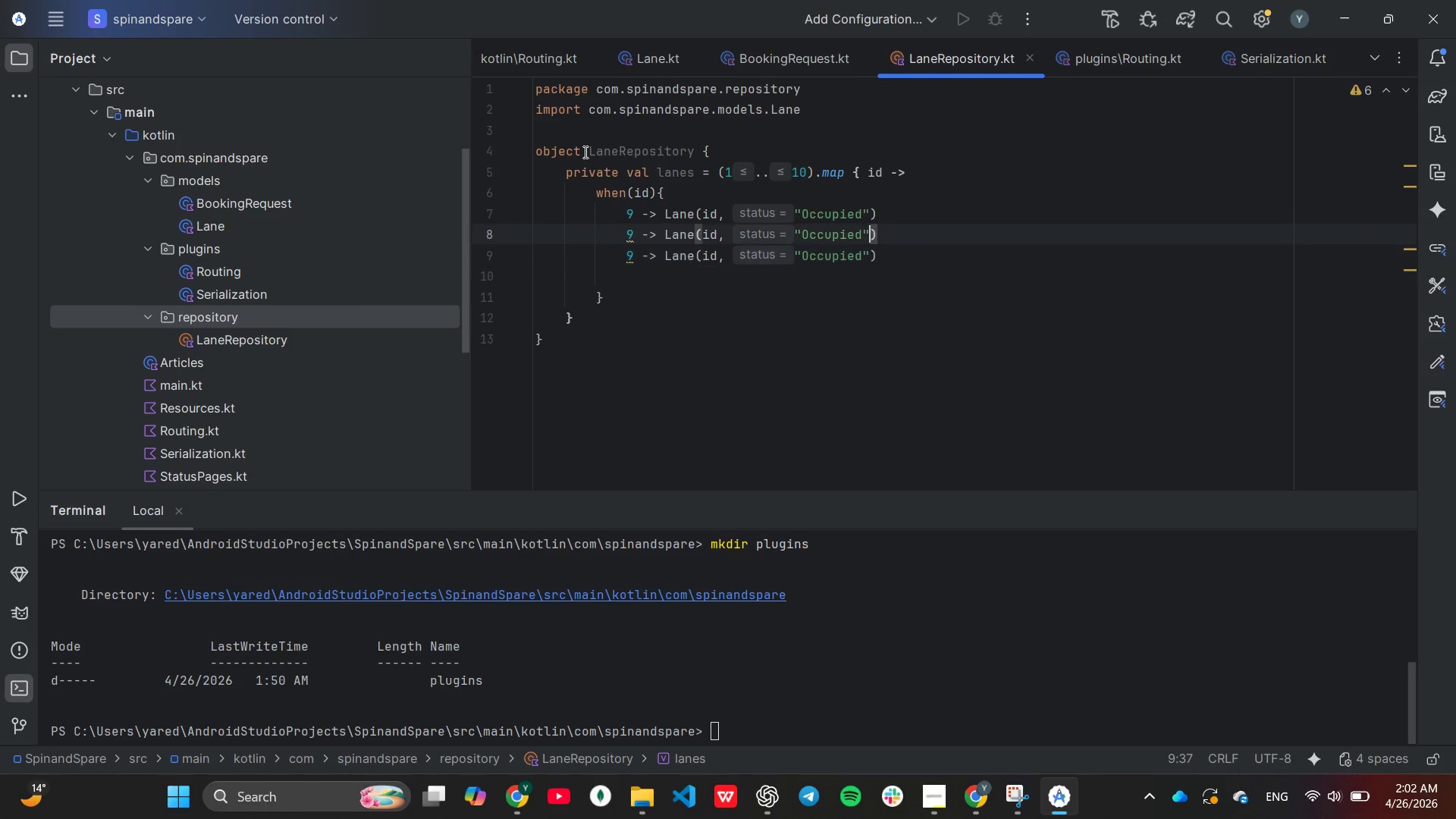 
key(ArrowUp)
 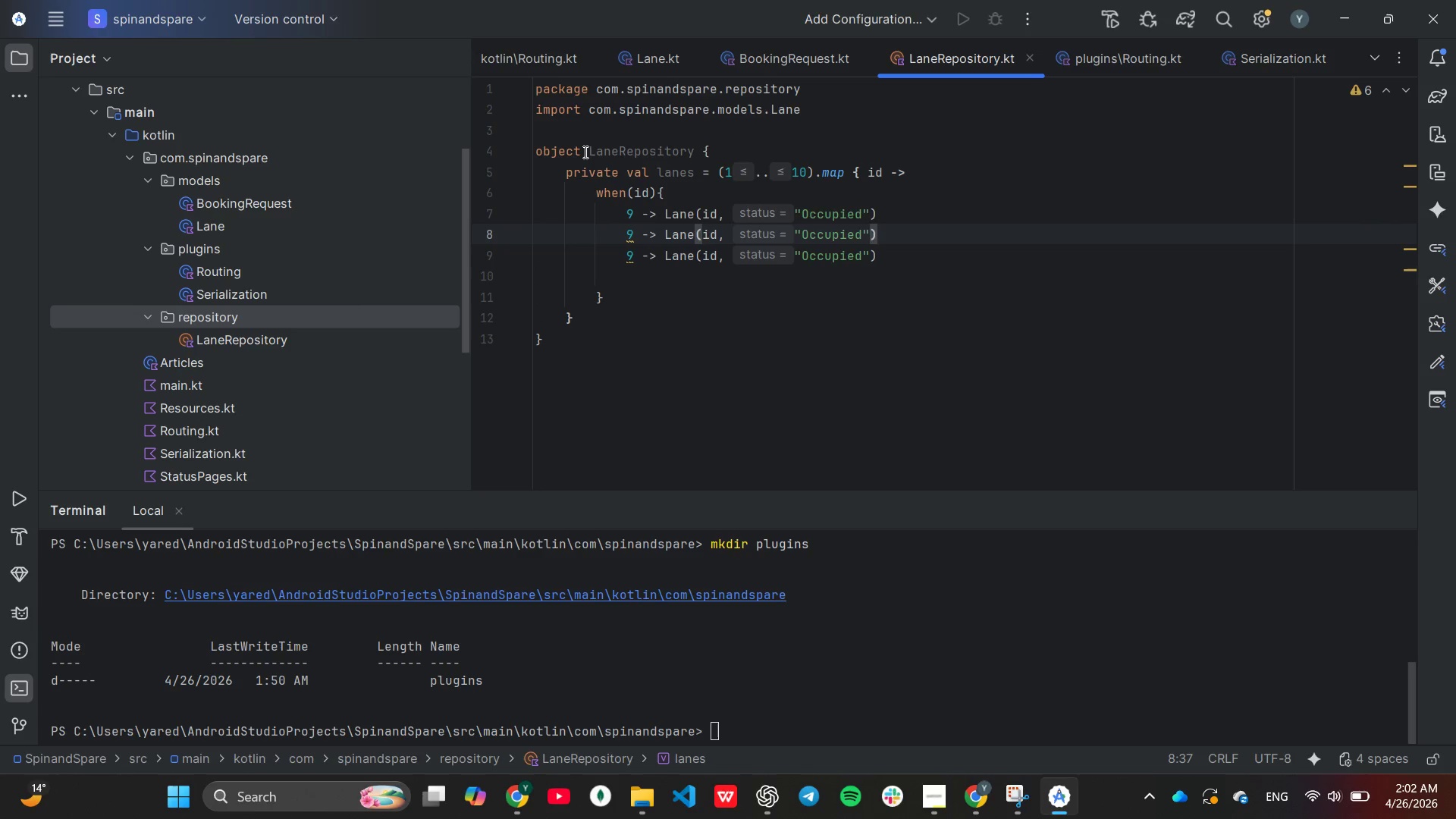 
key(ArrowLeft)
 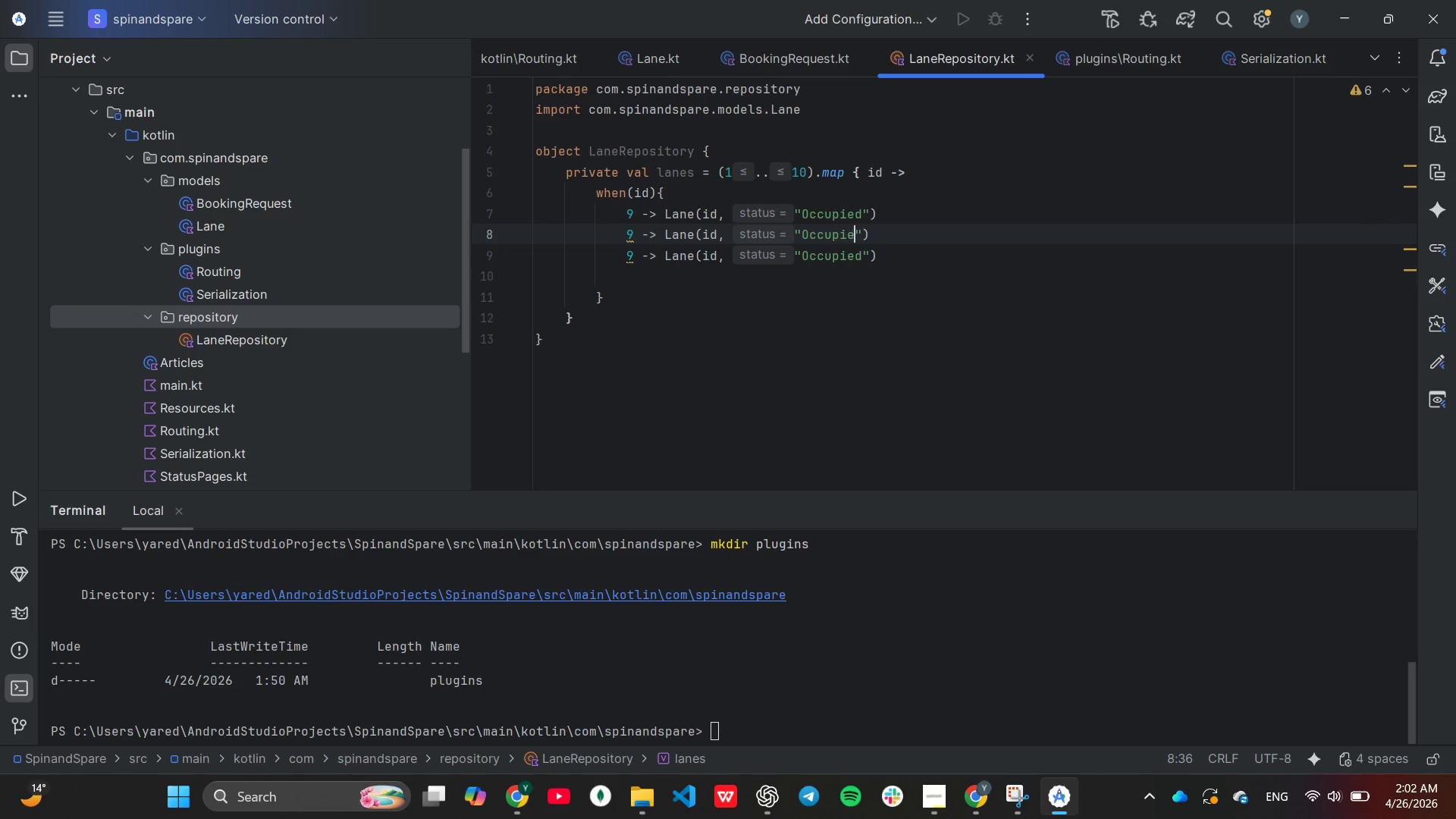 
key(Backspace)
key(Backspace)
key(Backspace)
key(Backspace)
key(Backspace)
key(Backspace)
key(Backspace)
key(Backspace)
type(Maintenance)
 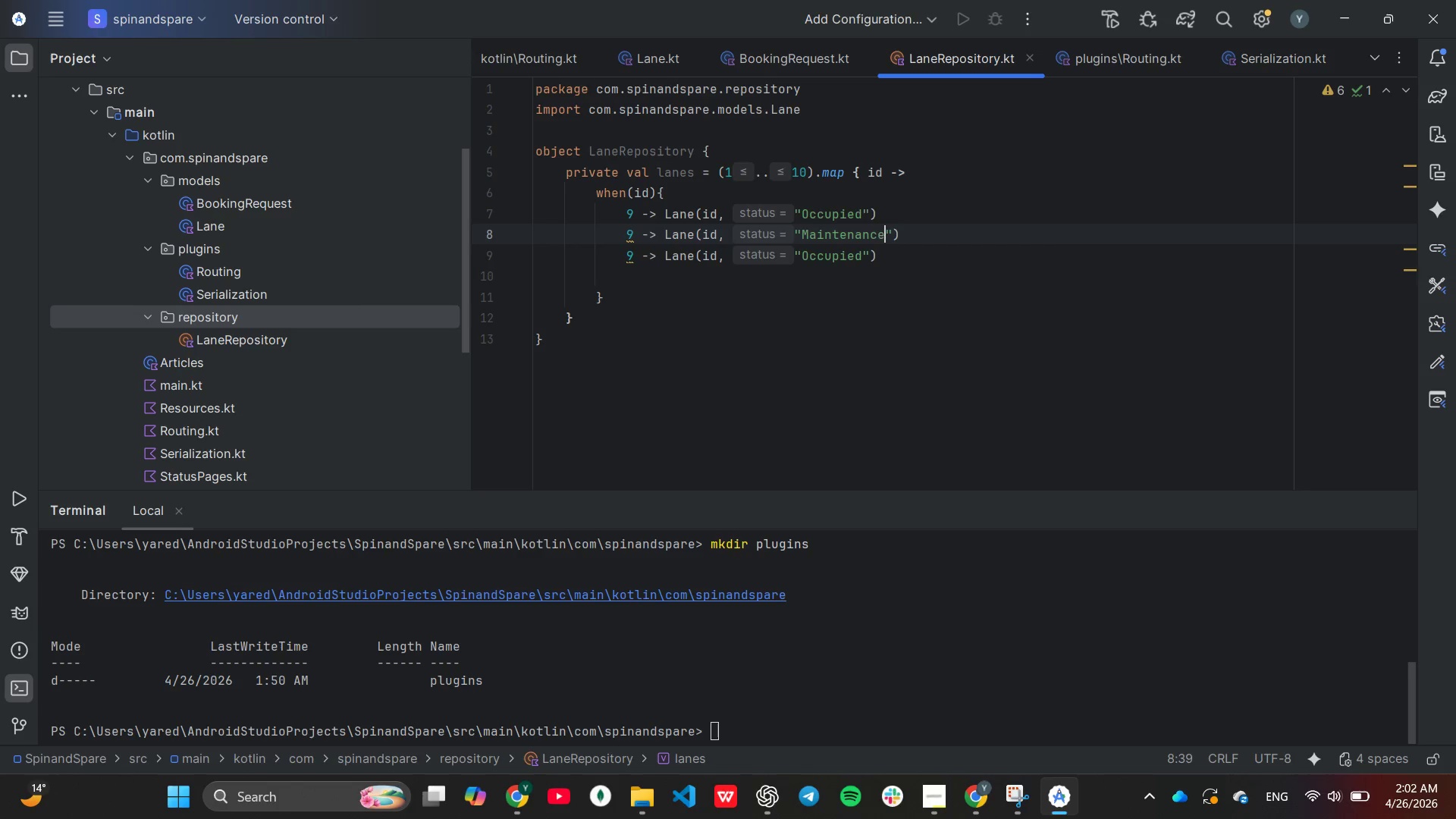 
hold_key(key=ArrowLeft, duration=1.03)
 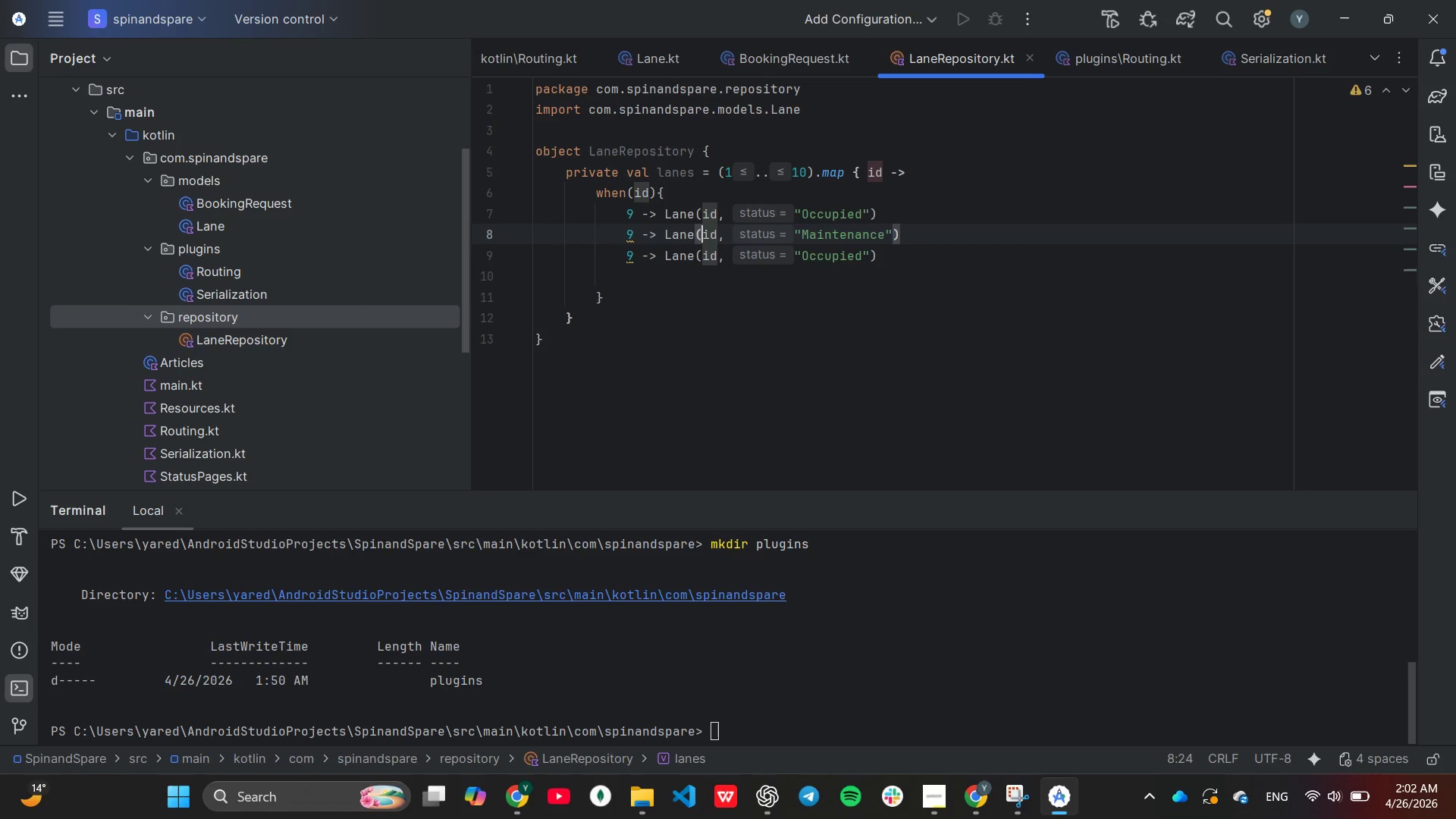 
hold_key(key=ArrowLeft, duration=0.31)
 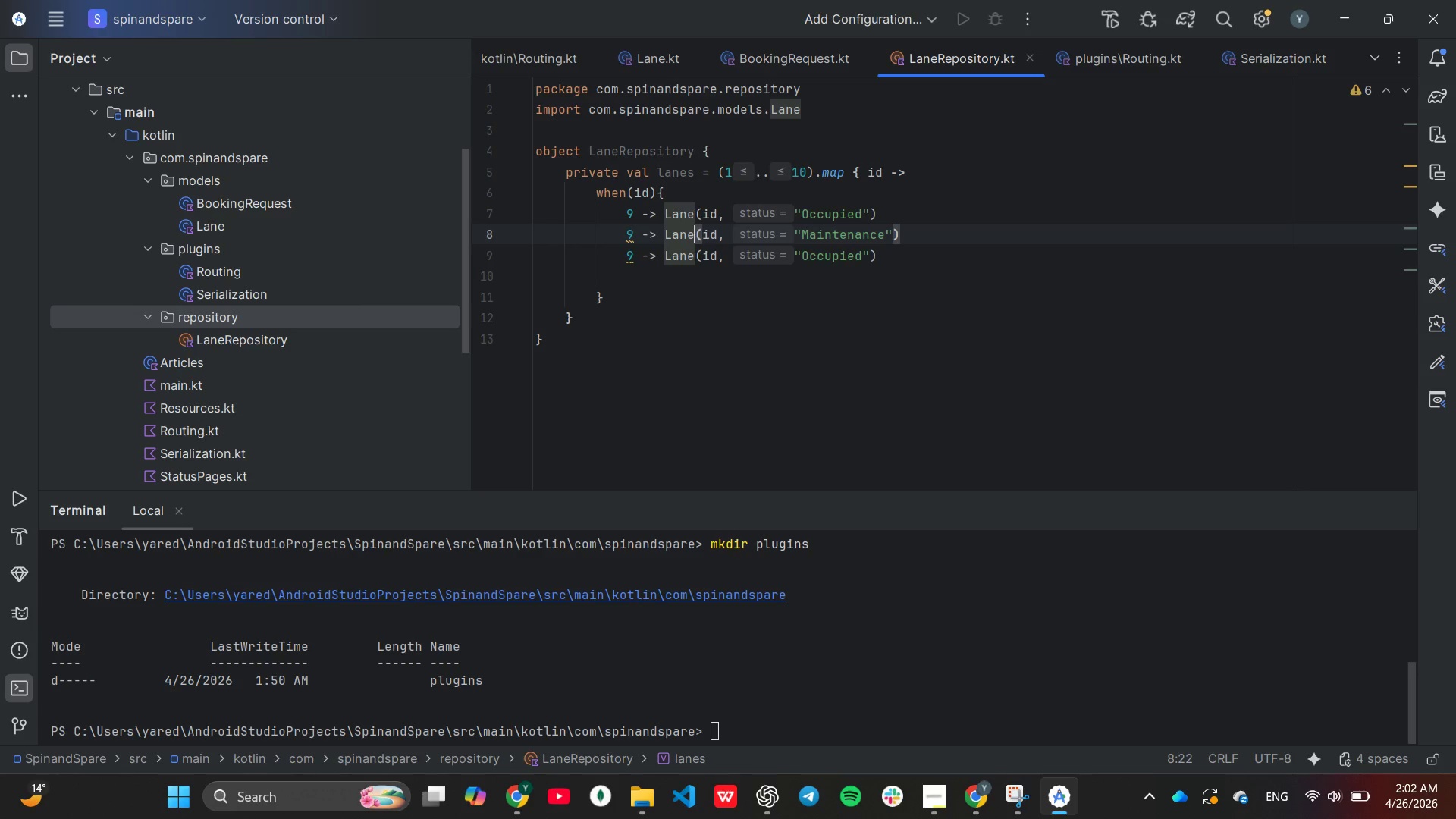 
hold_key(key=ArrowLeft, duration=0.72)
 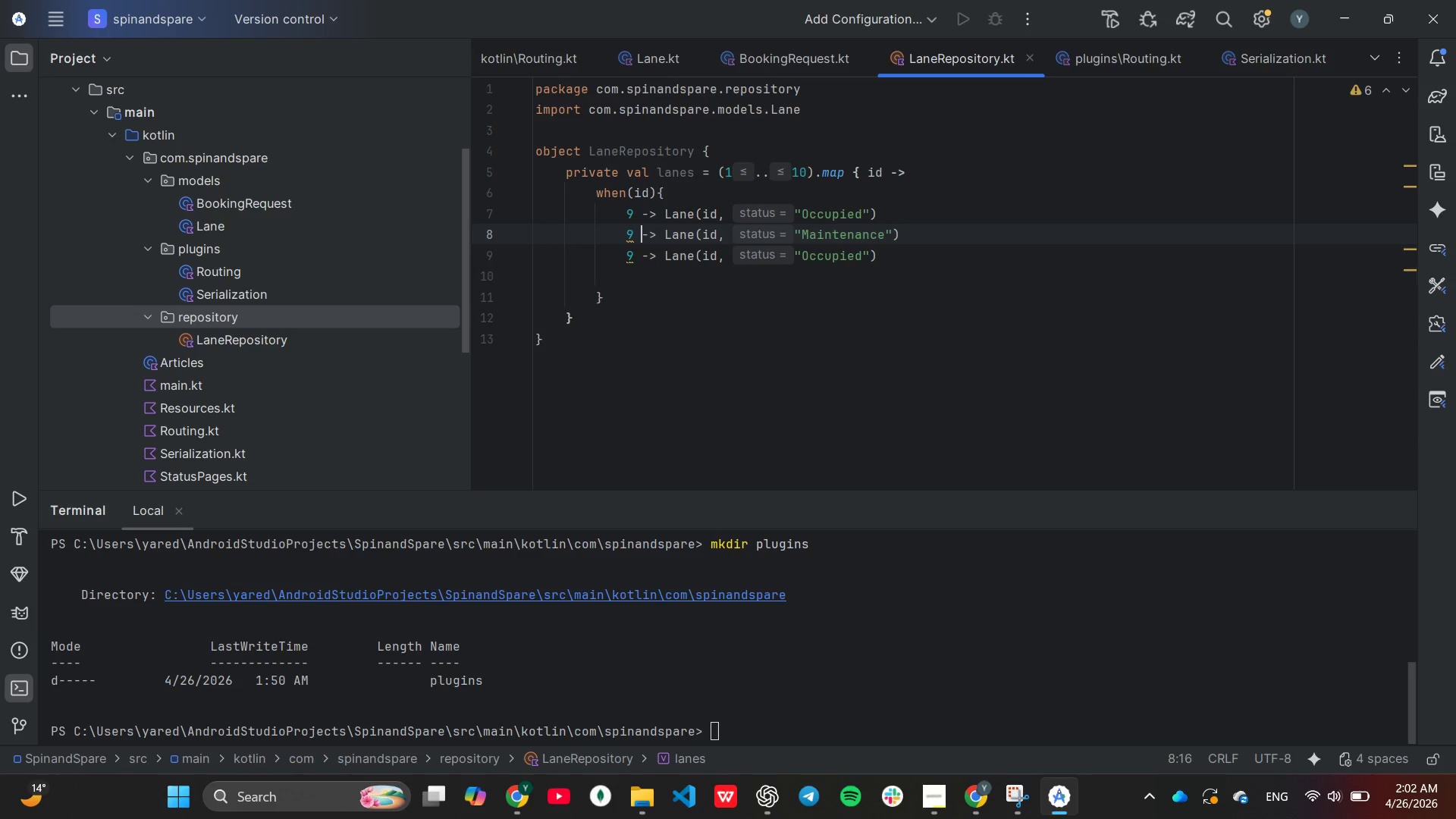 
key(ArrowLeft)
 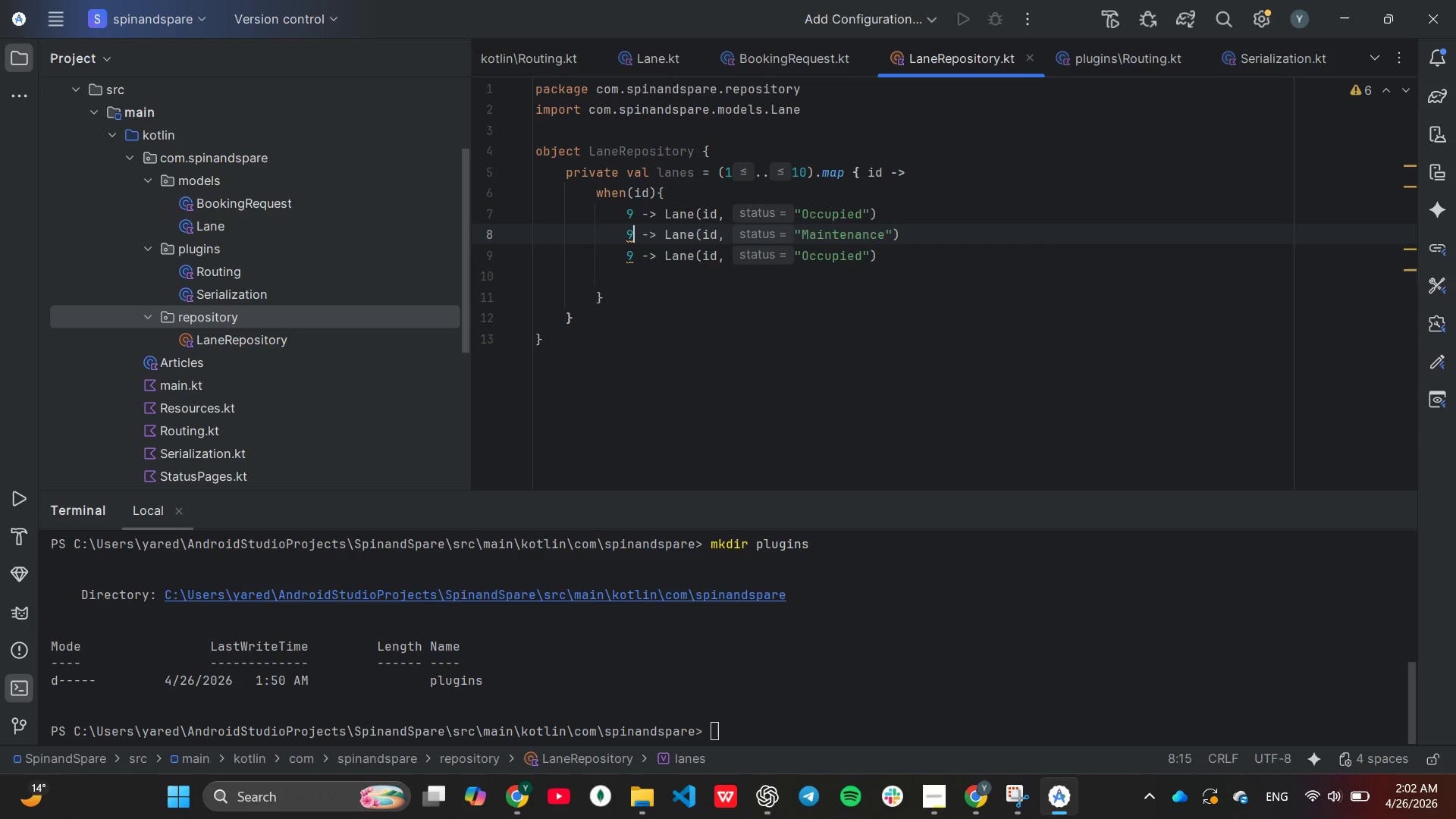 
key(ArrowLeft)
 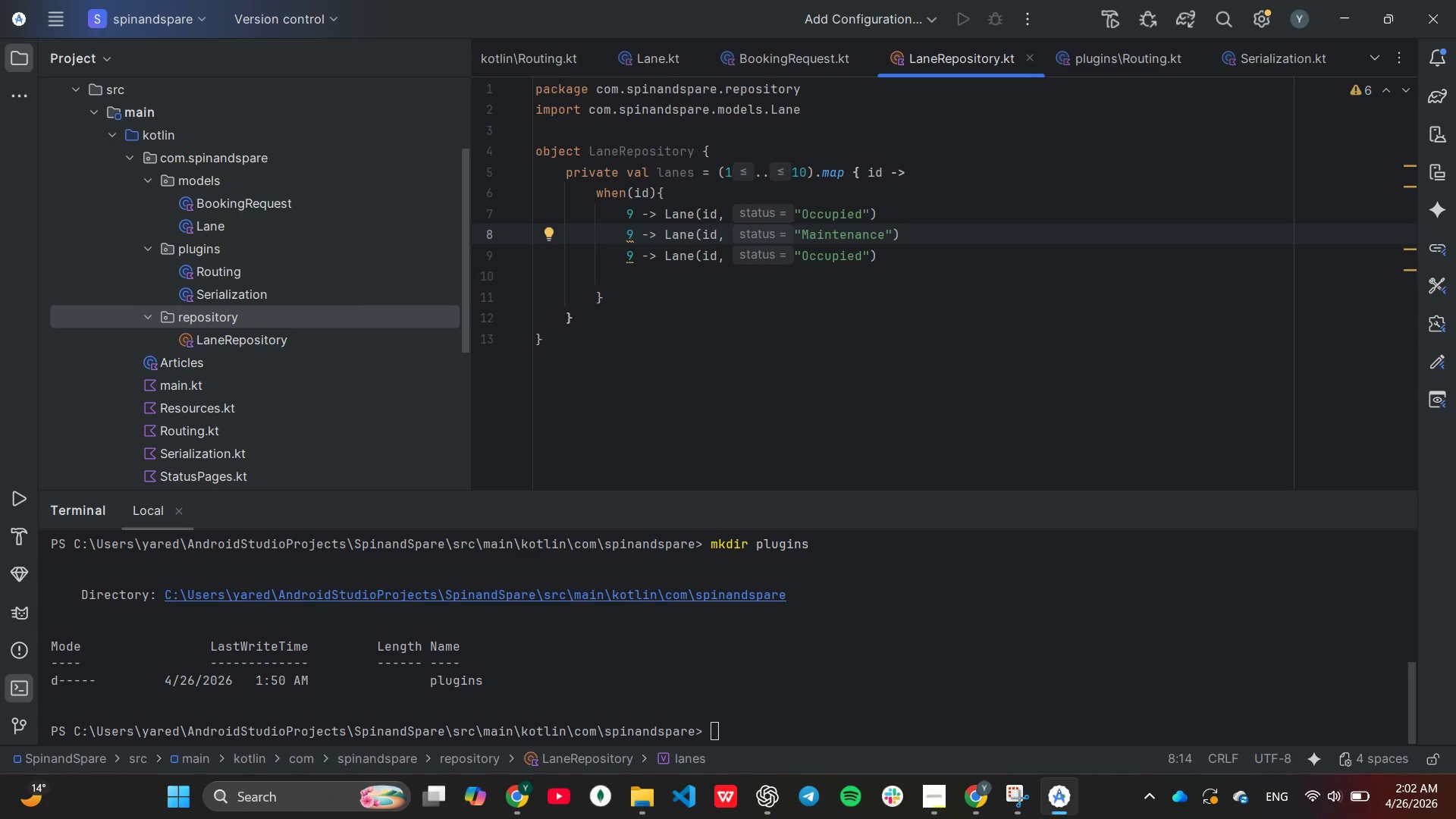 
key(Backspace)
type(10)
 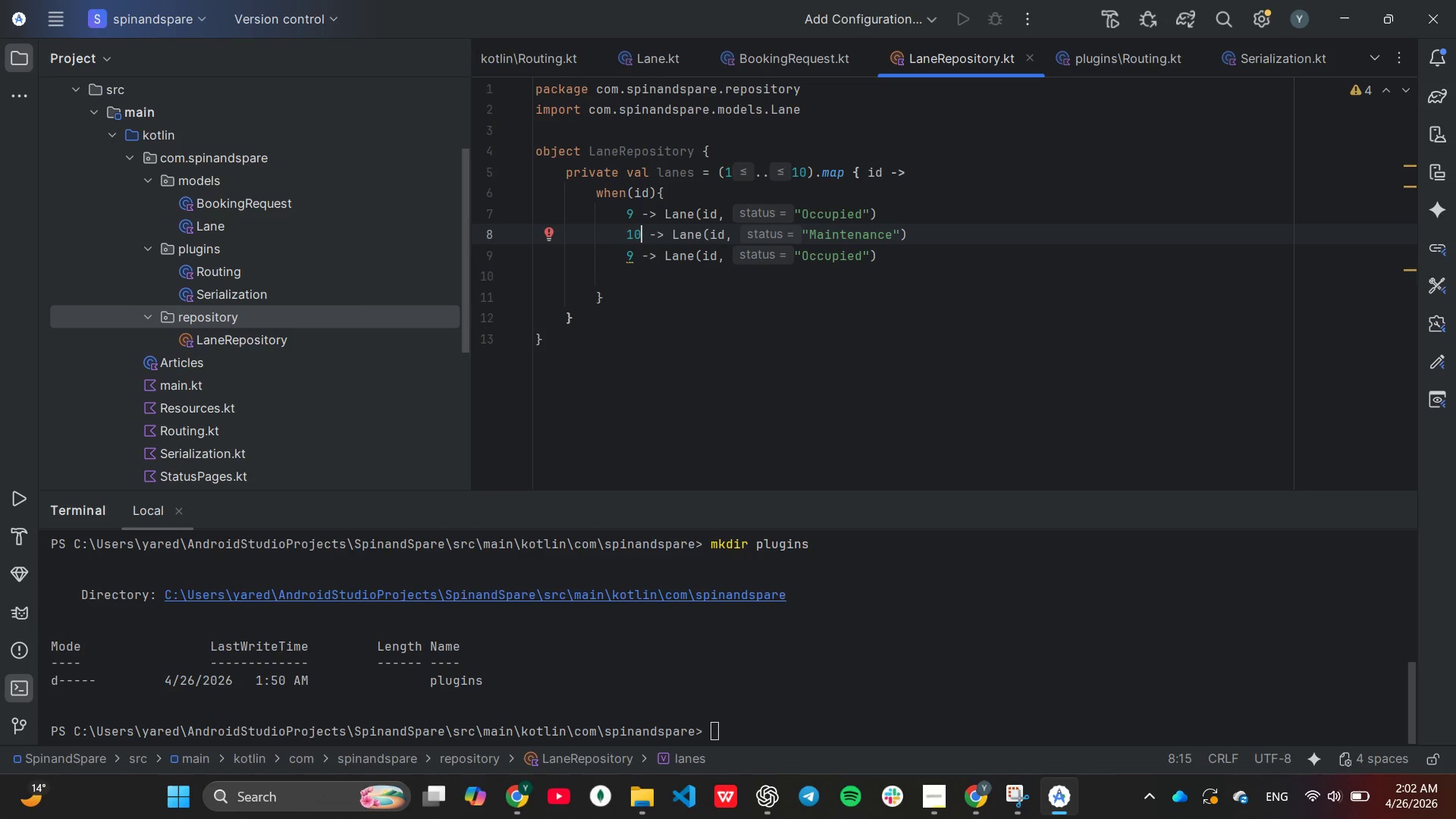 
key(ArrowDown)
 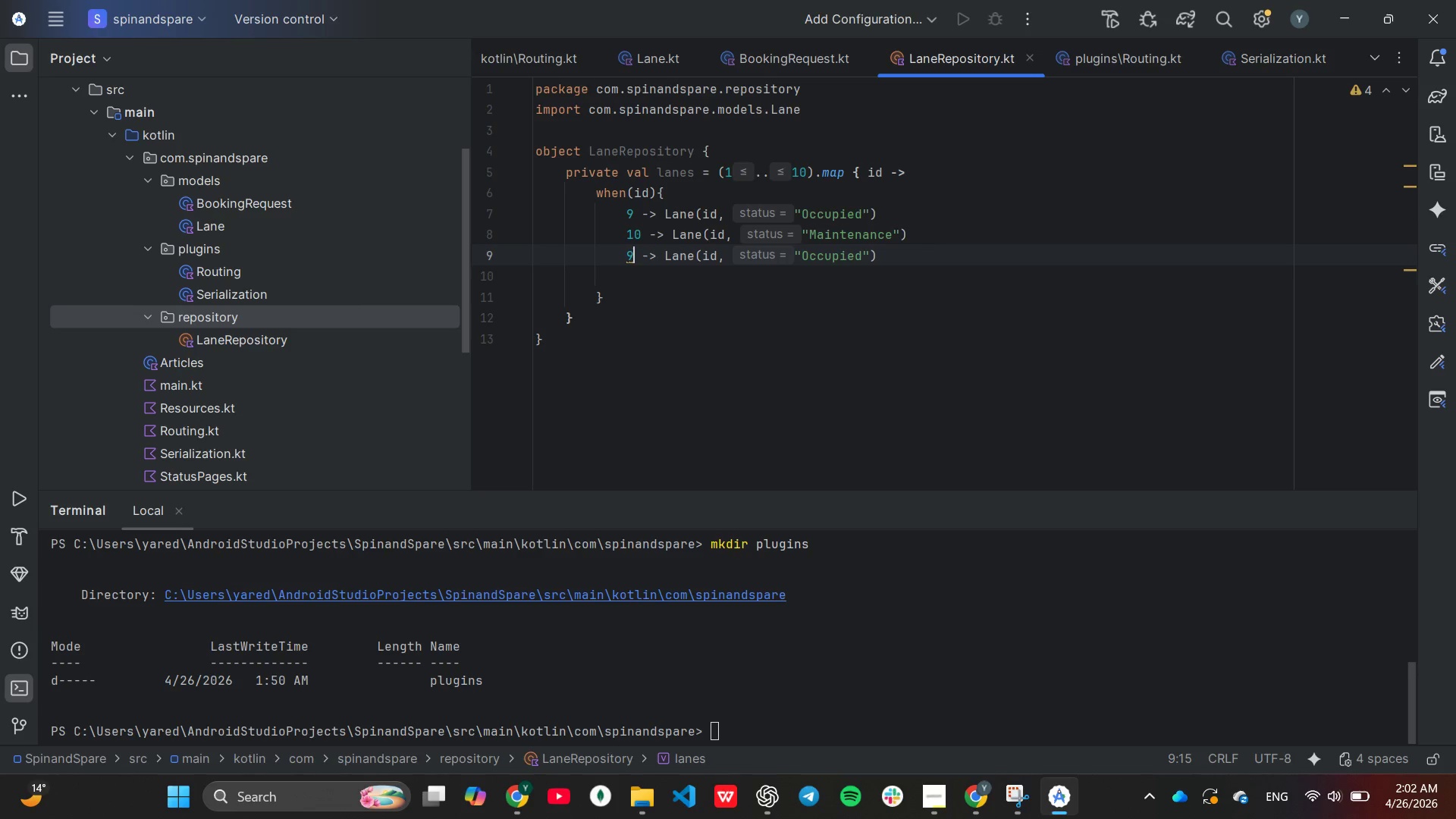 
key(ArrowLeft)
 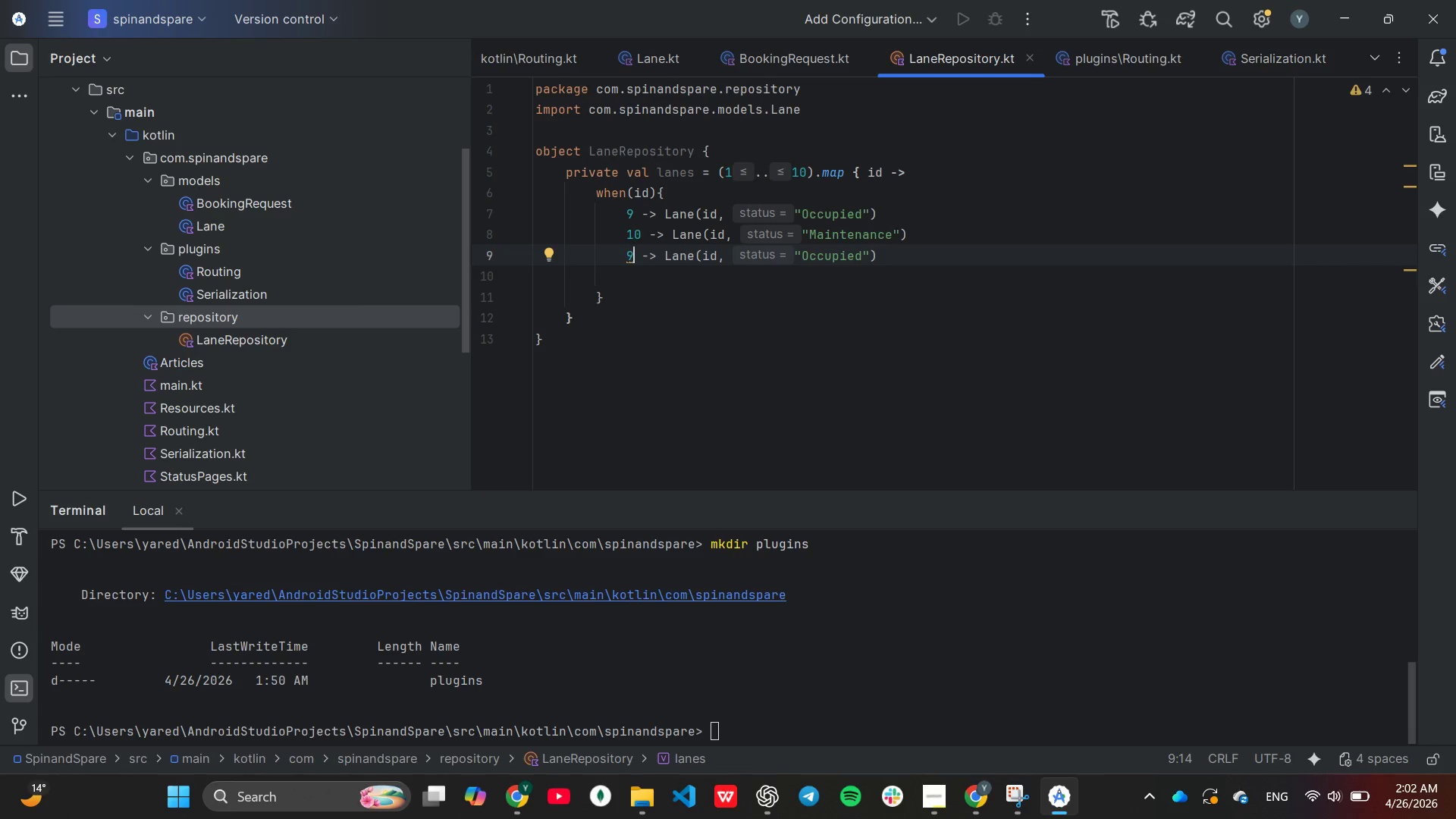 
key(Backspace)
type(else)
 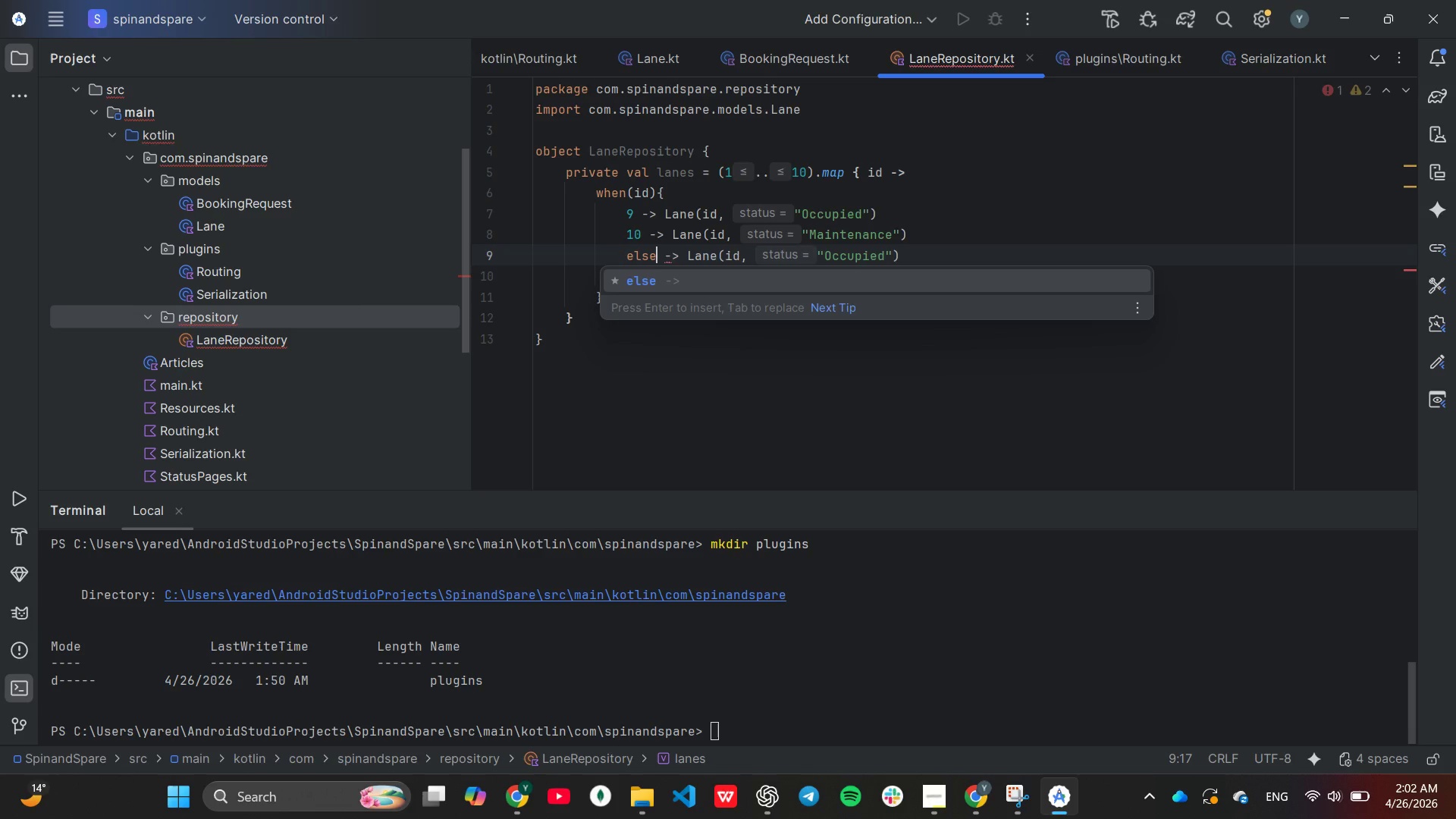 
hold_key(key=ArrowRight, duration=1.31)
 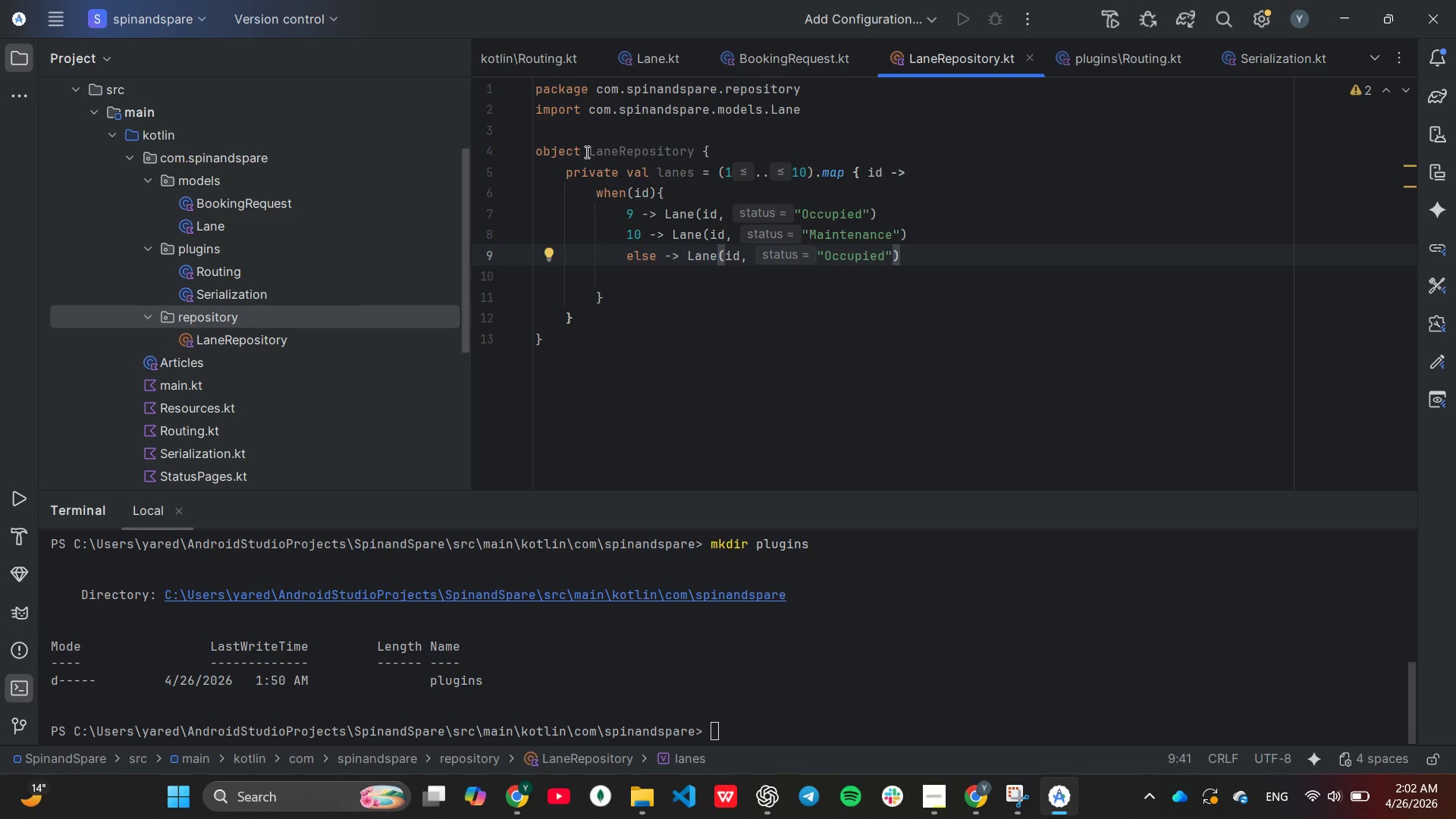 
key(ArrowLeft)
 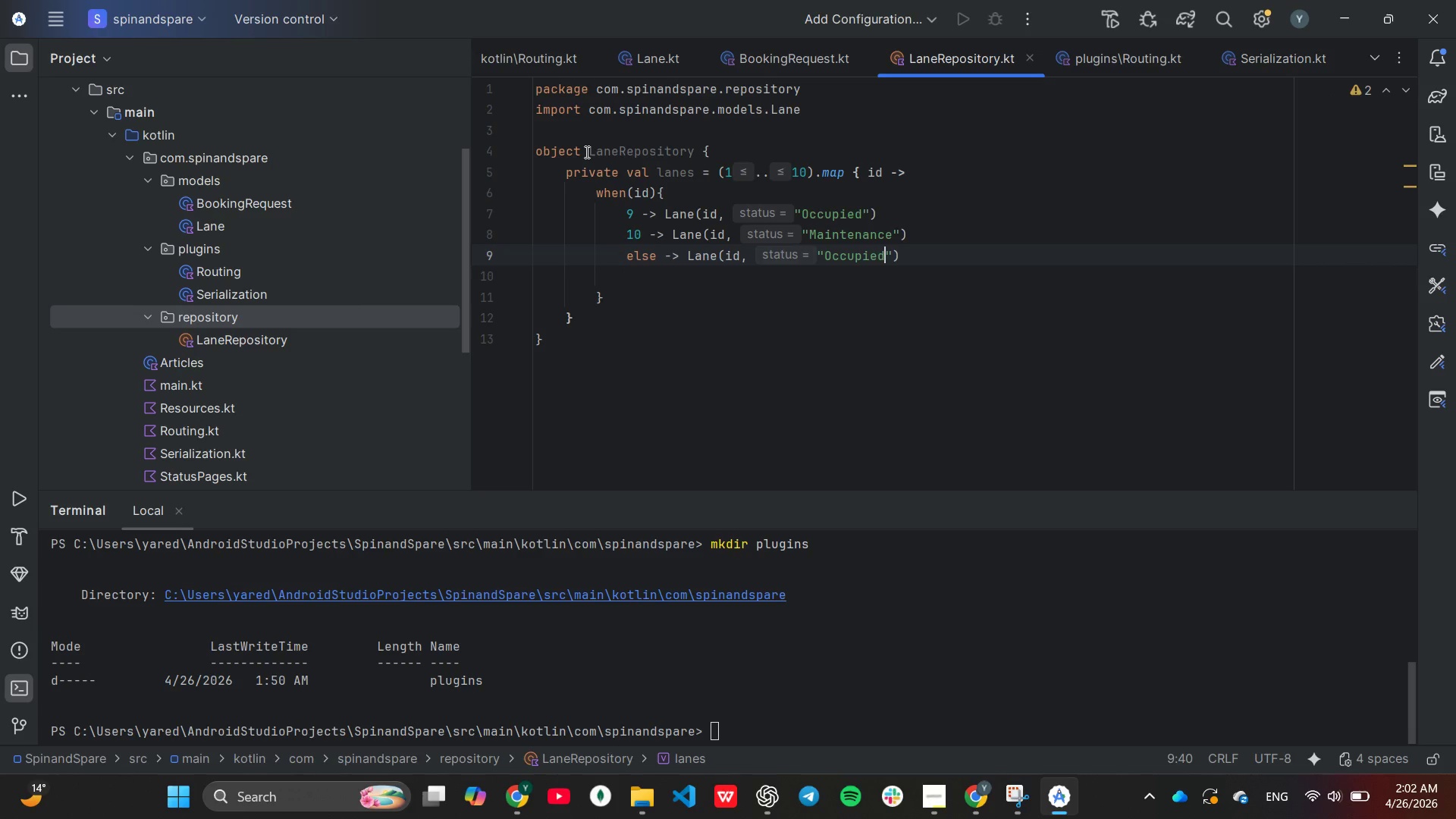 
key(ArrowLeft)
 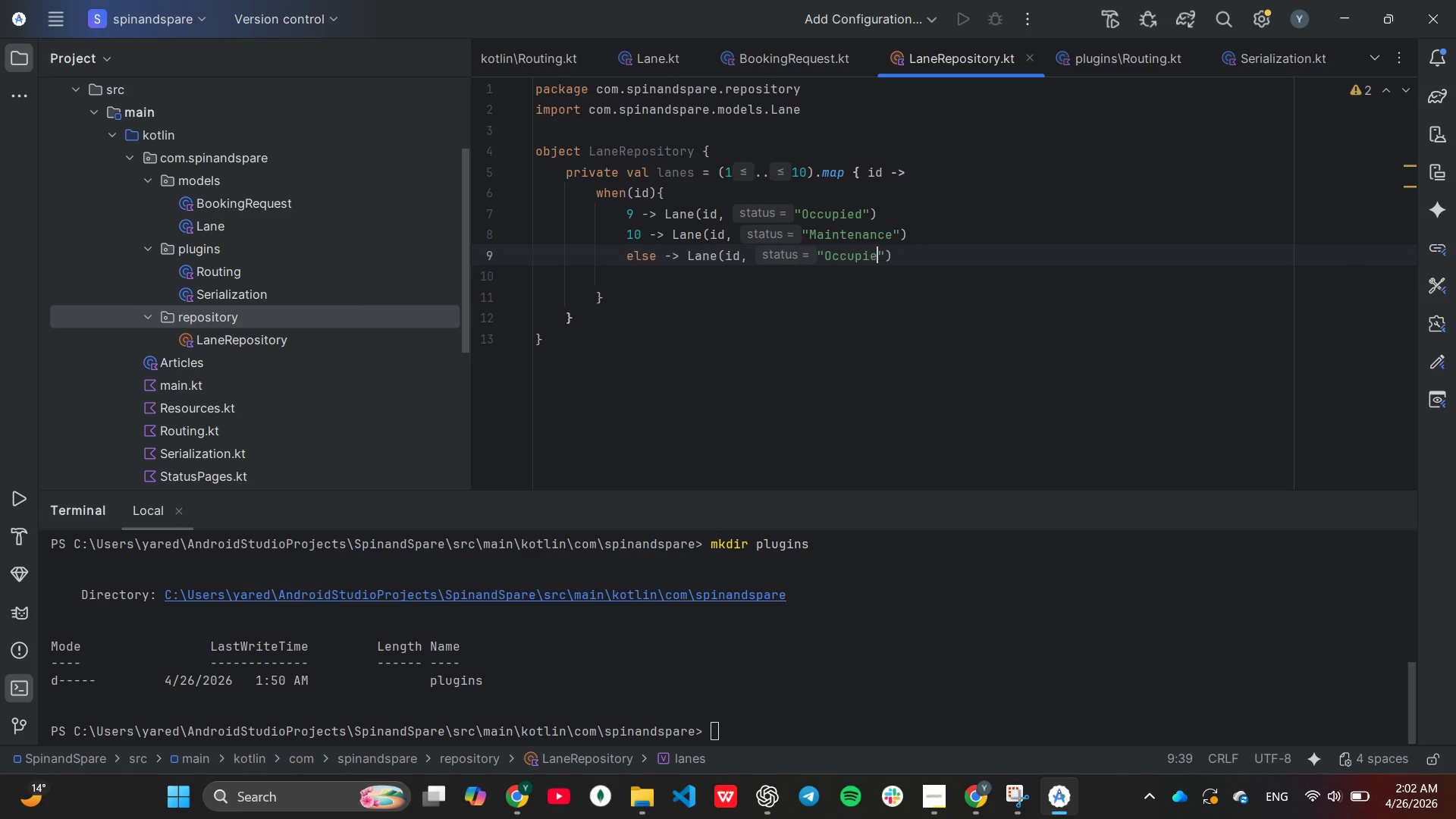 
hold_key(key=Backspace, duration=0.7)
 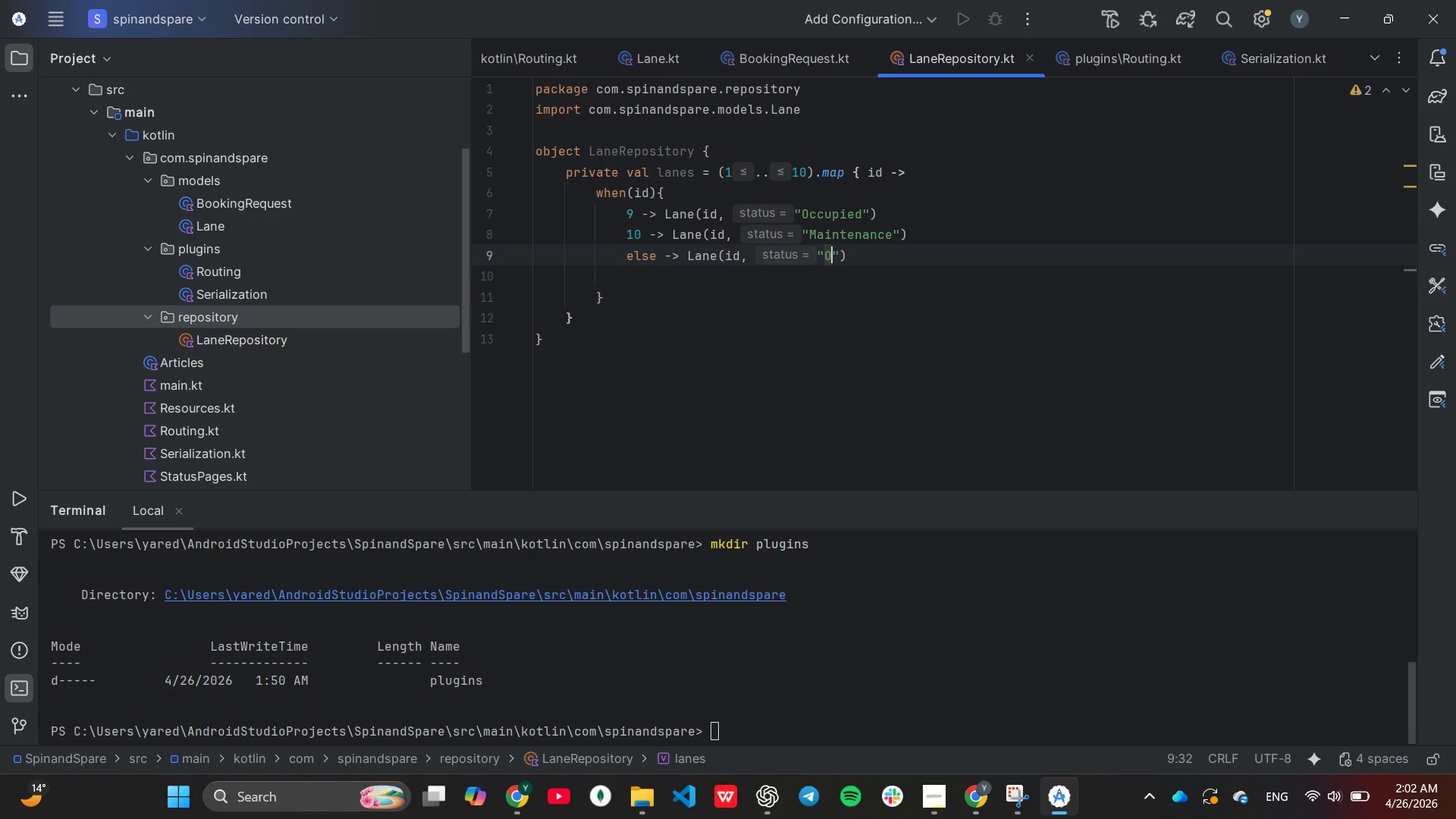 
key(Backspace)
type(Available)
 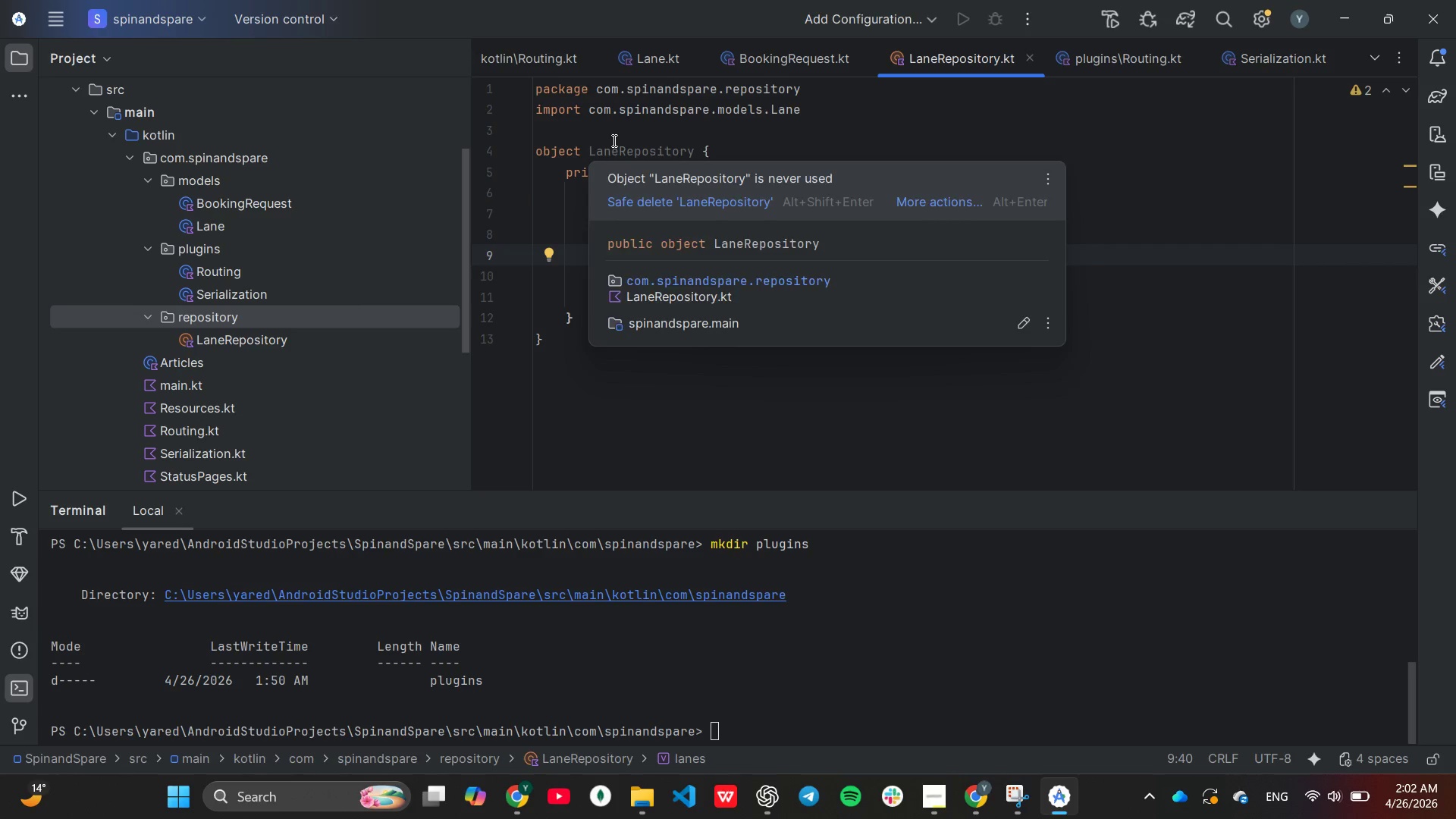 
wait(6.01)
 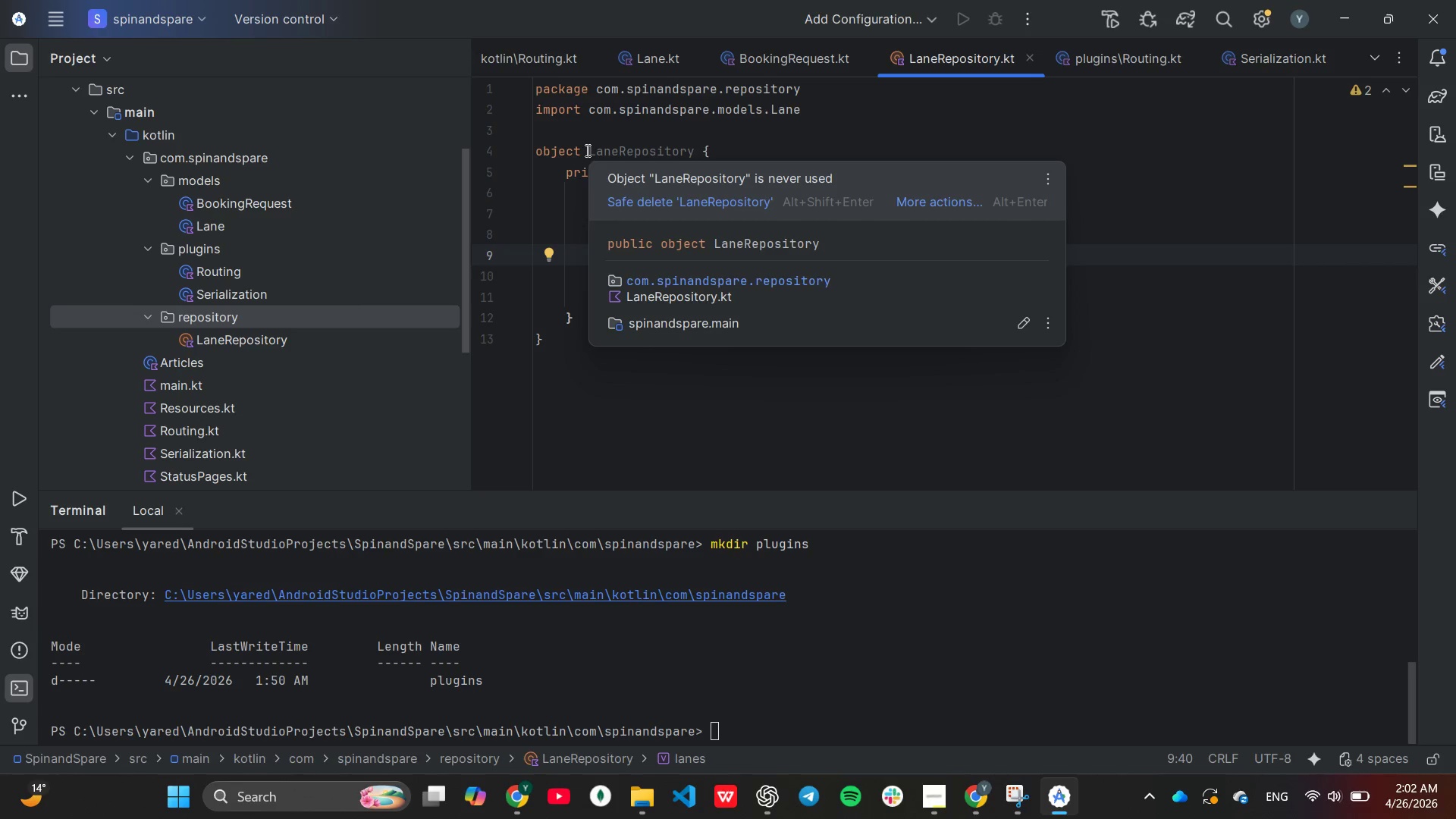 
left_click([651, 278])
 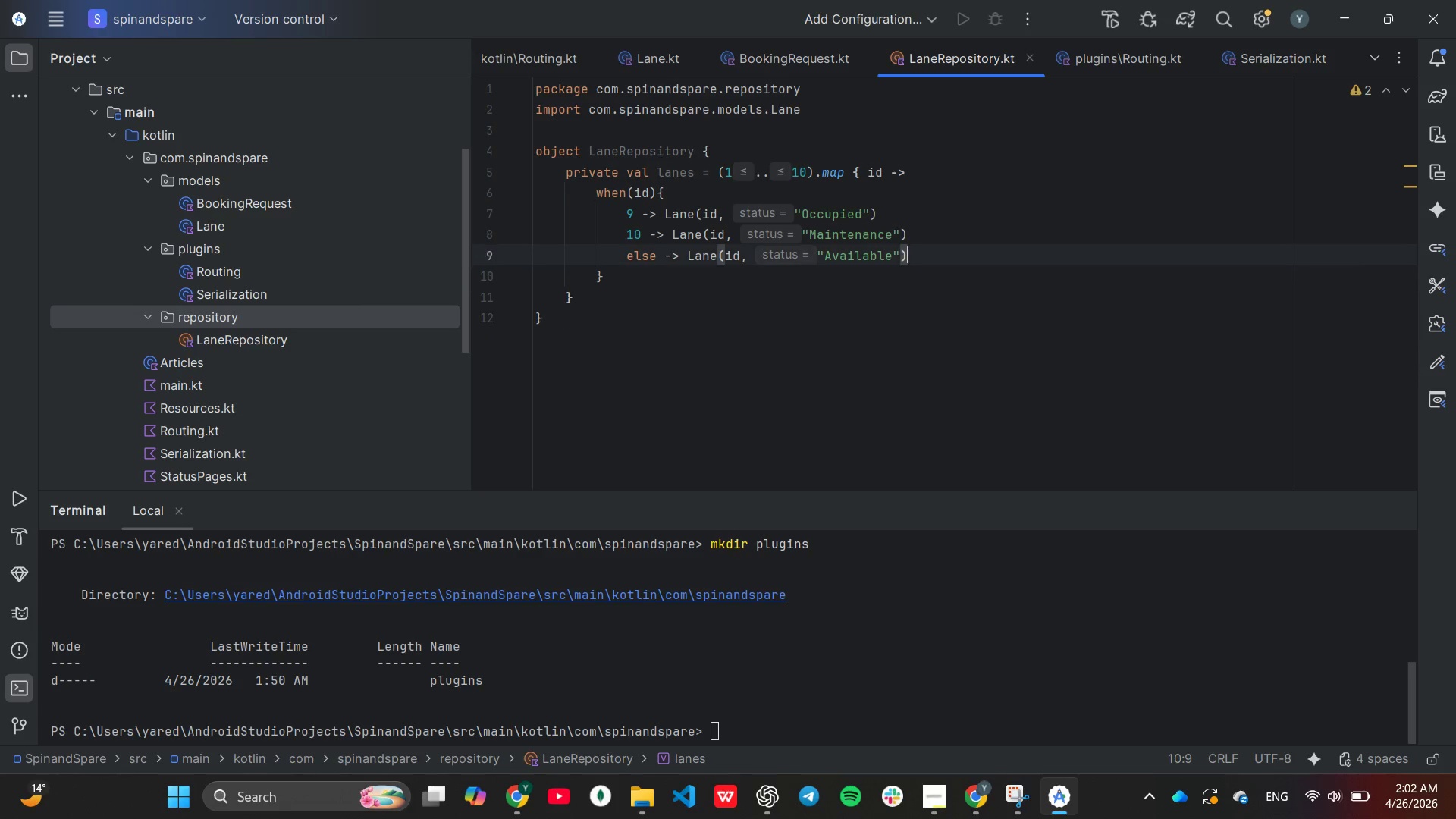 
key(Backspace)
 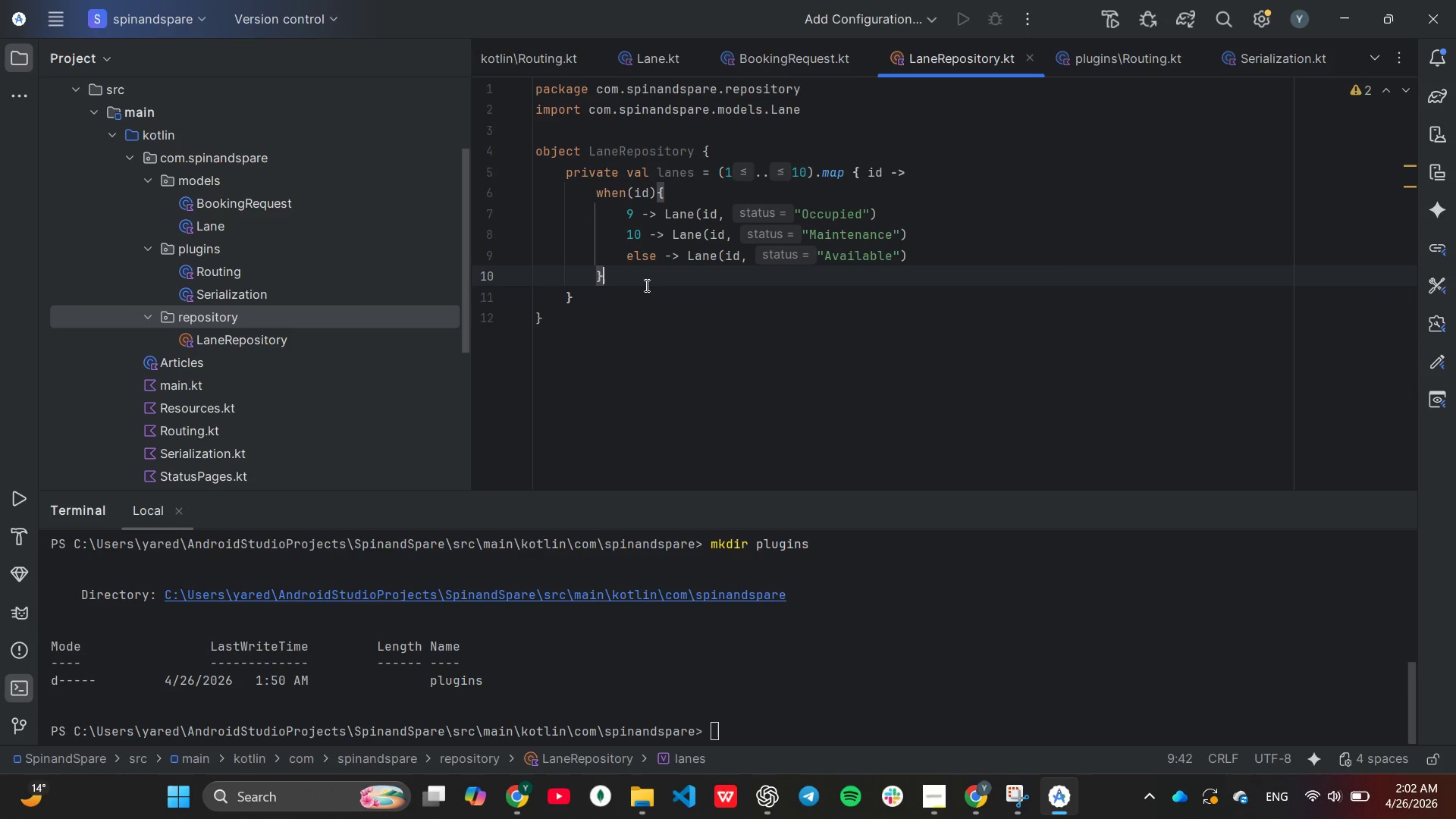 
left_click([645, 285])
 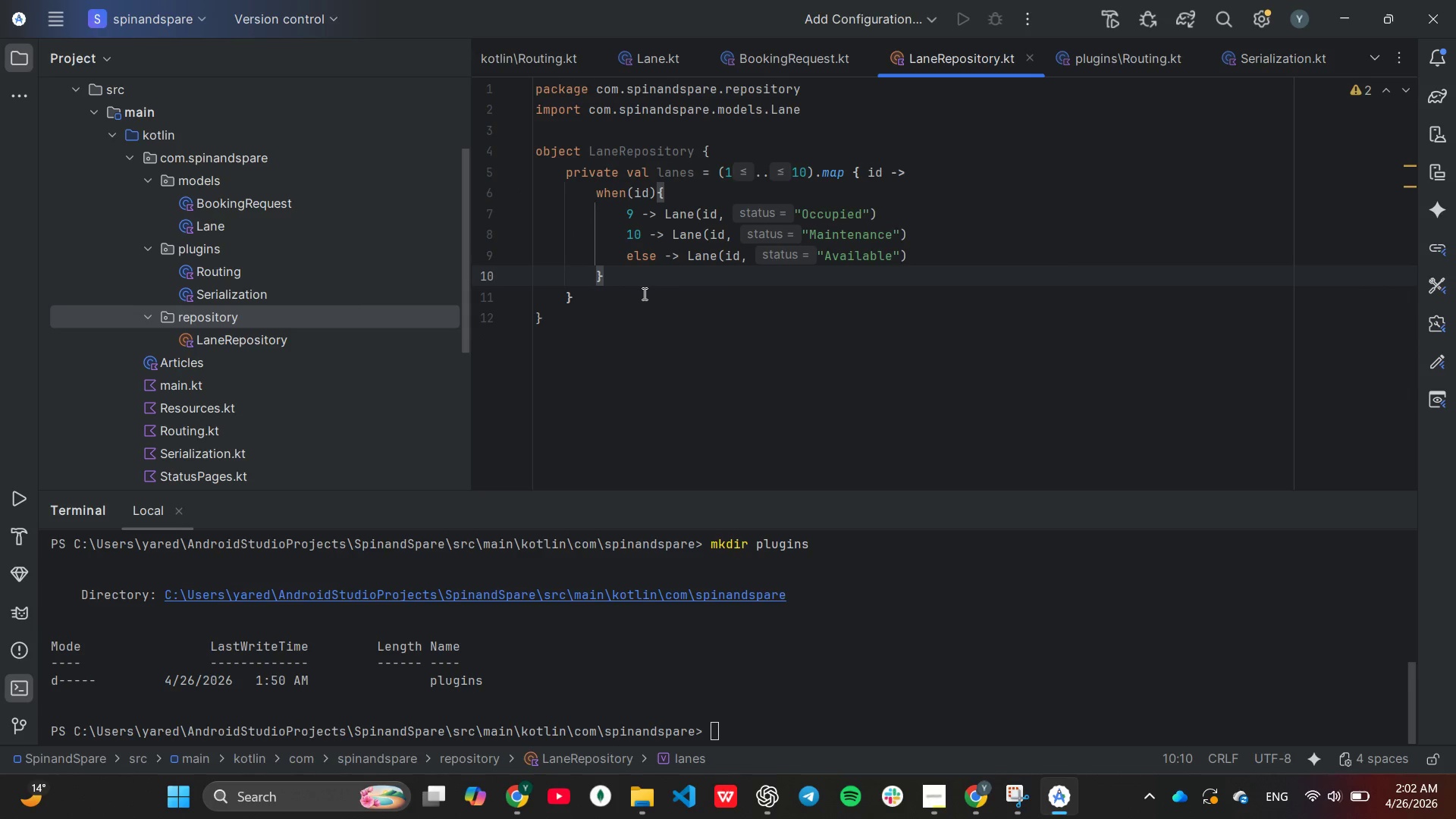 
left_click([643, 293])
 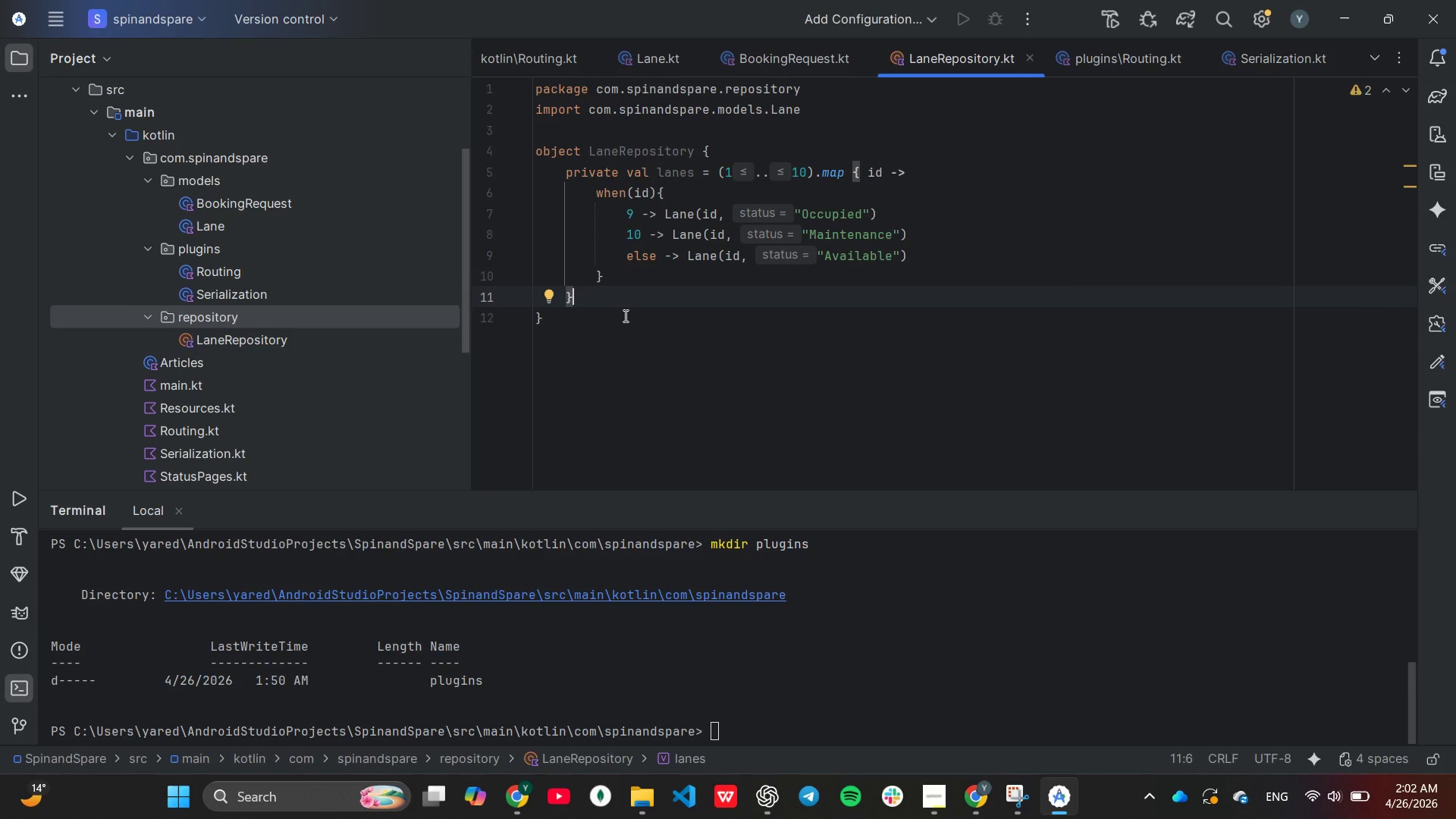 
type(.toMu)
key(Tab)
 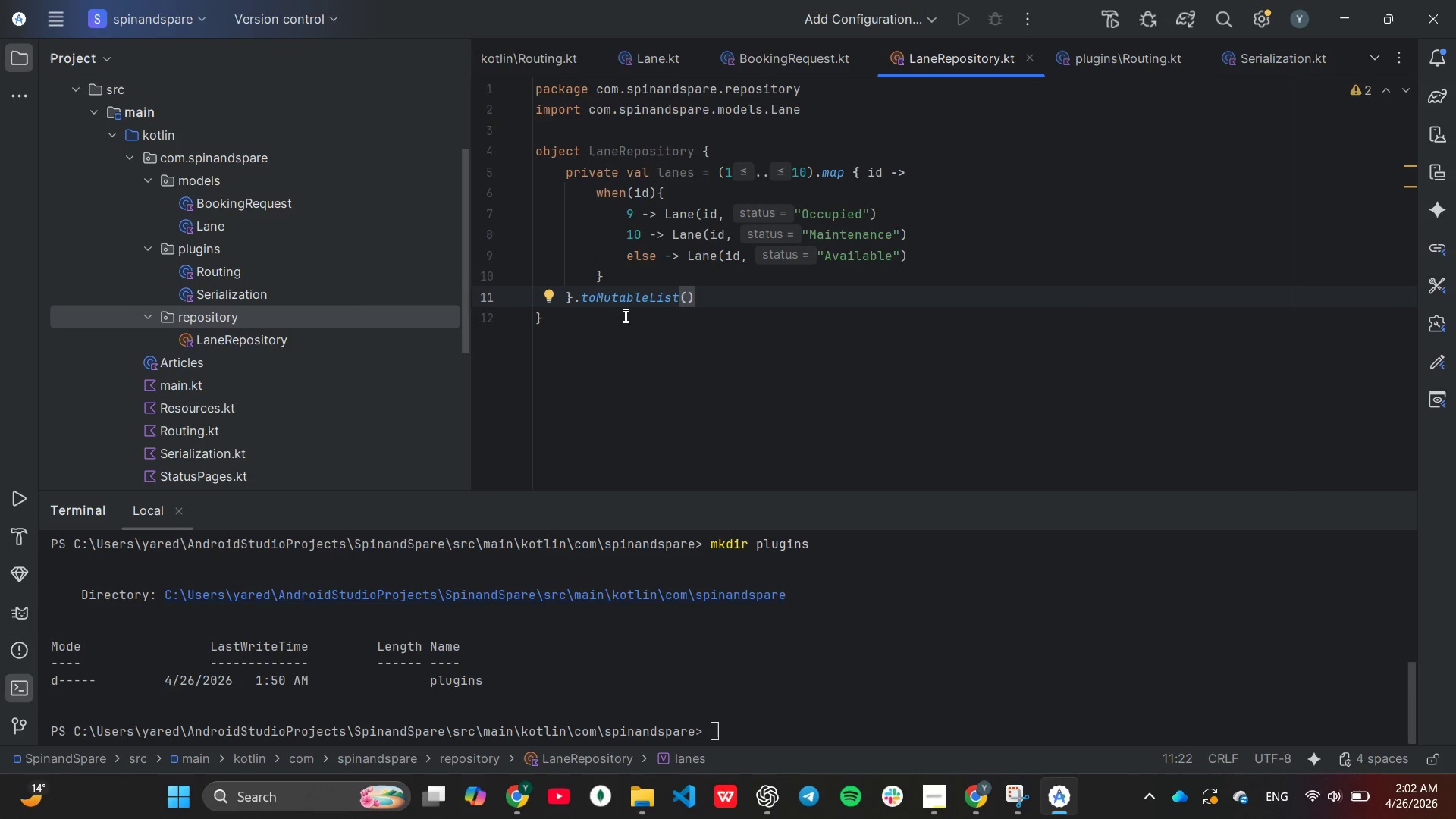 
key(Enter)
 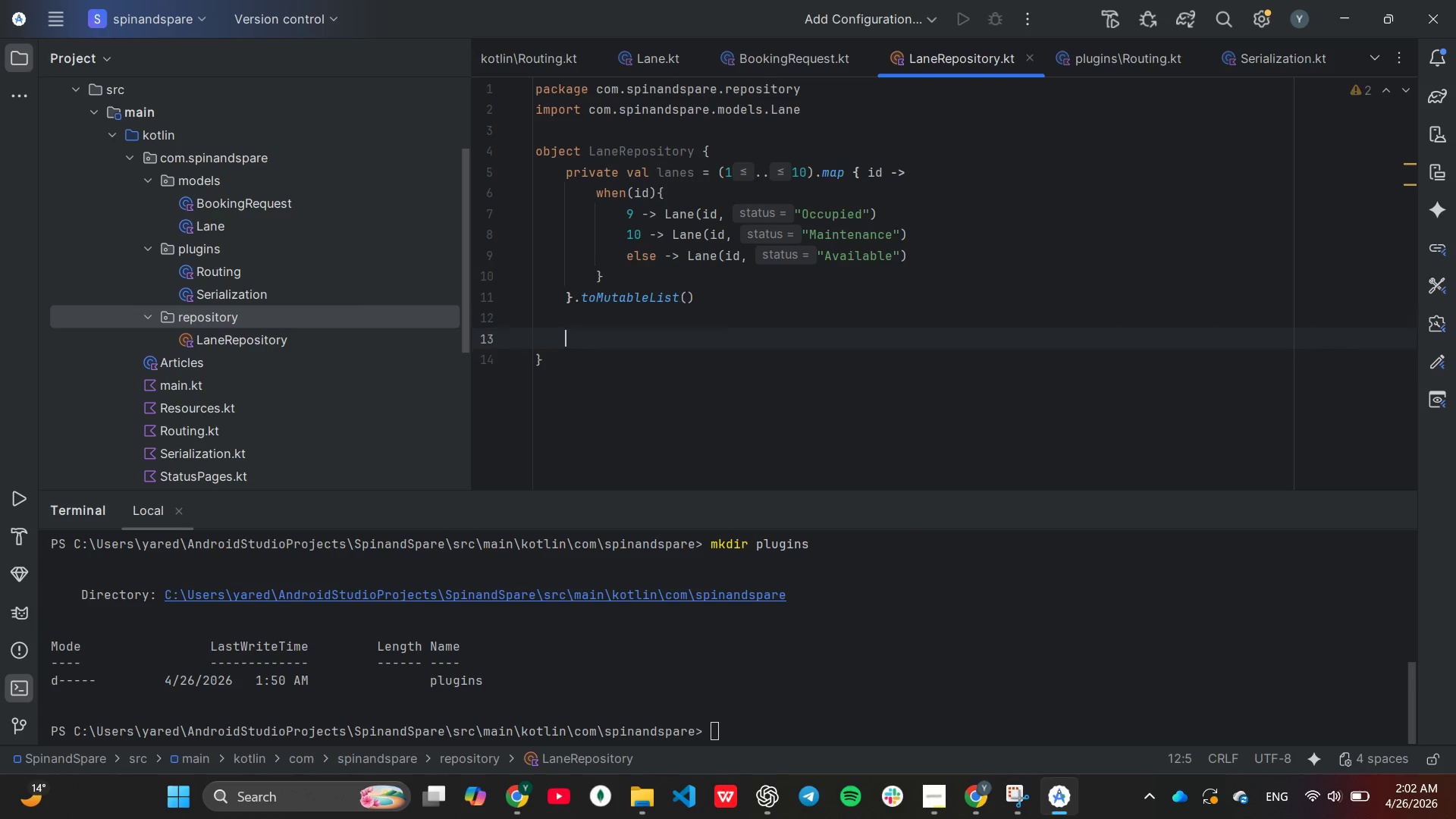 
key(Enter)
 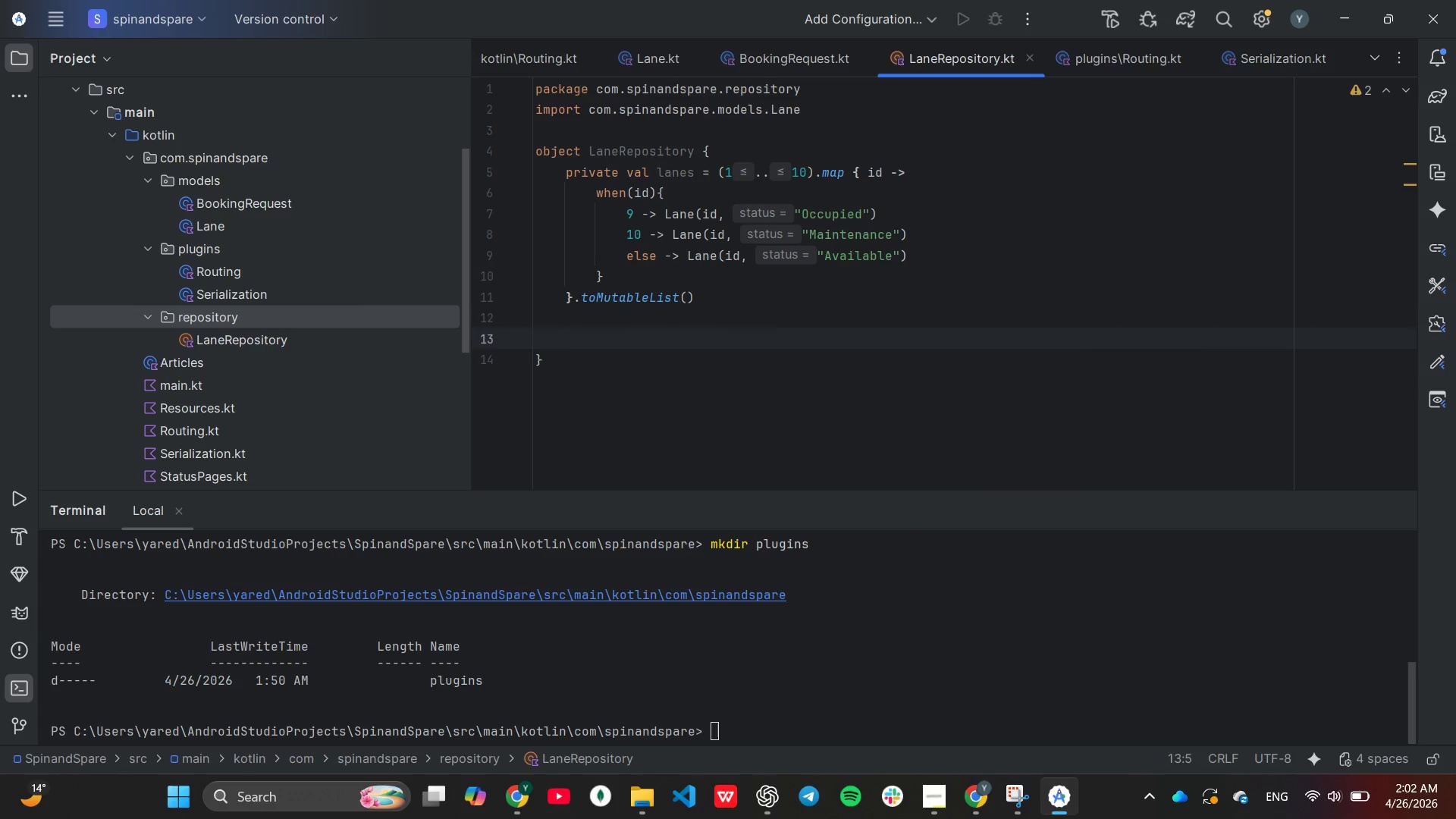 
type(fun get)
 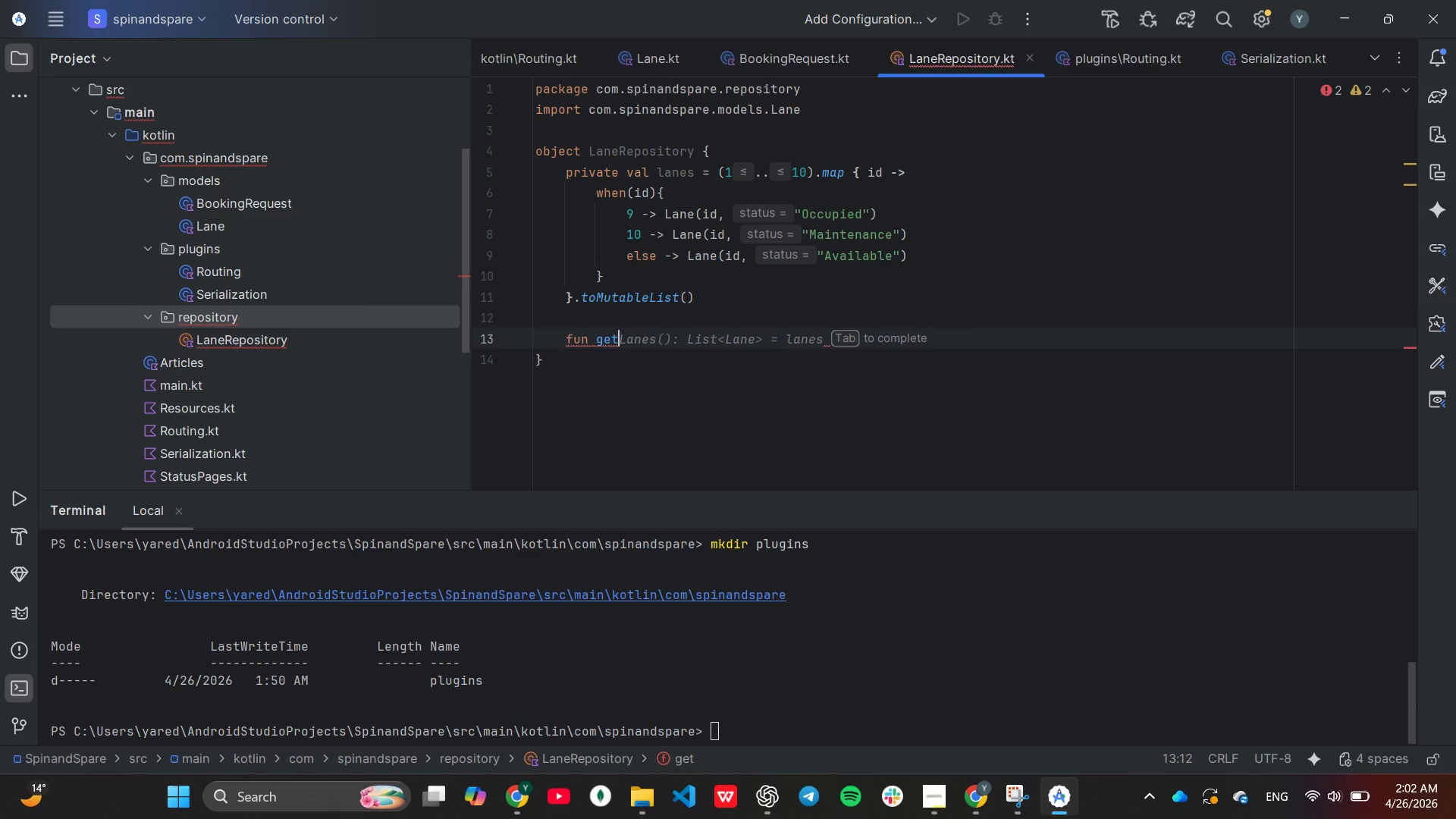 
type(AllLanes()
 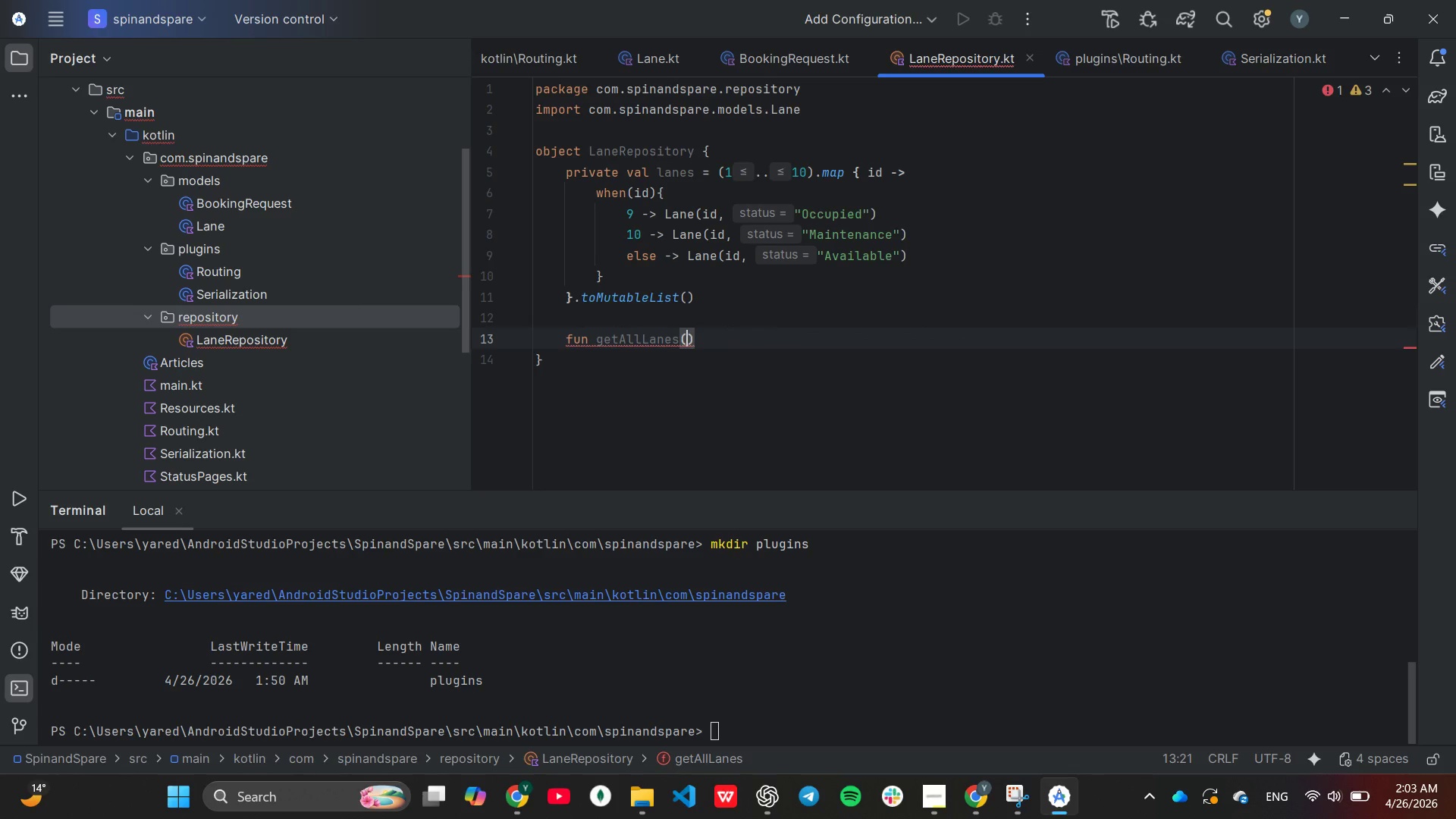 
key(ArrowRight)
 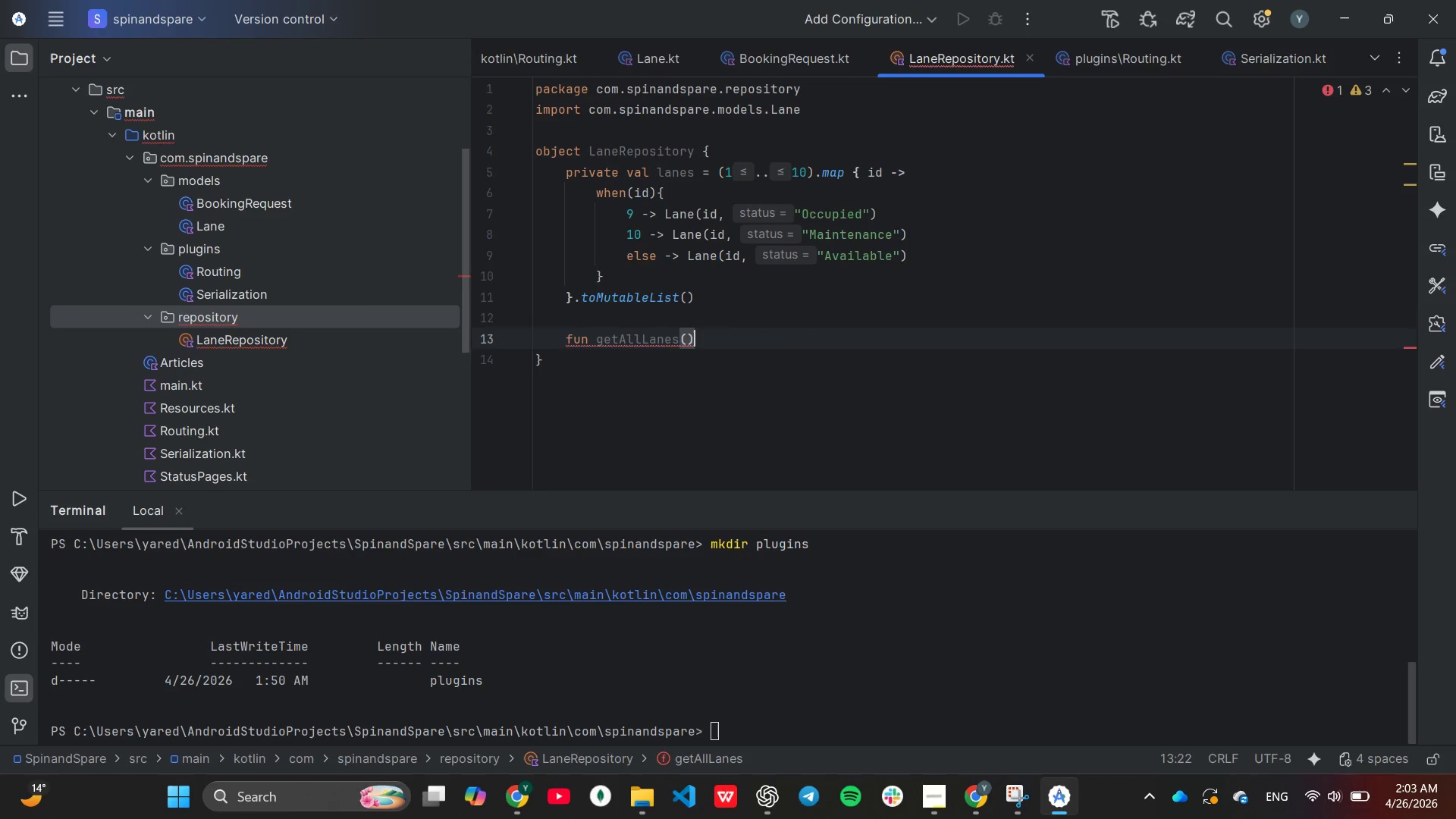 
type( = lanes)
 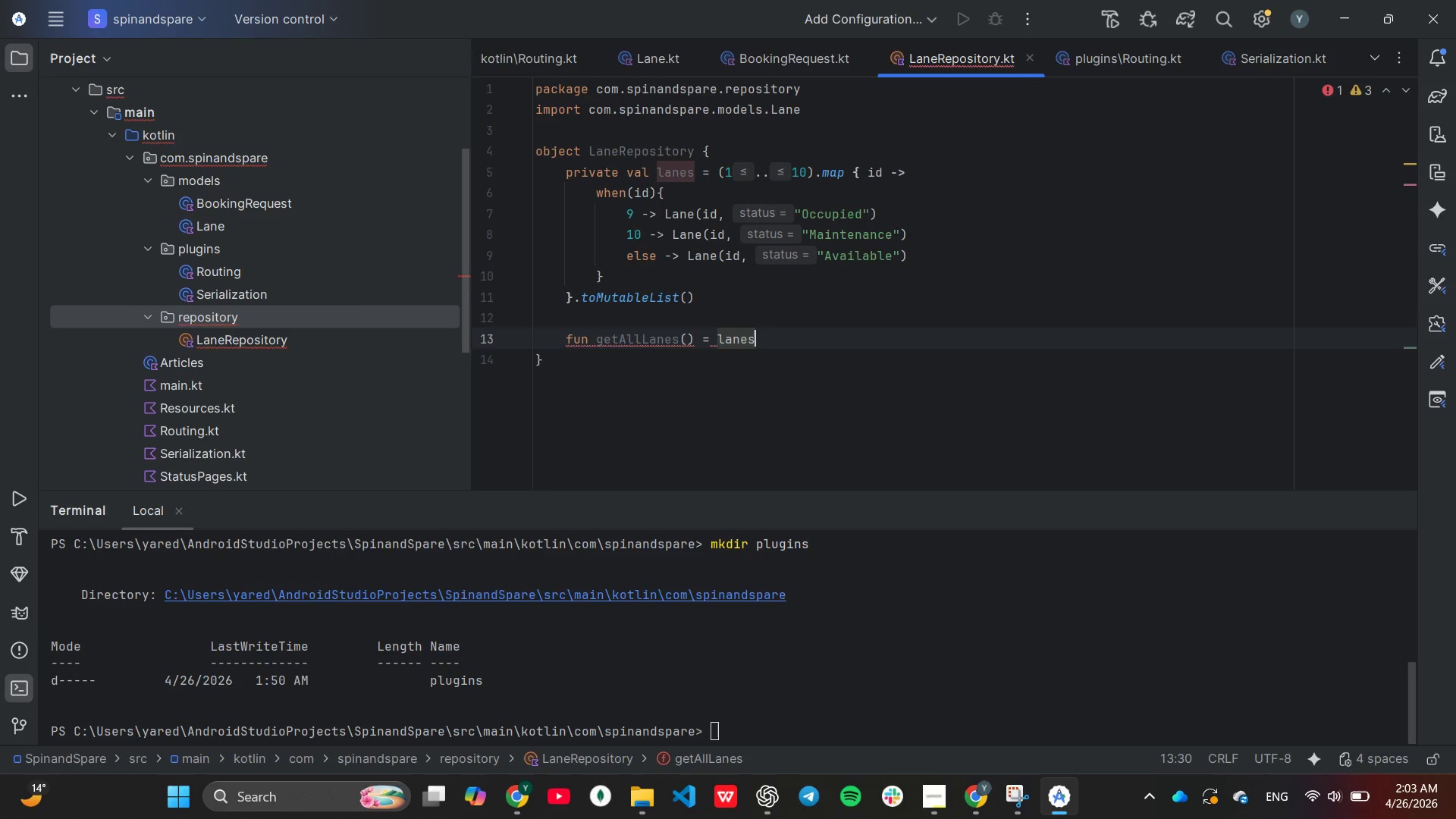 
key(Enter)
 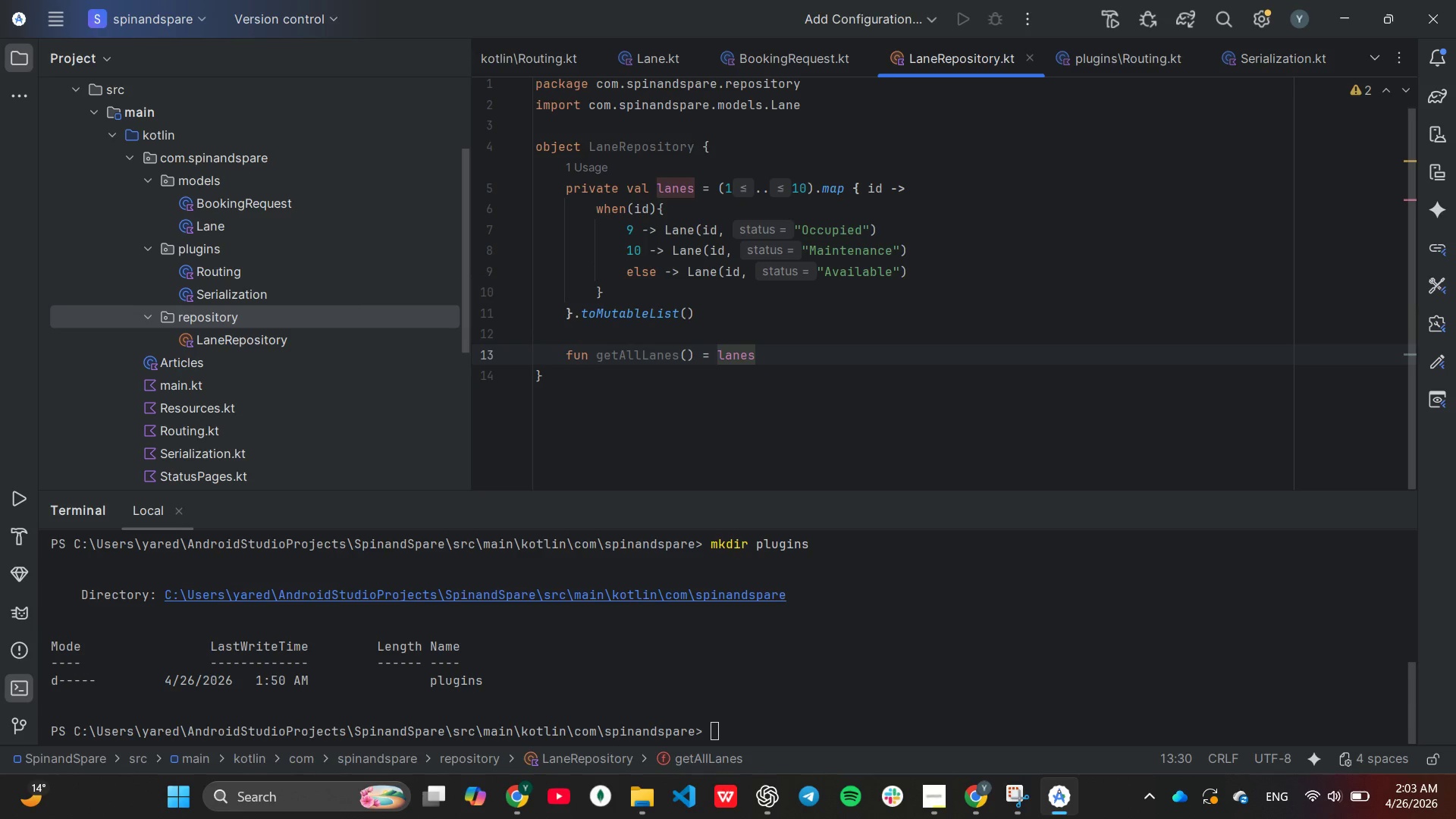 
key(Enter)
 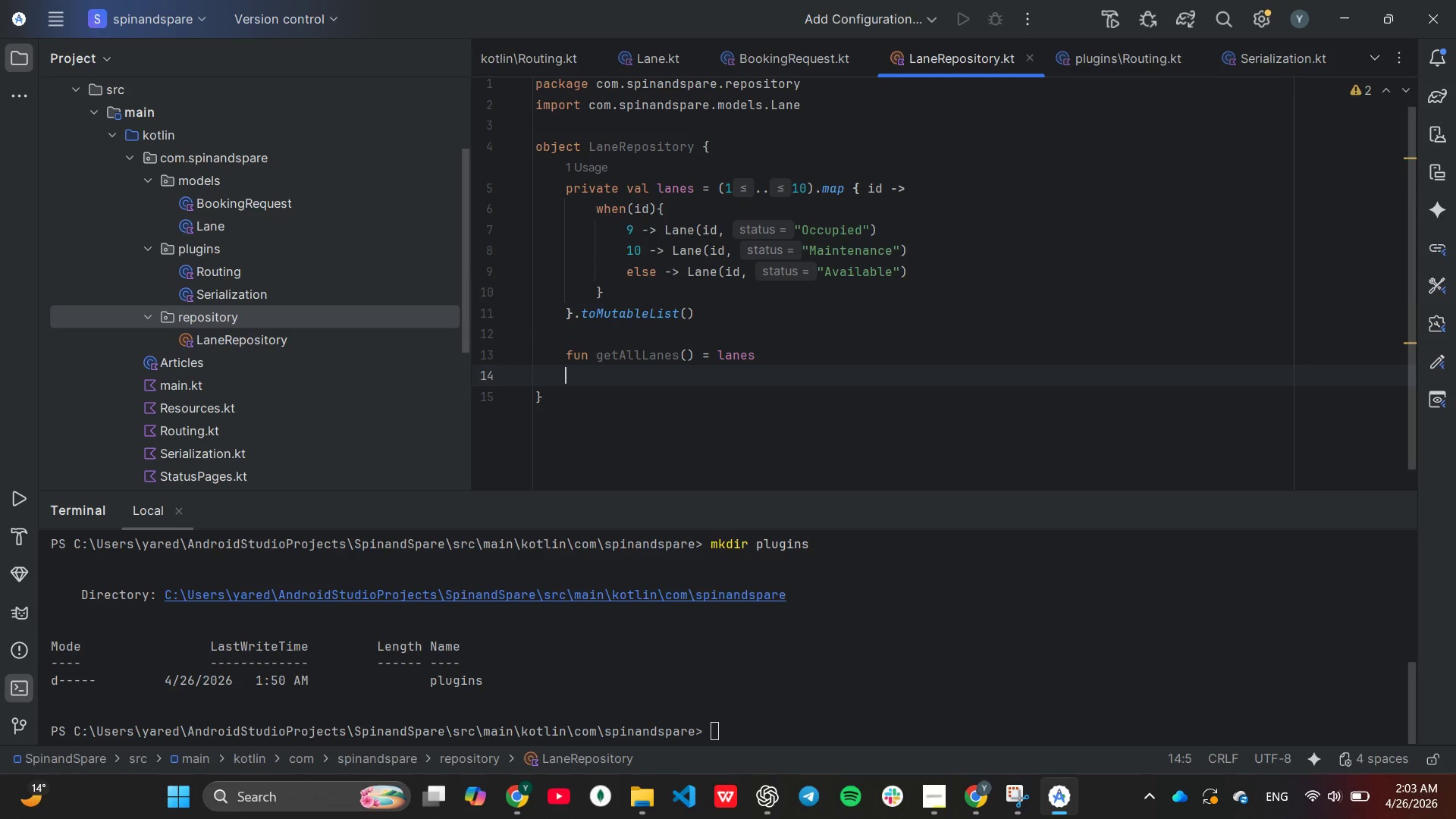 
type(fun bookLane(laneId)
key(Tab)
 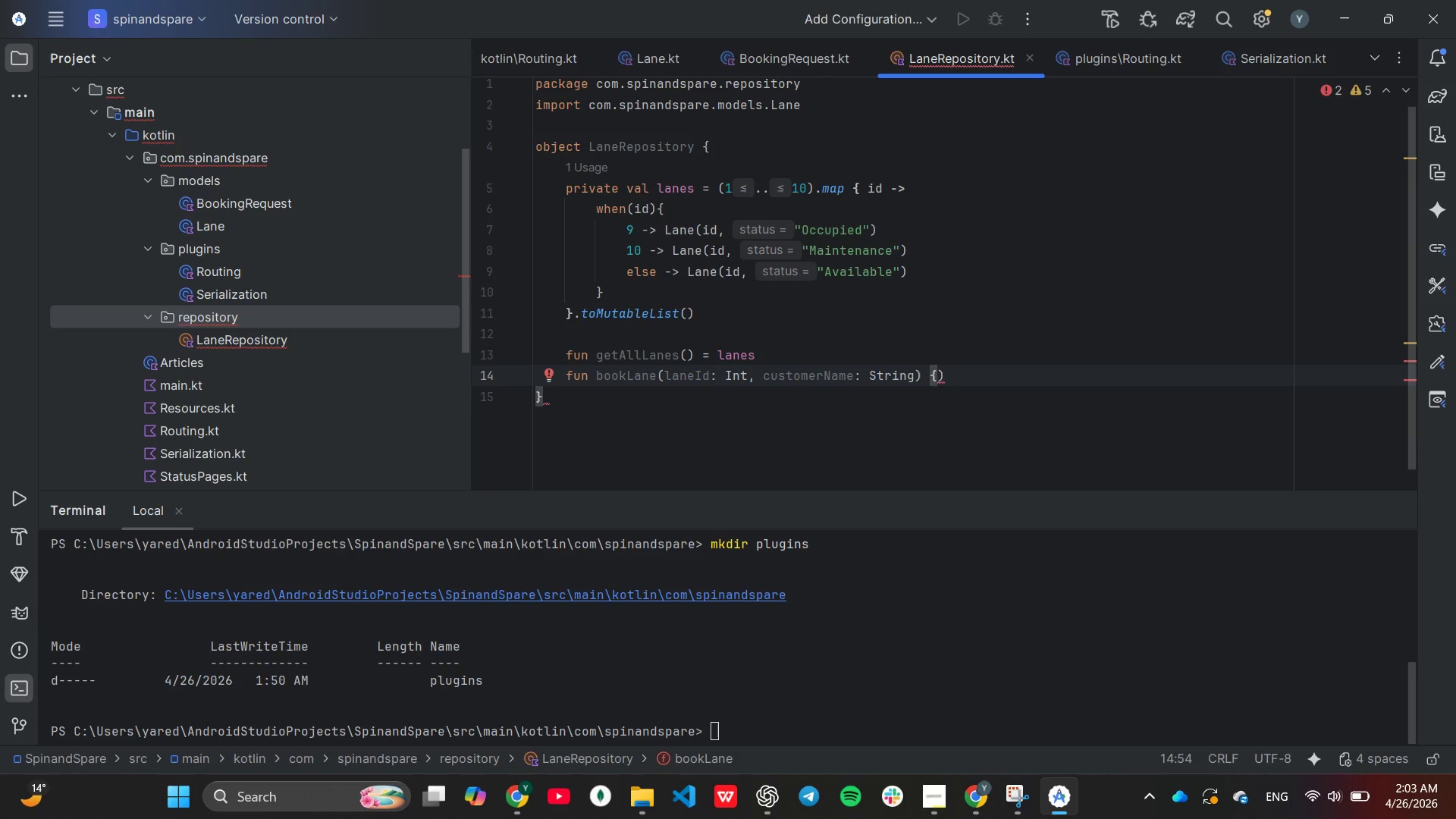 
key(ArrowRight)
 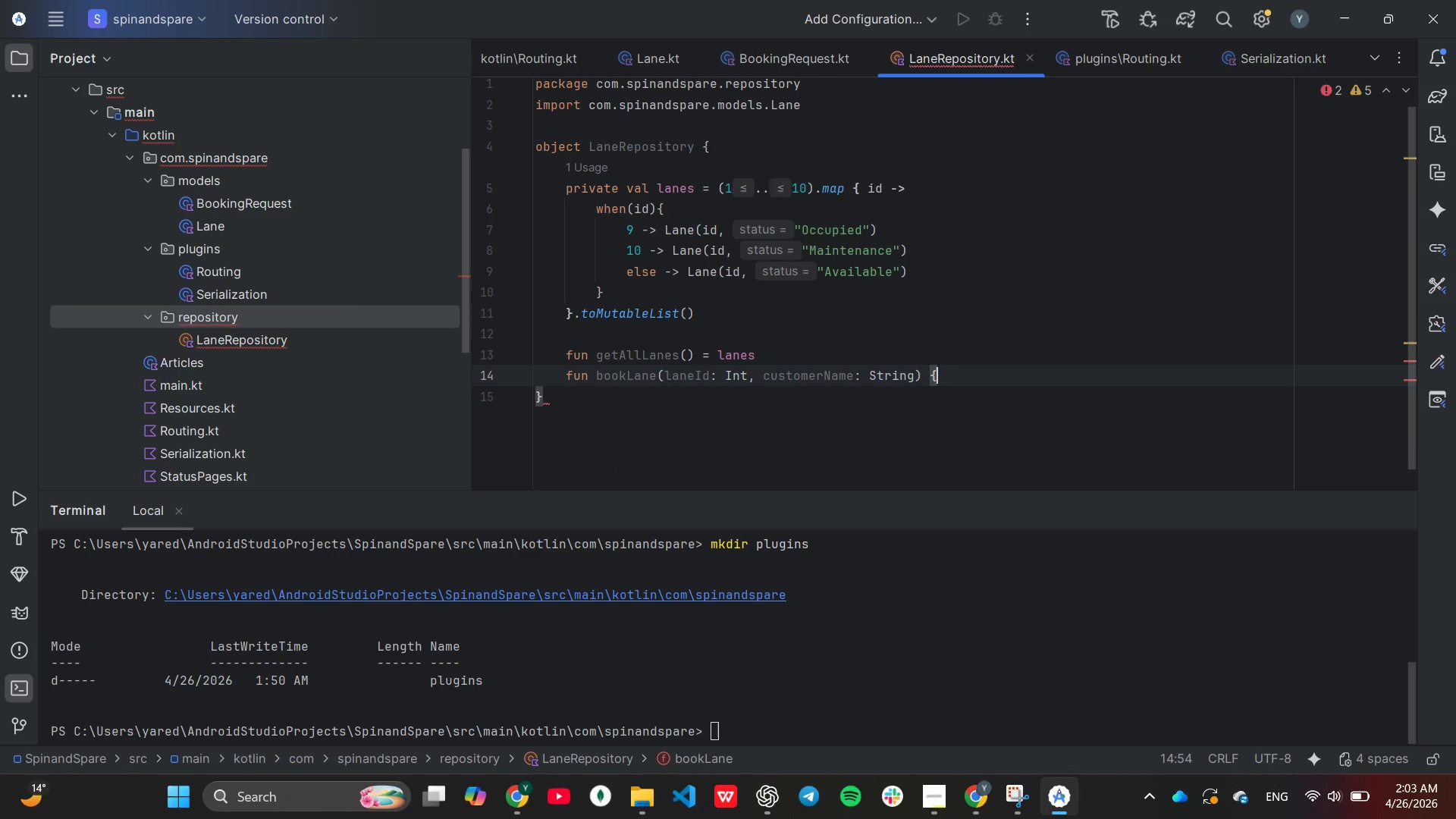 
hold_key(key=Backspace, duration=1.14)
 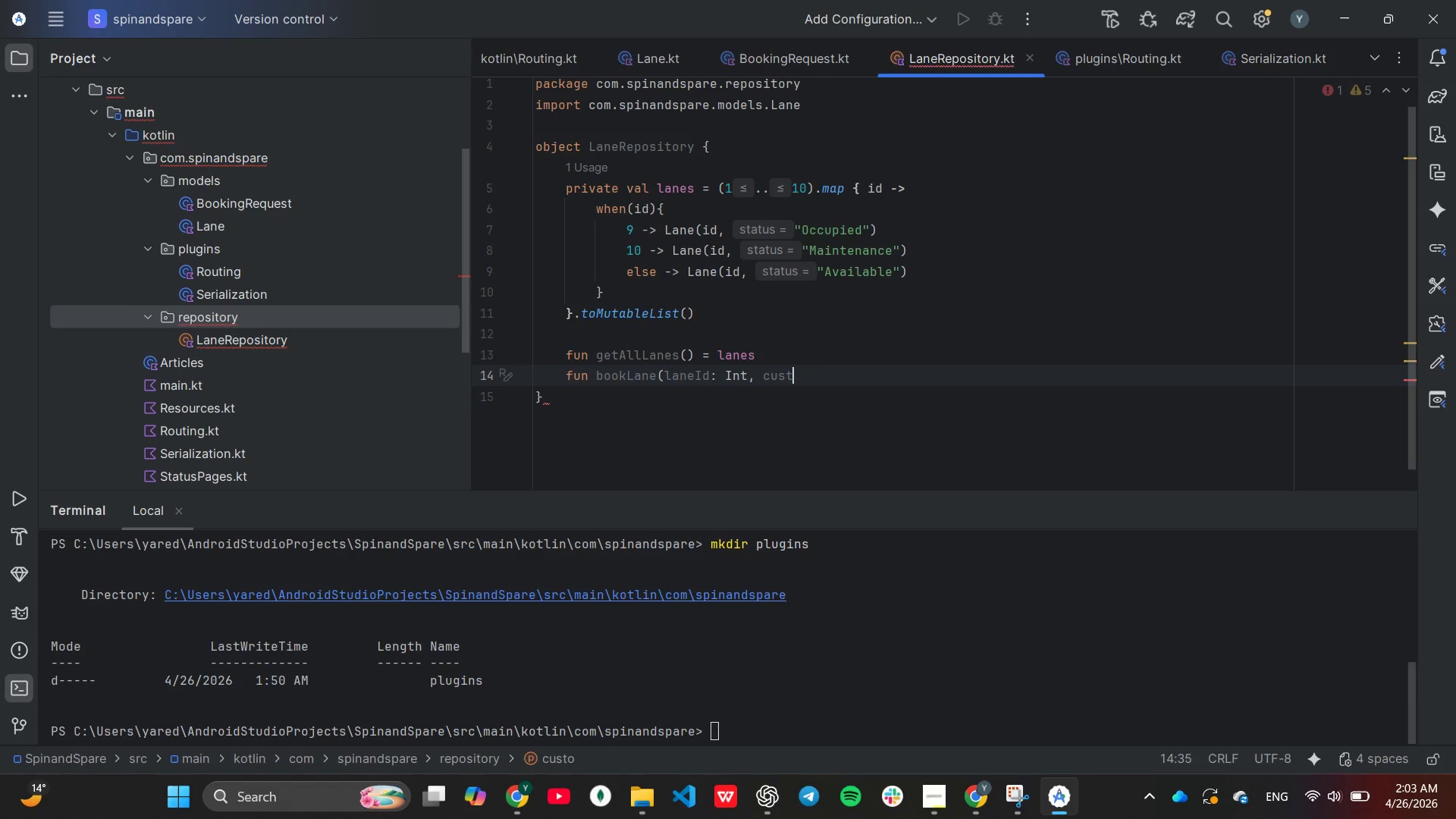 
key(Backspace)
key(Backspace)
key(Backspace)
key(Backspace)
key(Backspace)
key(Backspace)
type(): Boolean)
 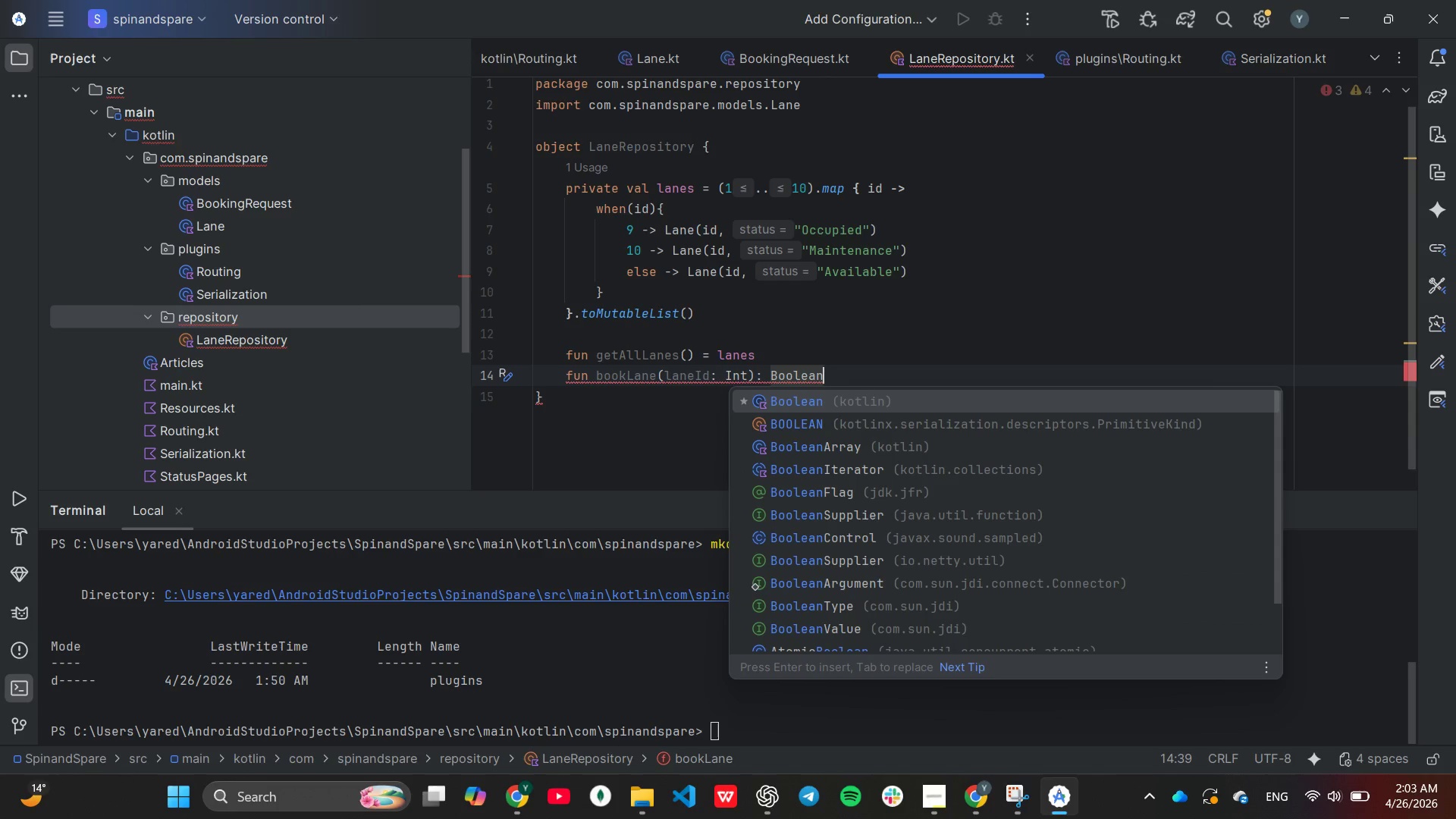 
key(Enter)
 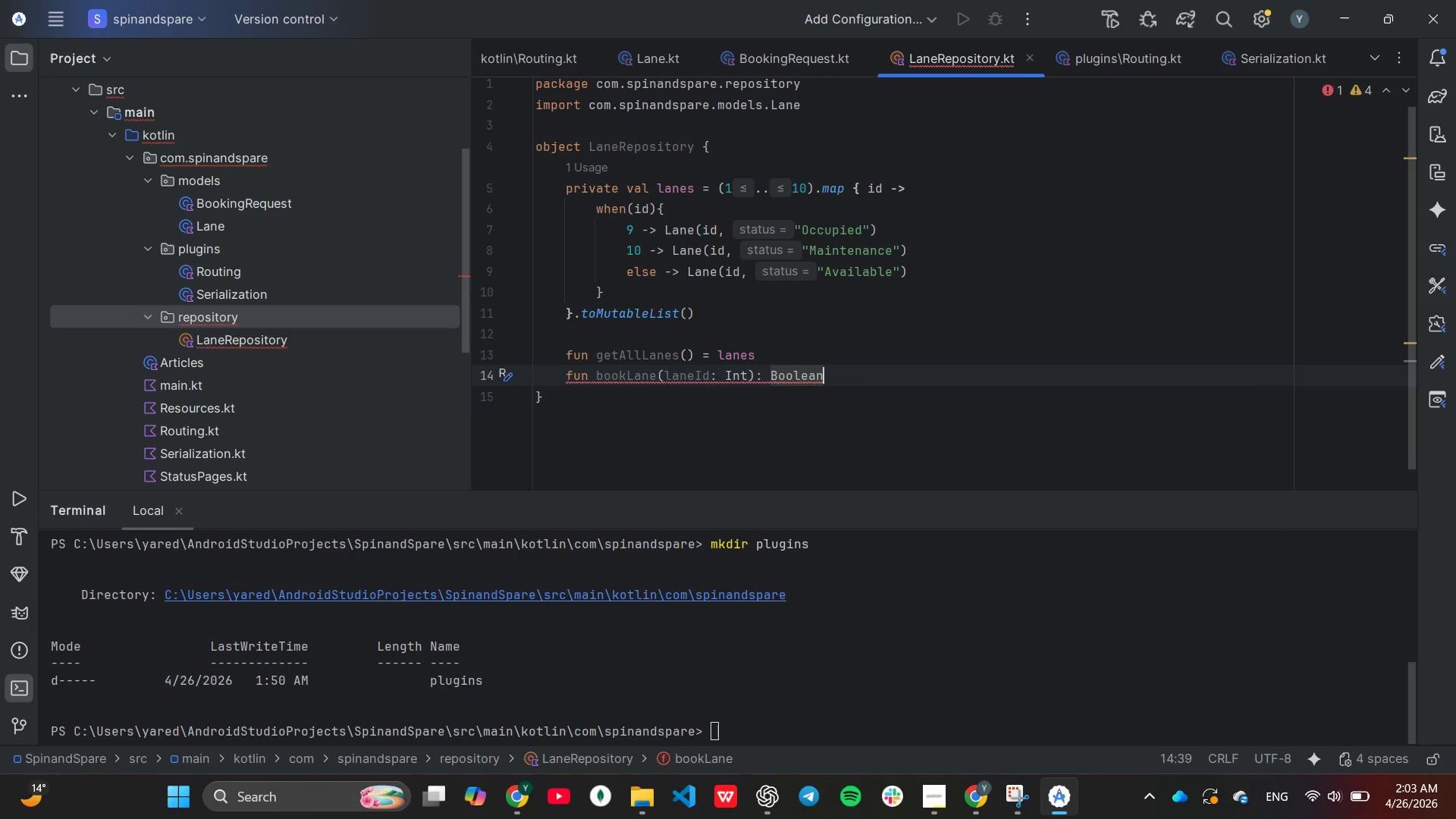 
key(Shift+ShiftLeft)
 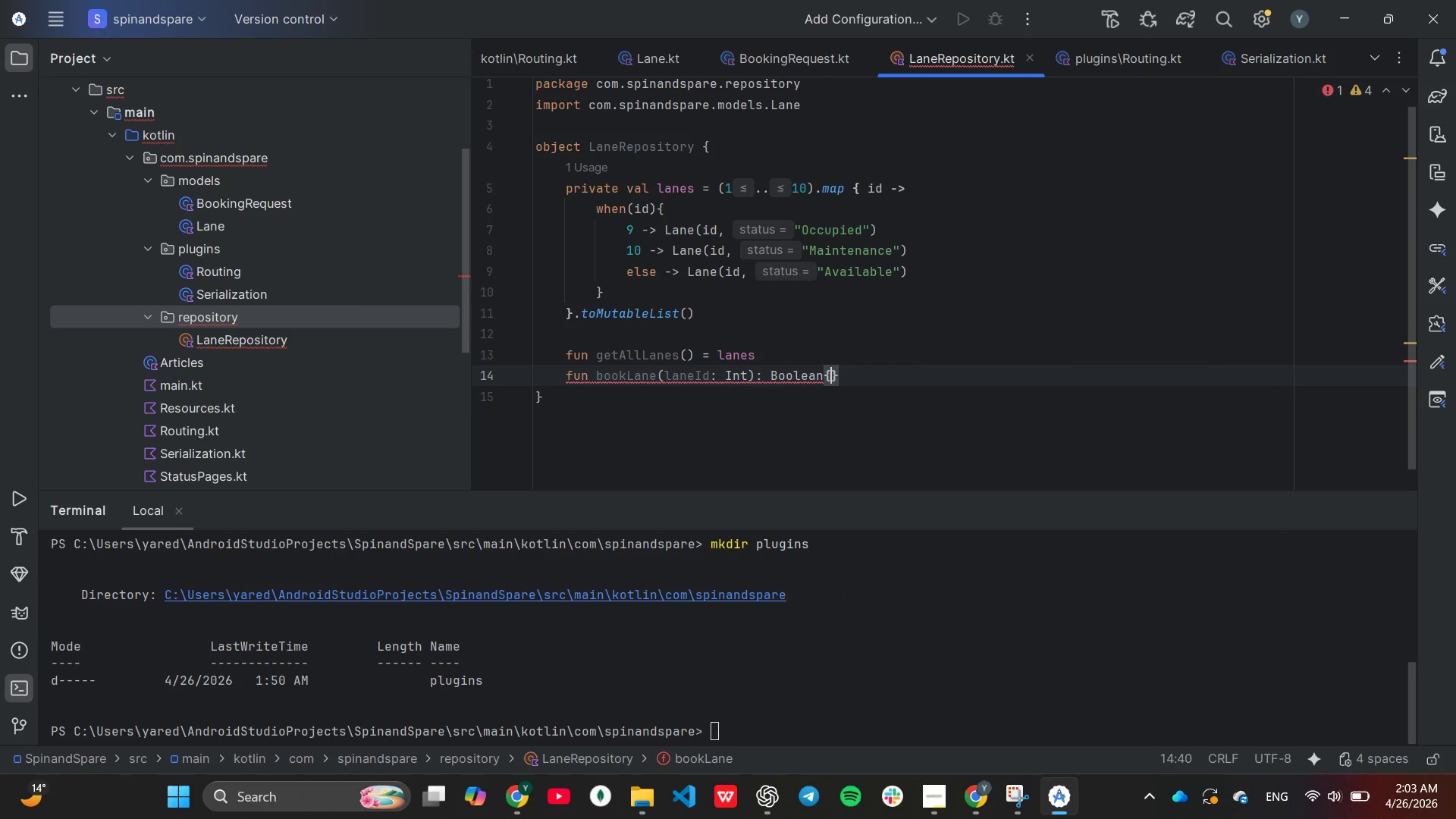 
key(Shift+BracketLeft)
 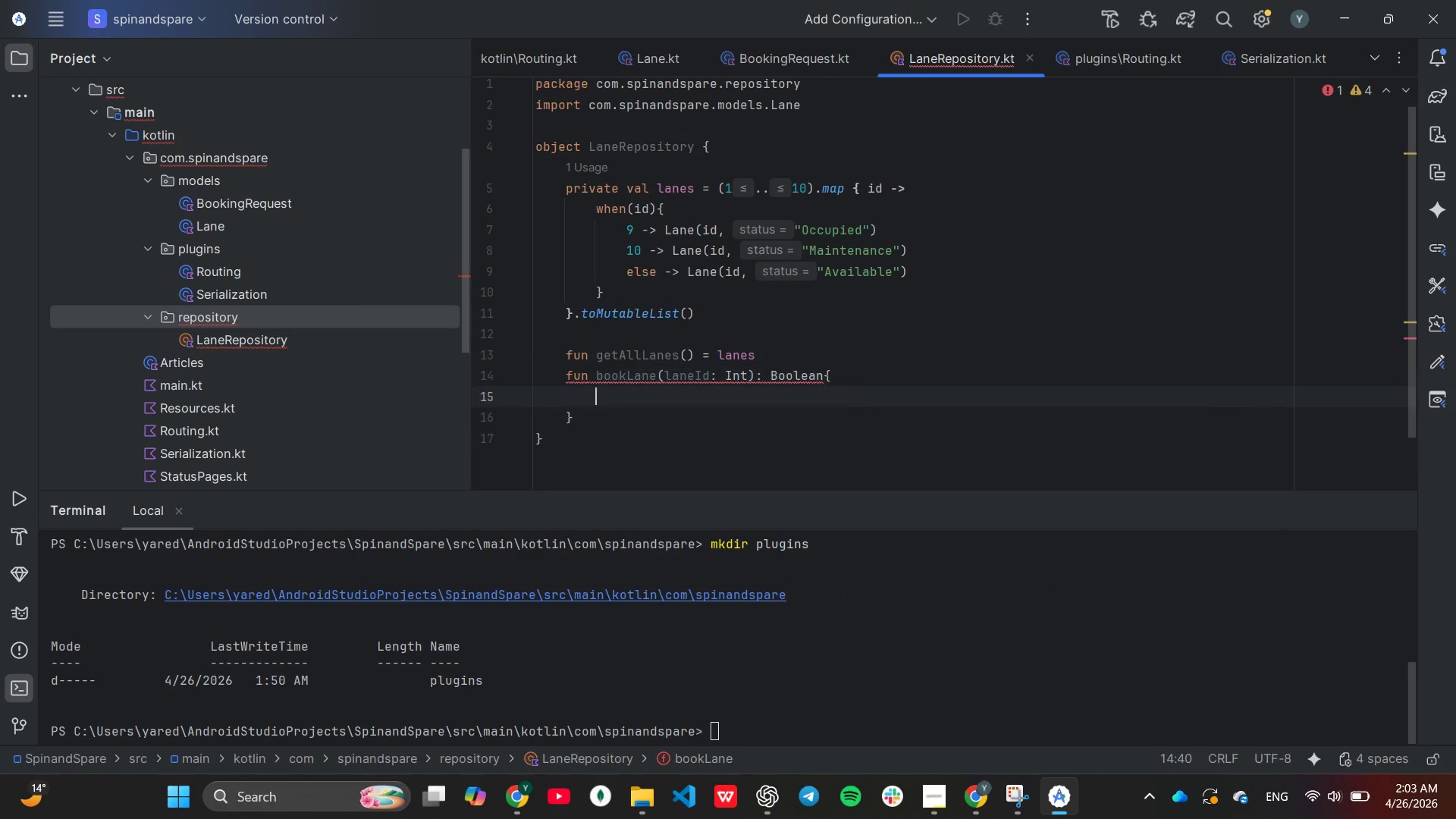 
key(Enter)
 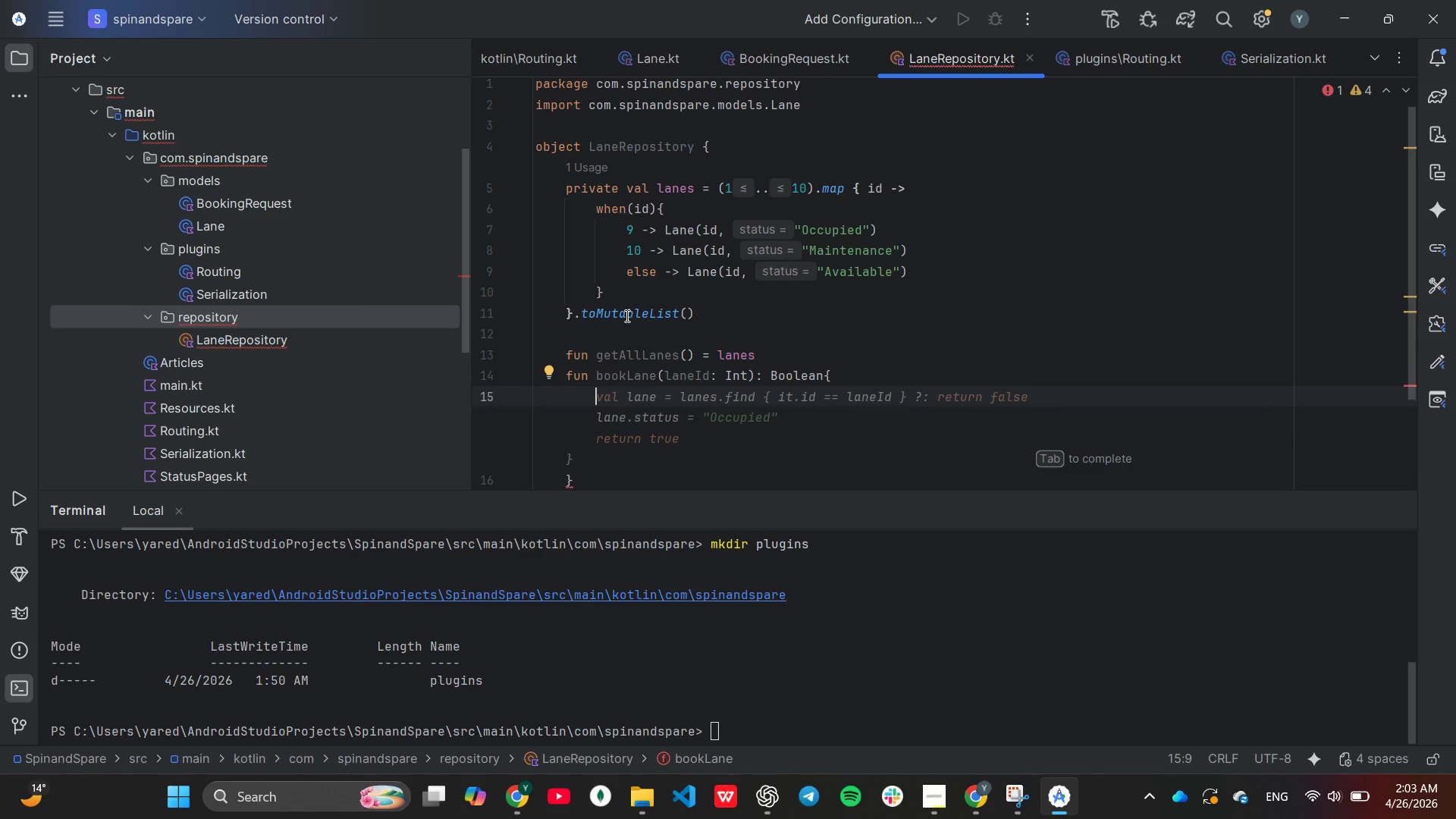 
key(Tab)
 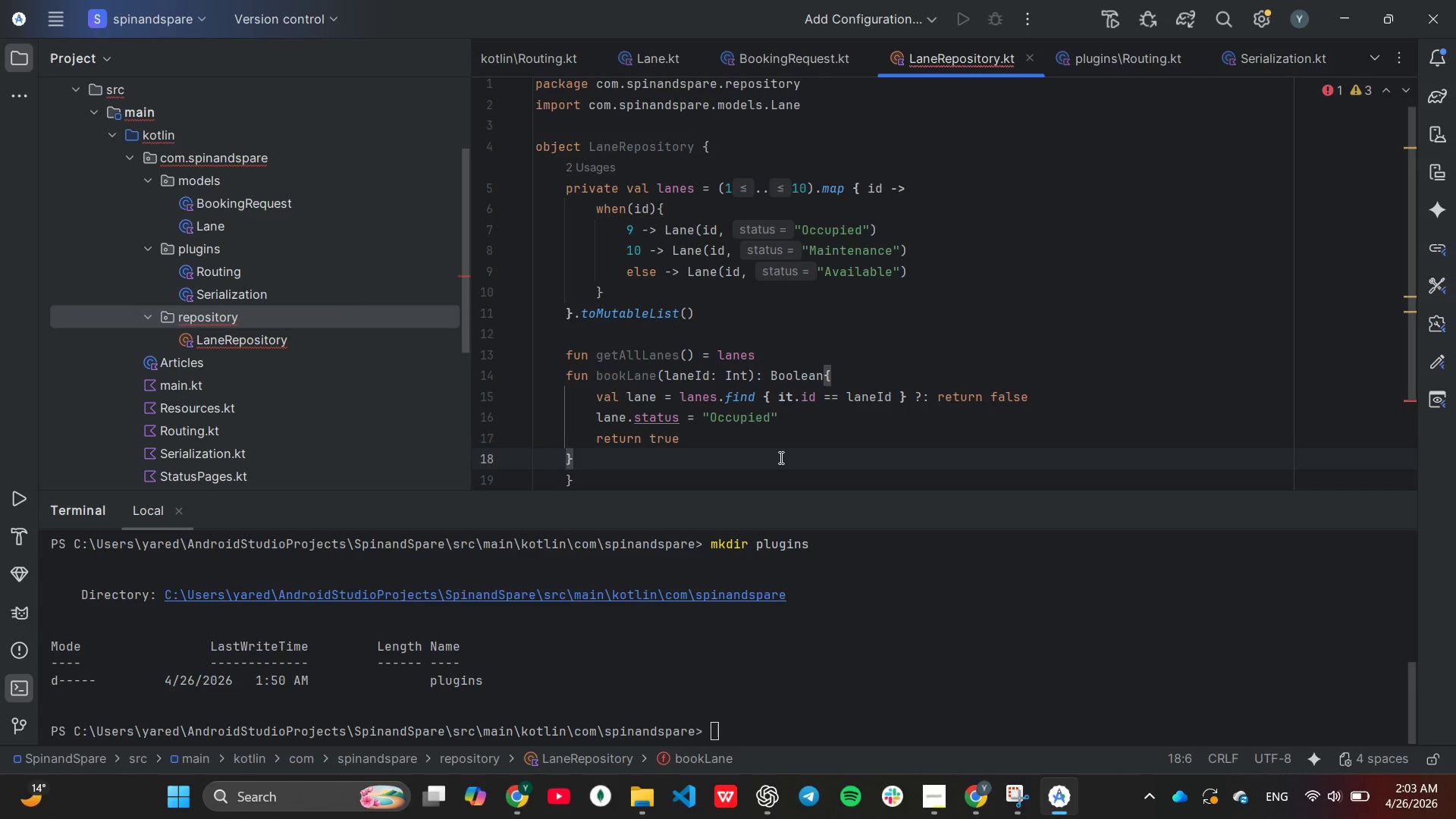 
wait(15.78)
 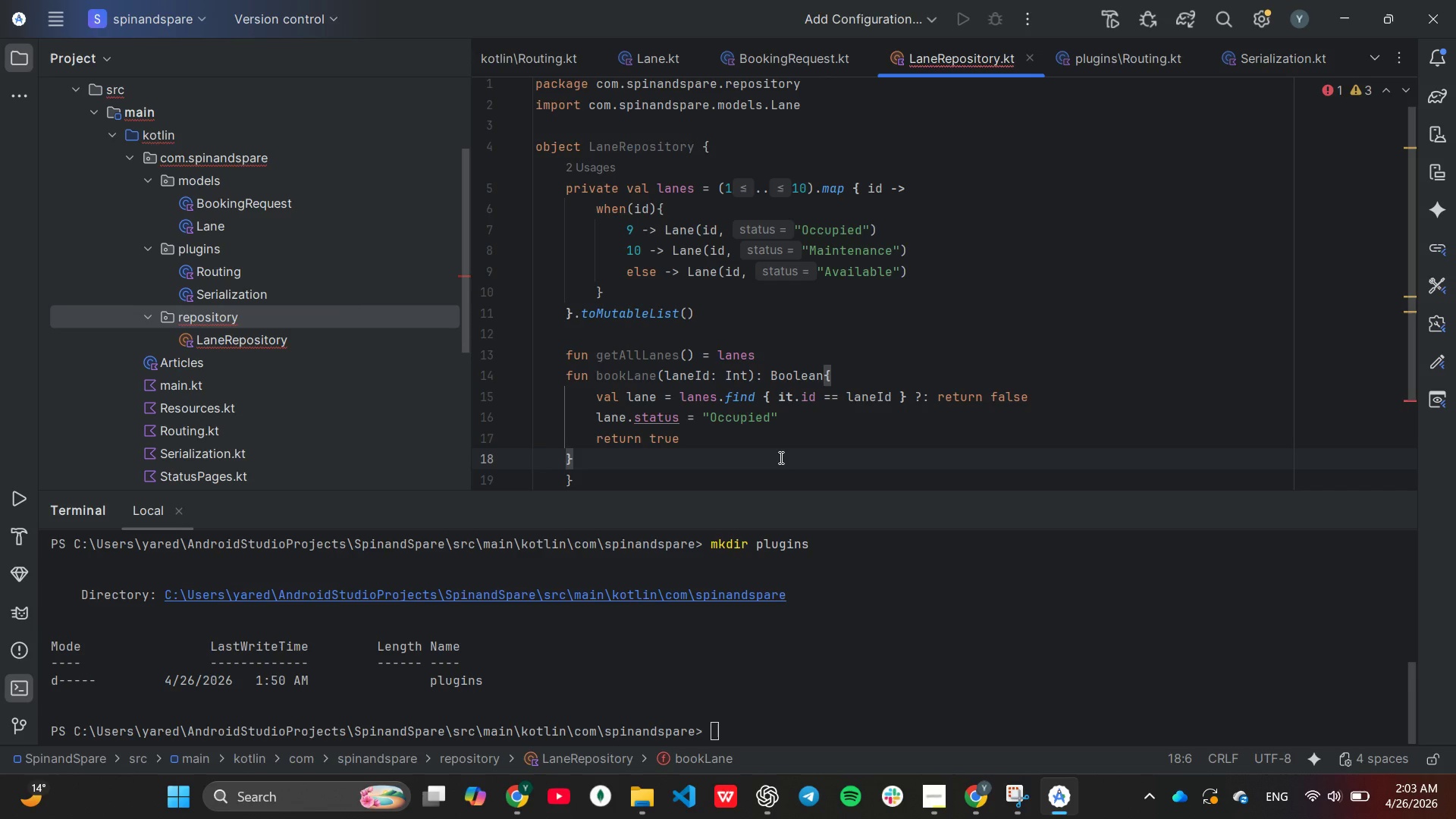 
left_click([1075, 408])
 